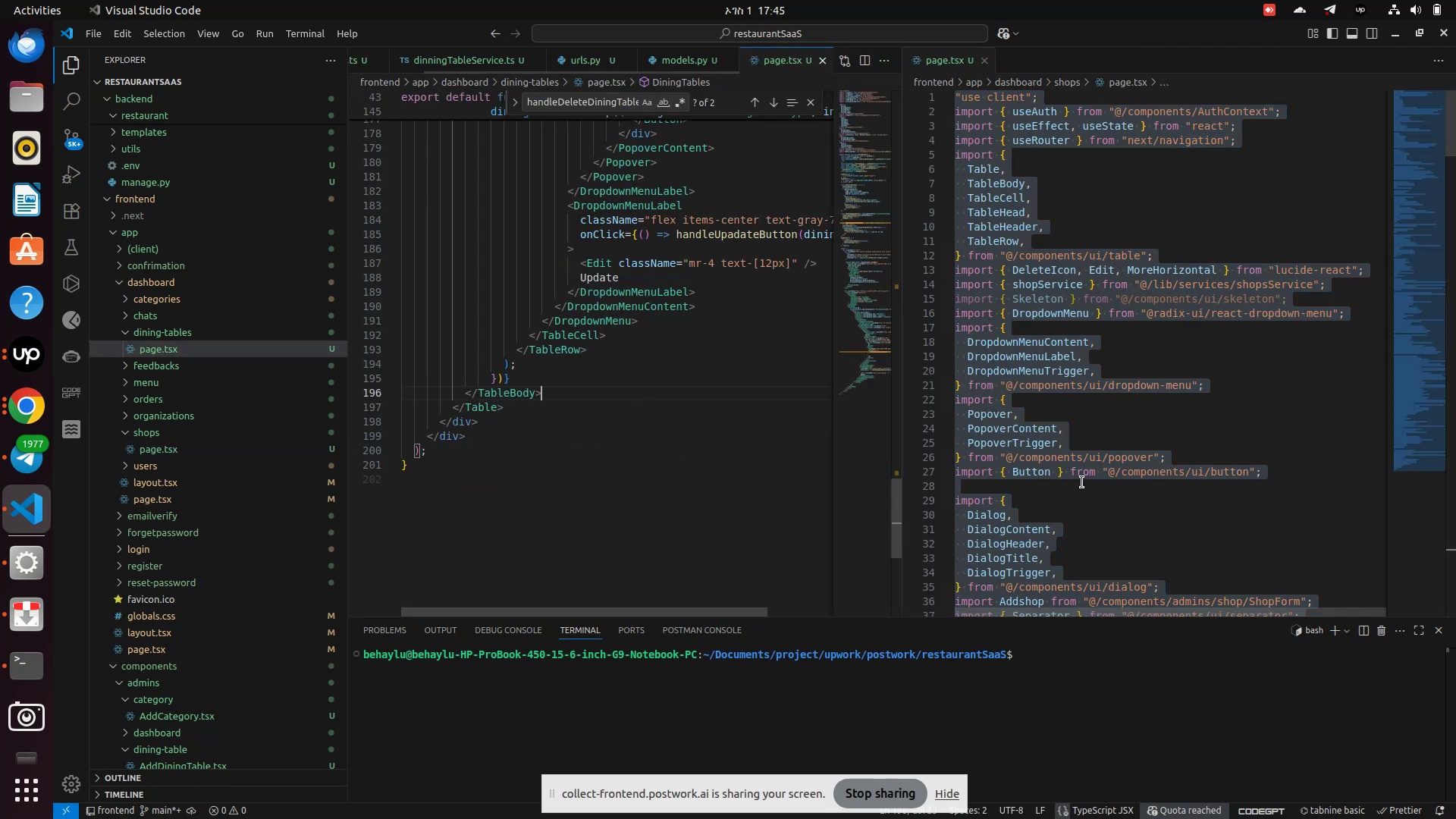 
scroll: coordinate [1124, 489], scroll_direction: down, amount: 44.0
 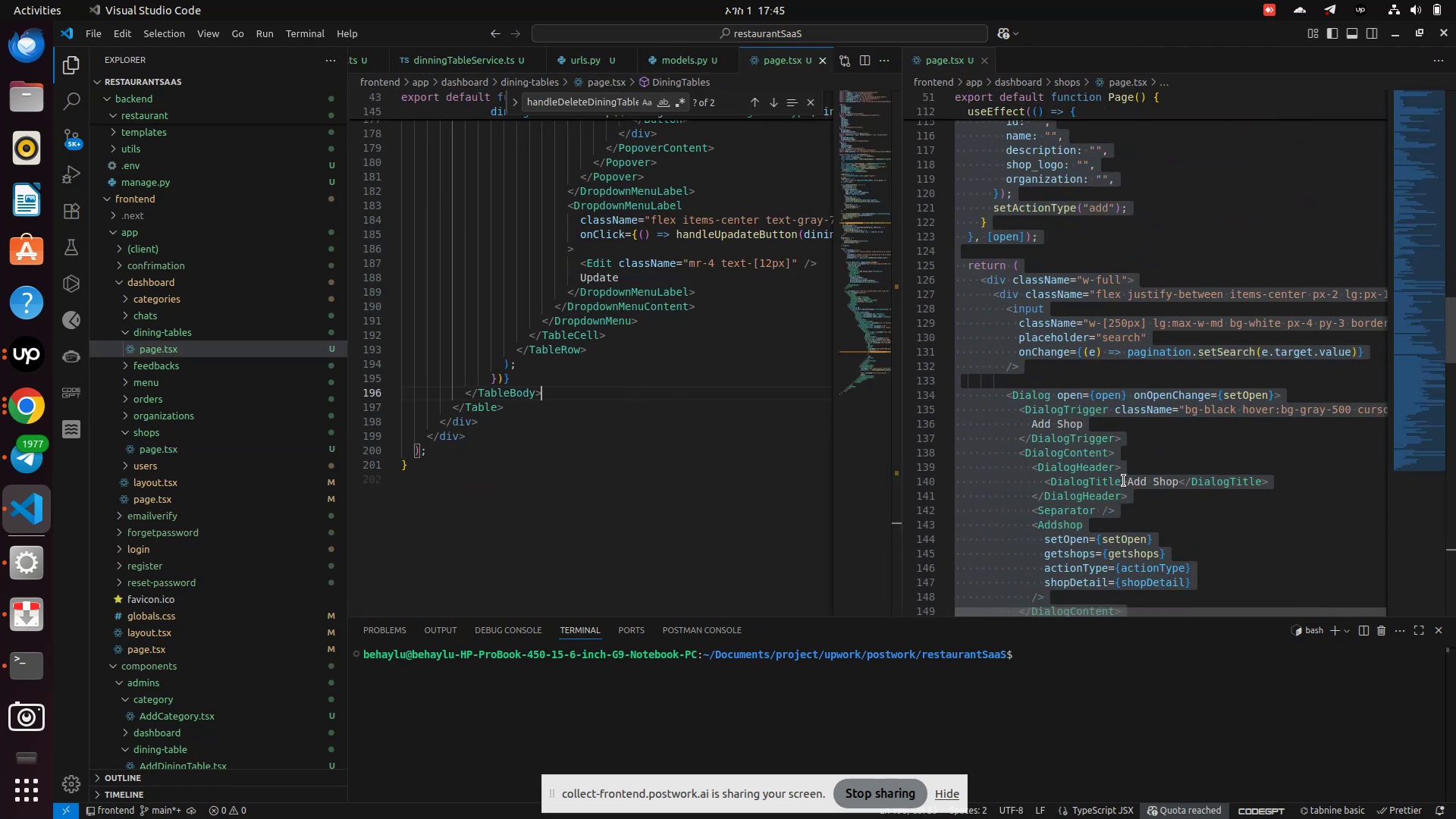 
left_click([1125, 480])
 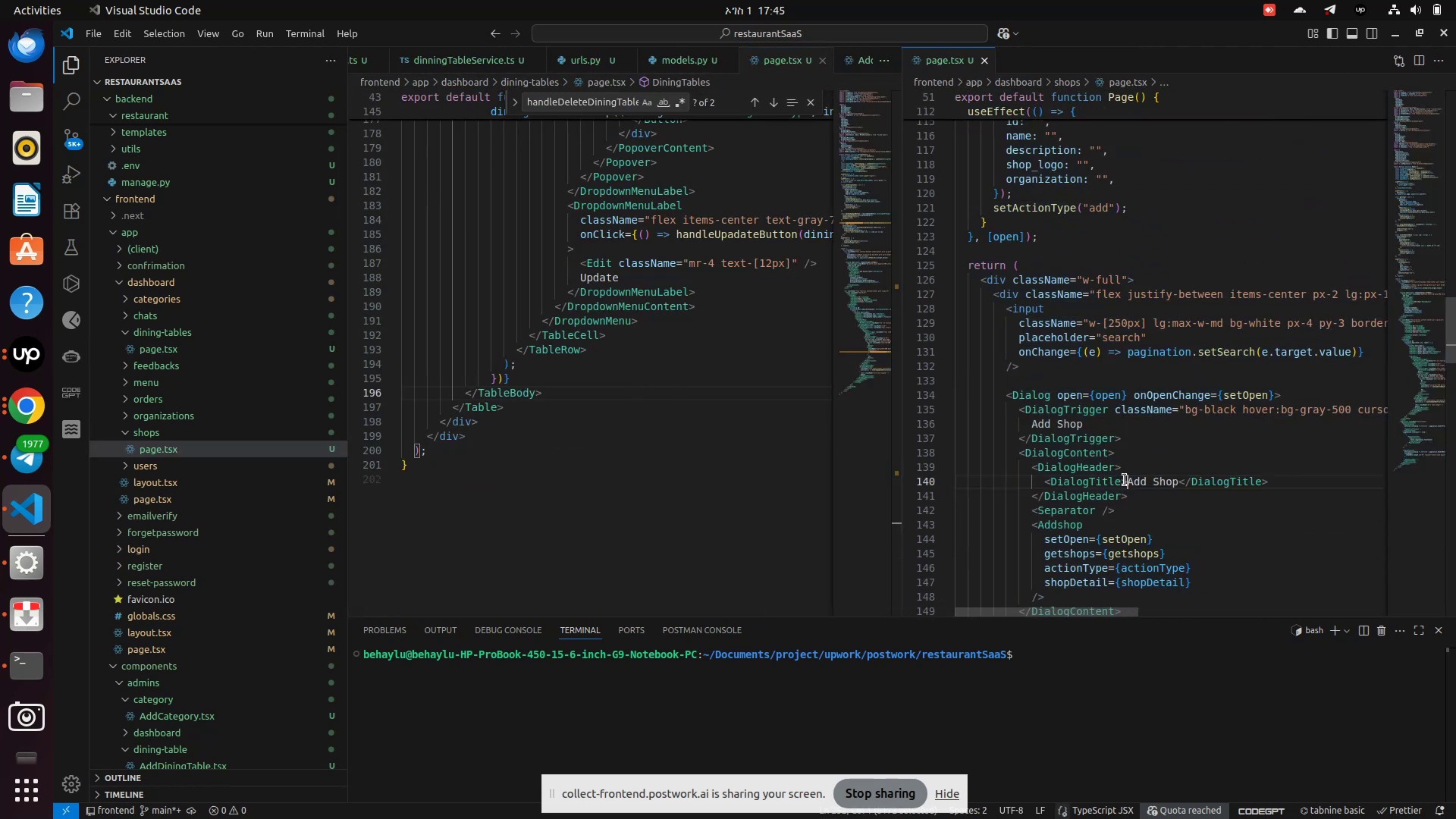 
scroll: coordinate [1120, 479], scroll_direction: down, amount: 34.0
 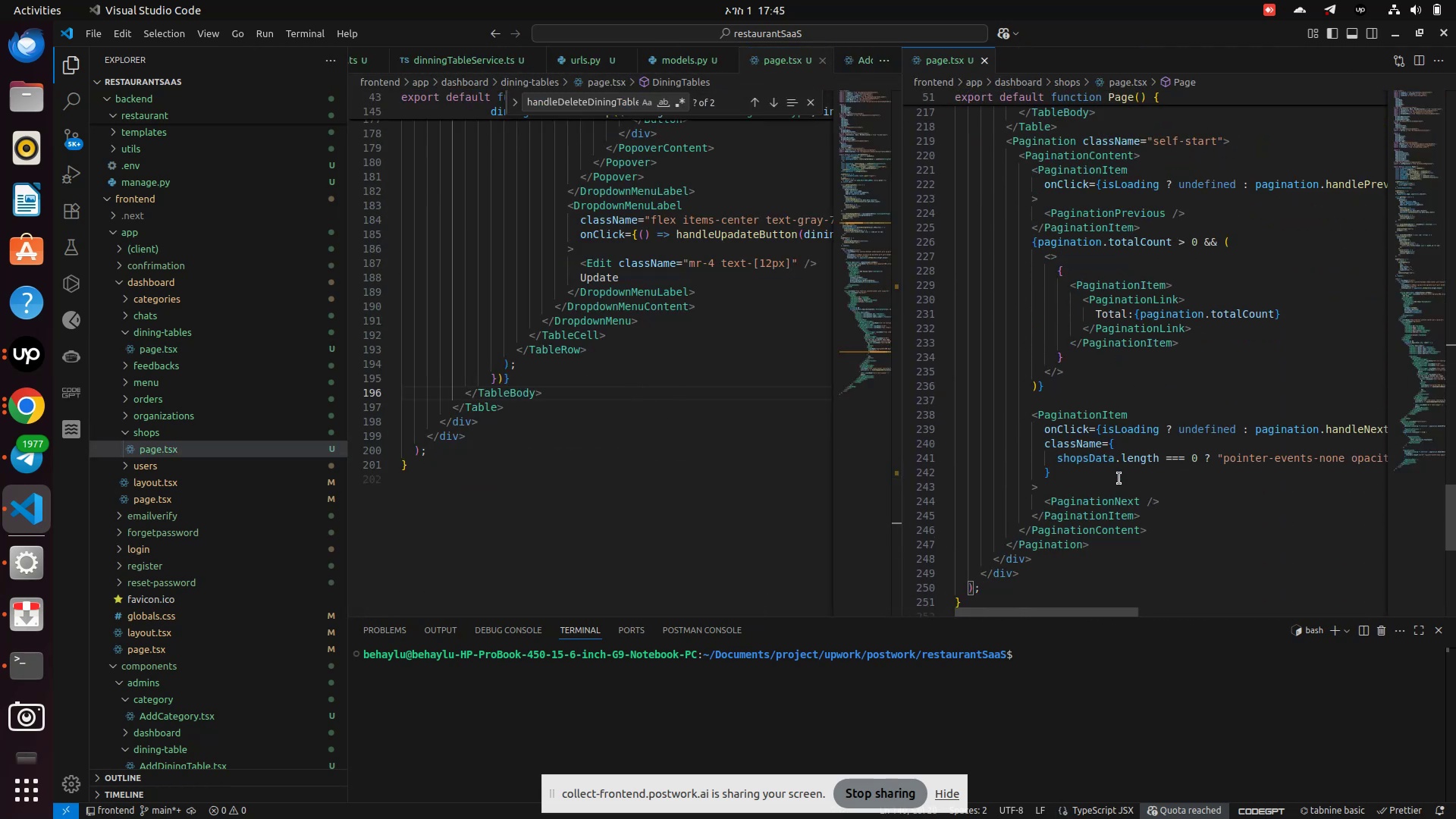 
scroll: coordinate [1119, 479], scroll_direction: up, amount: 1.0
 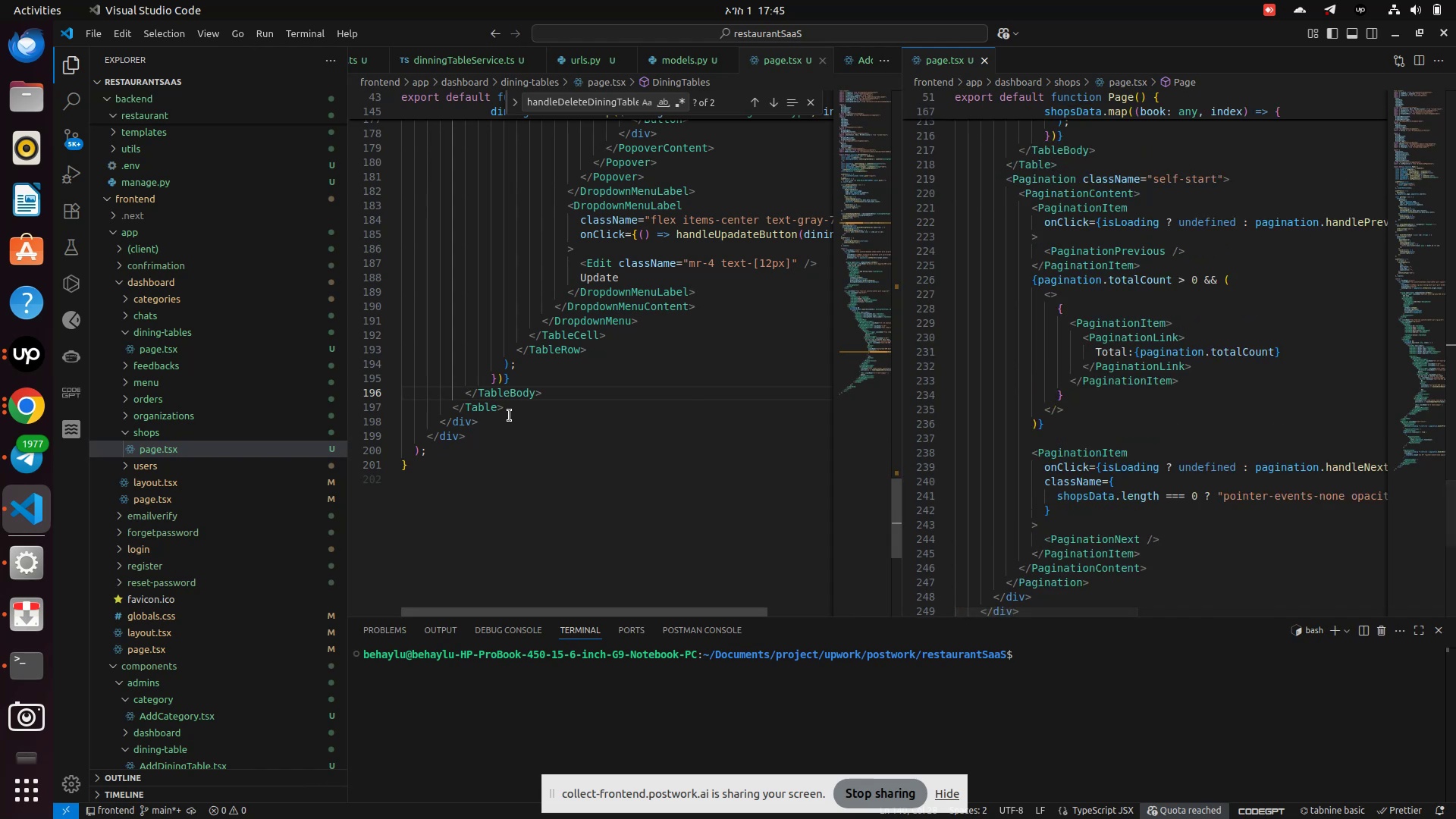 
left_click([491, 406])
 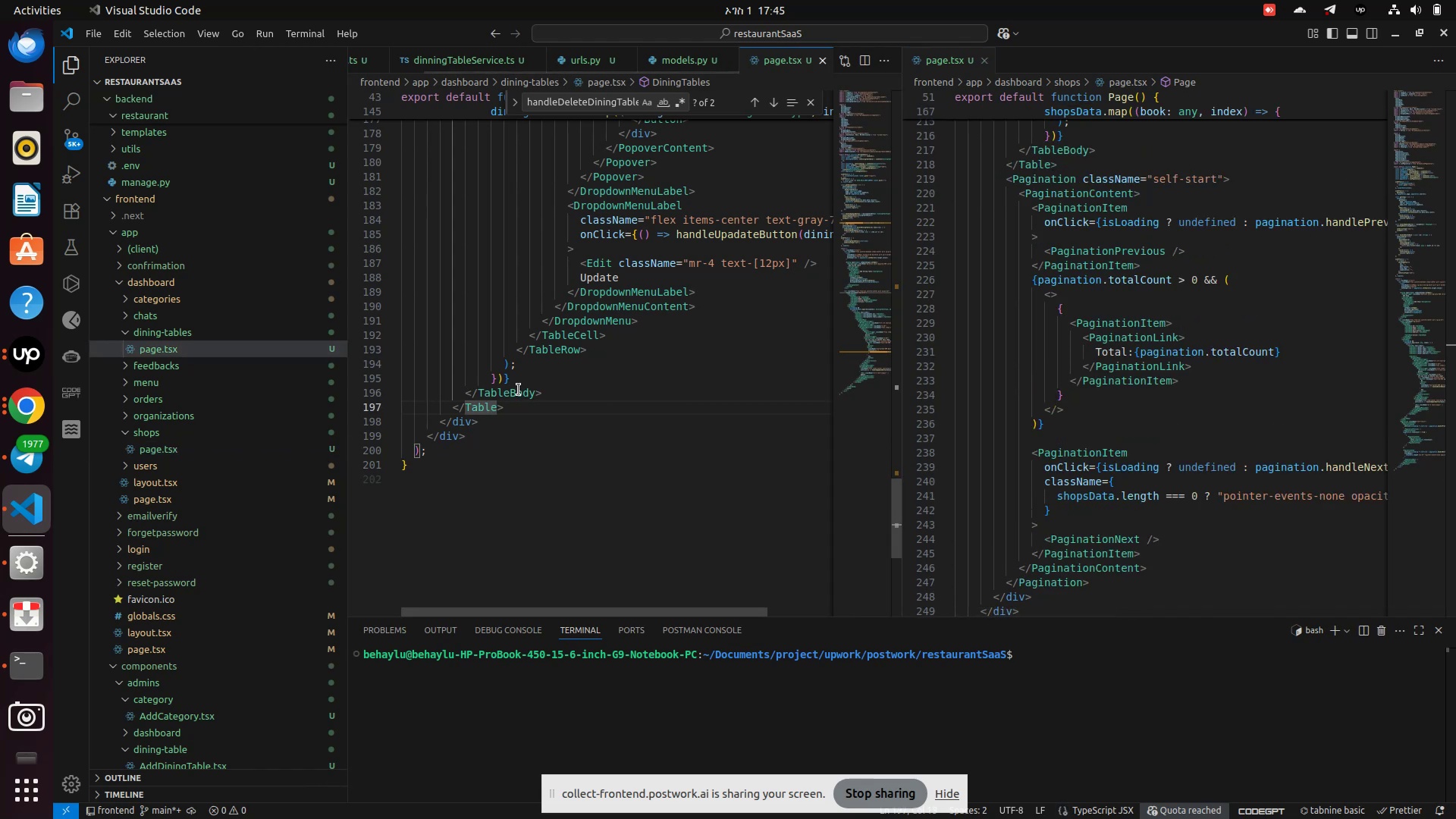 
left_click([516, 394])
 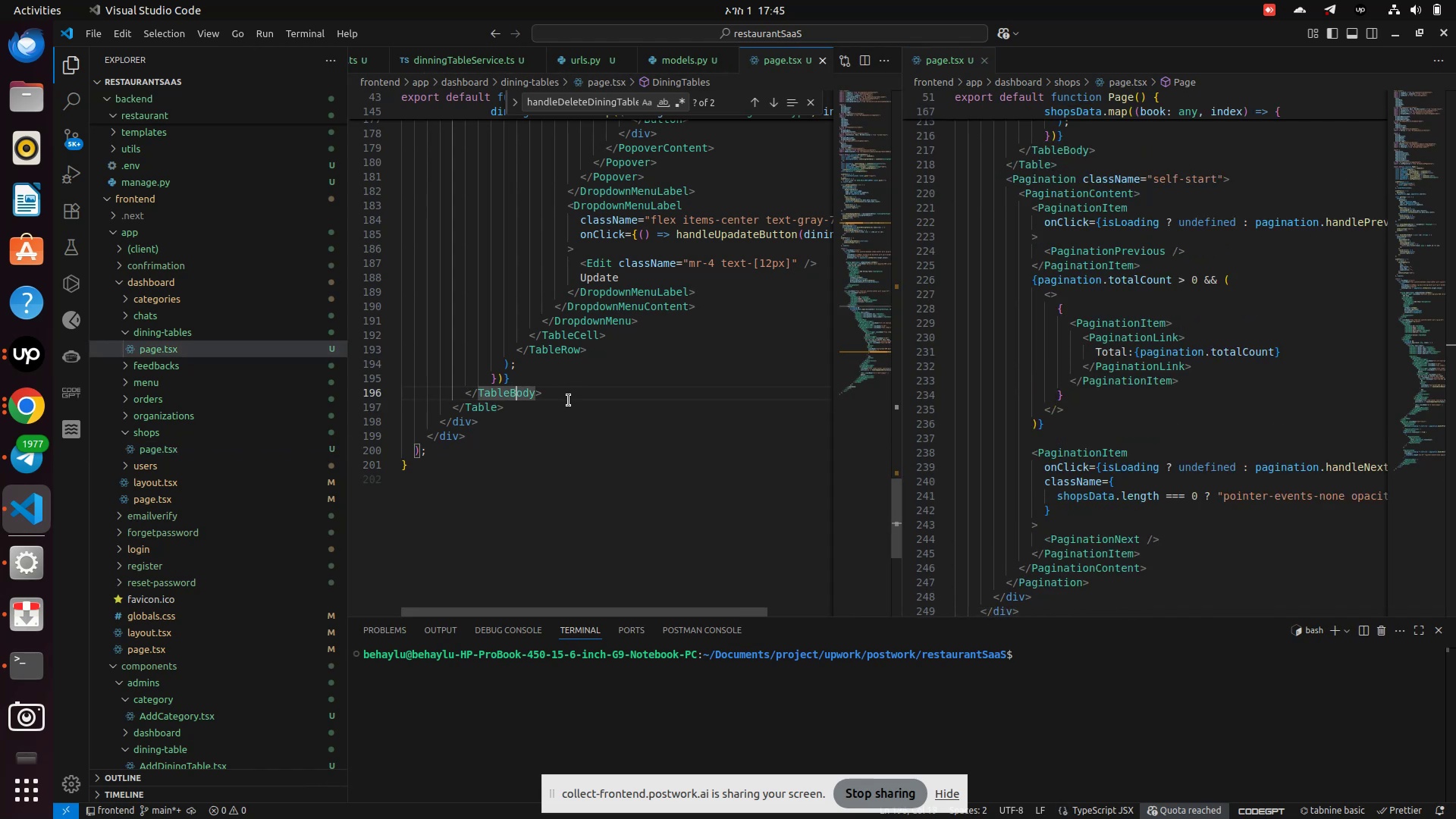 
left_click([569, 400])
 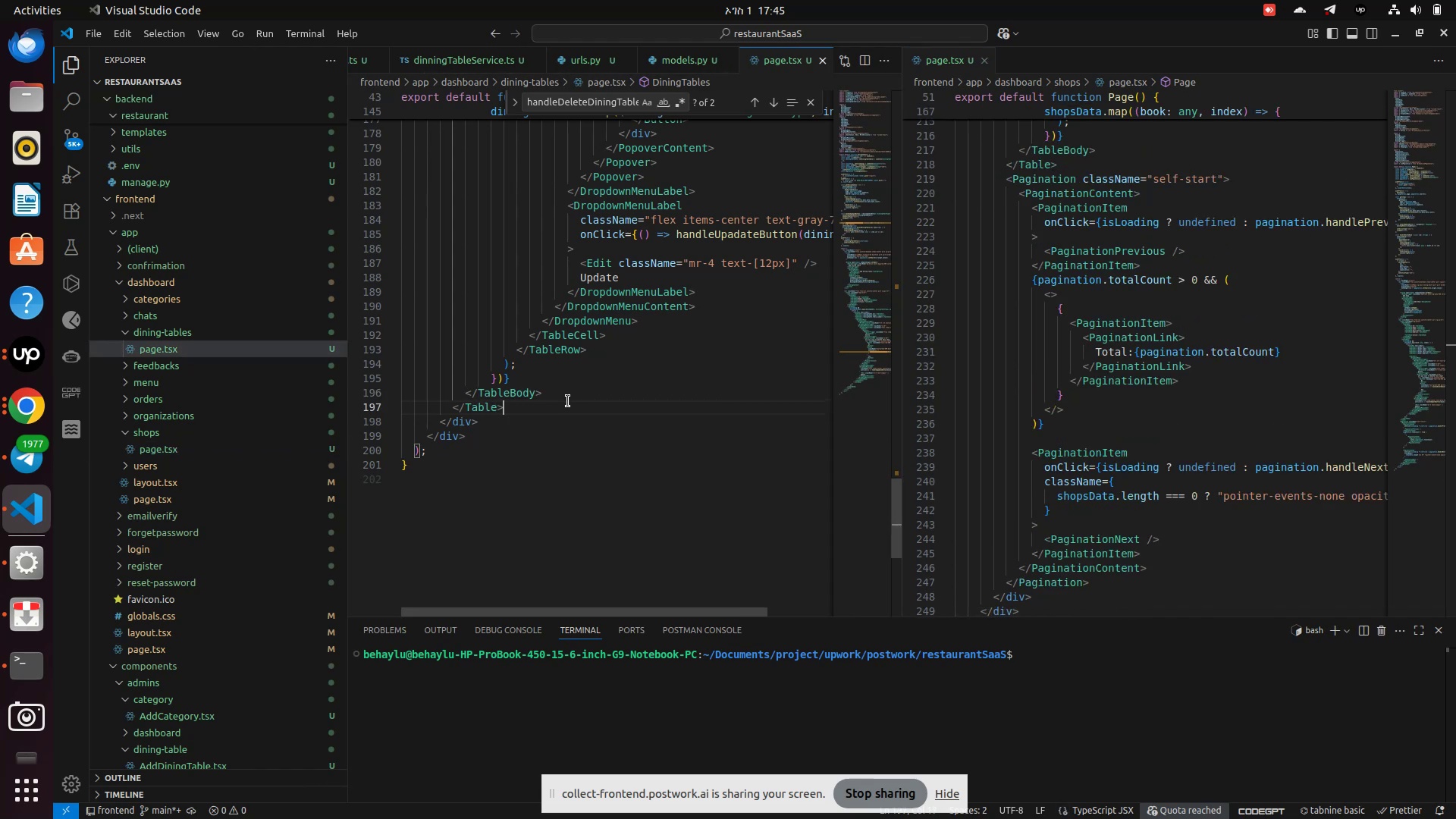 
key(Enter)
 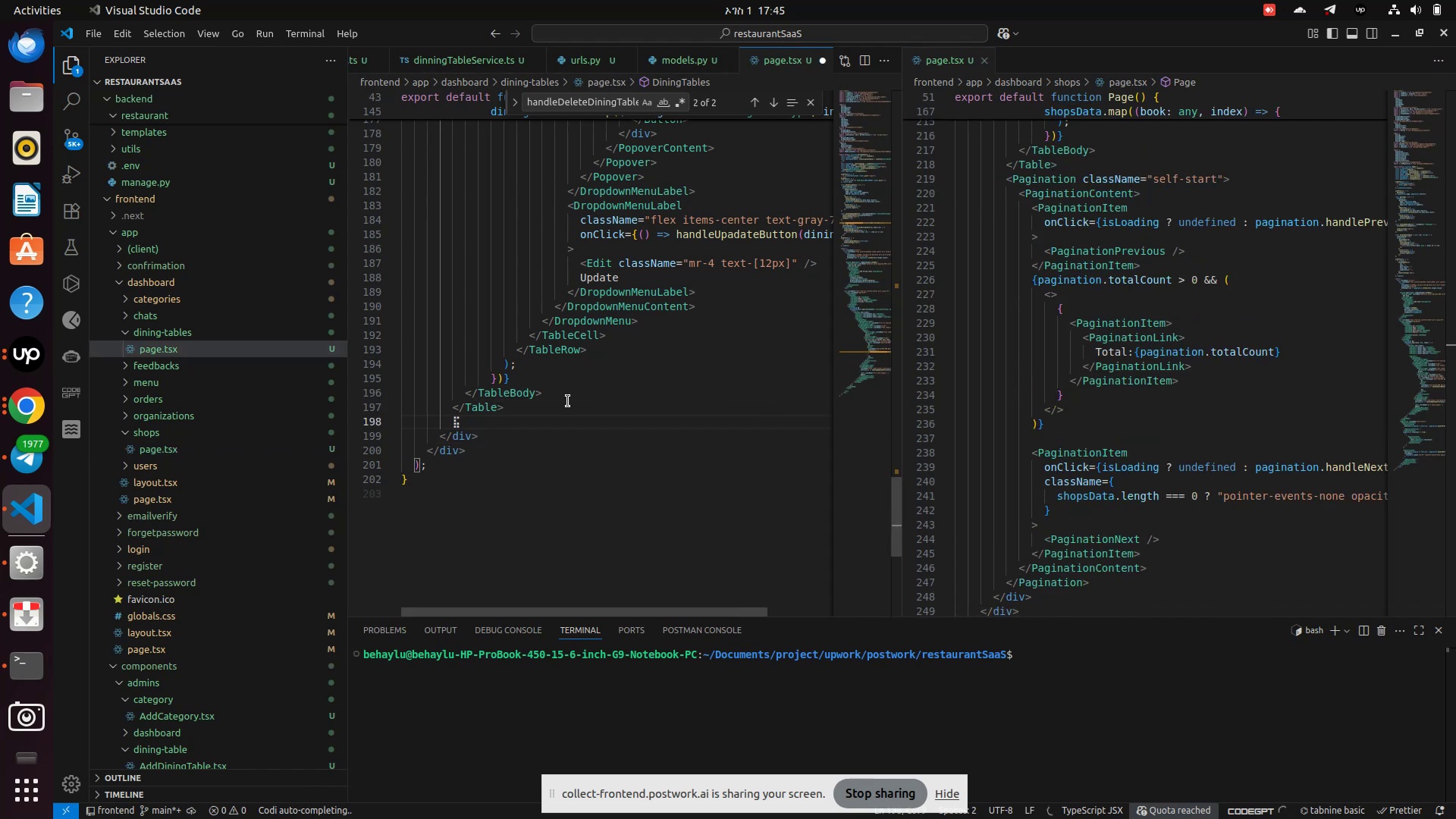 
type(Pa)
key(Backspace)
key(Backspace)
type(<Pagination)
 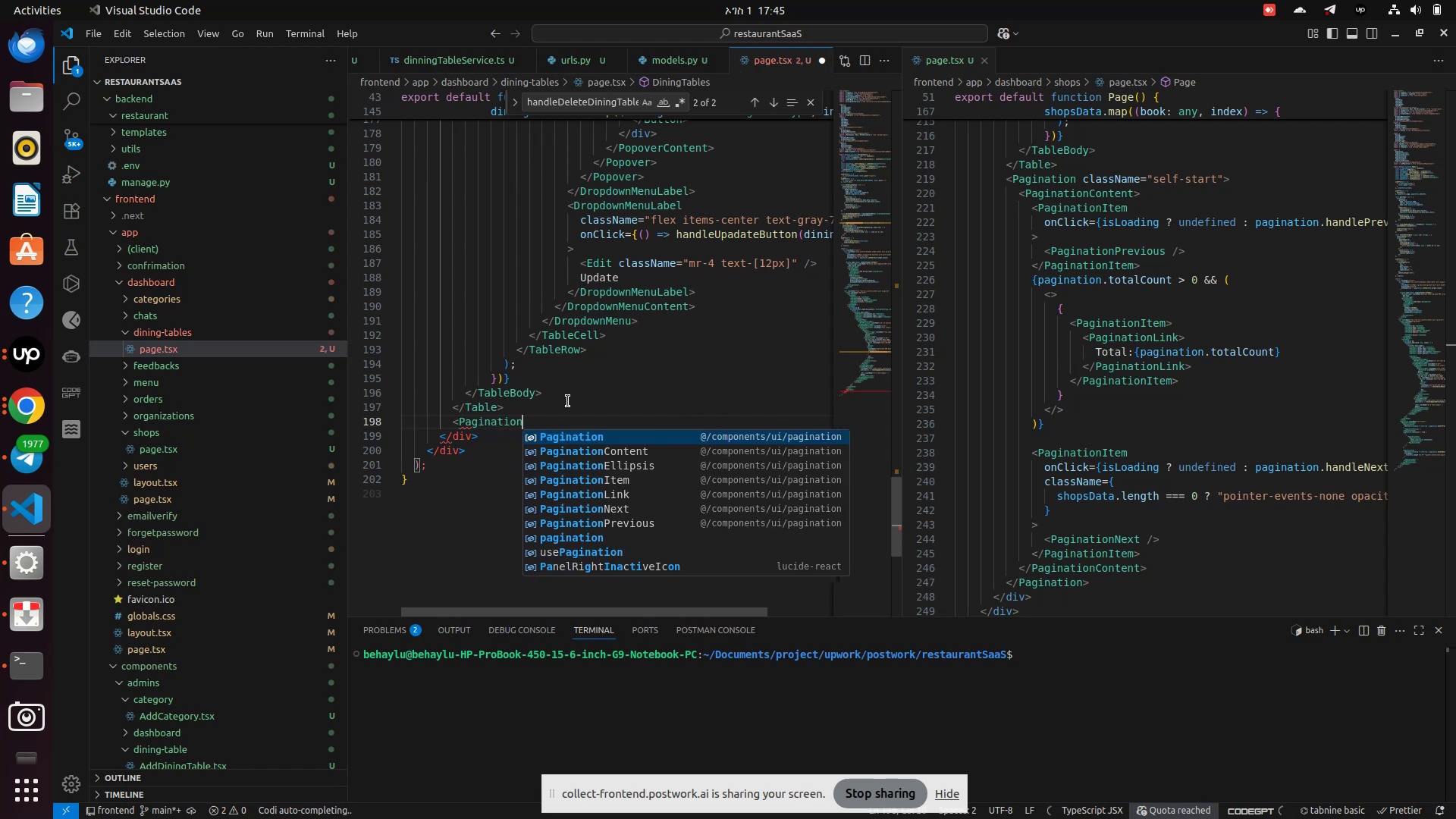 
key(Enter)
 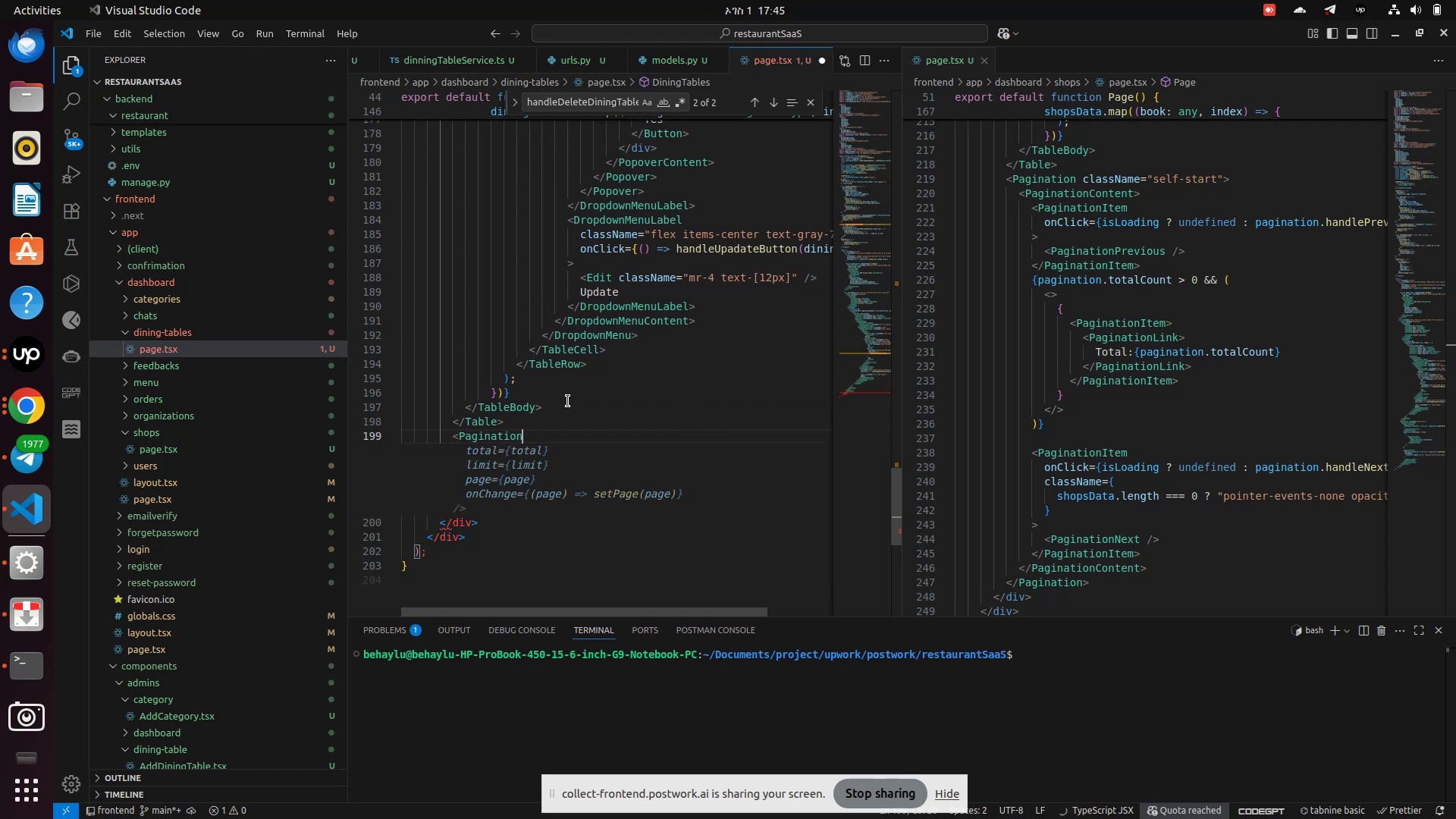 
wait(5.25)
 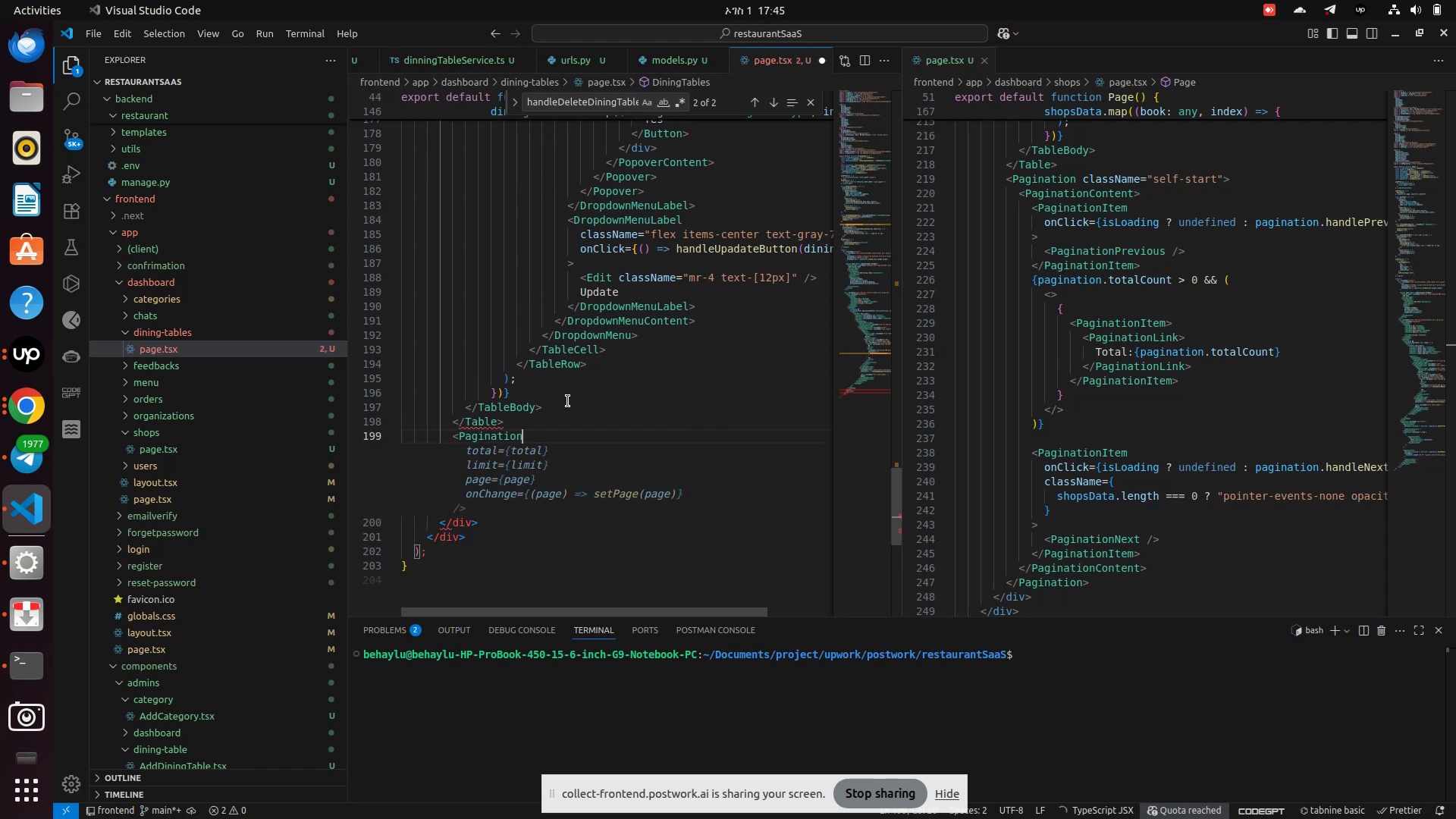 
key(Control+Z)
 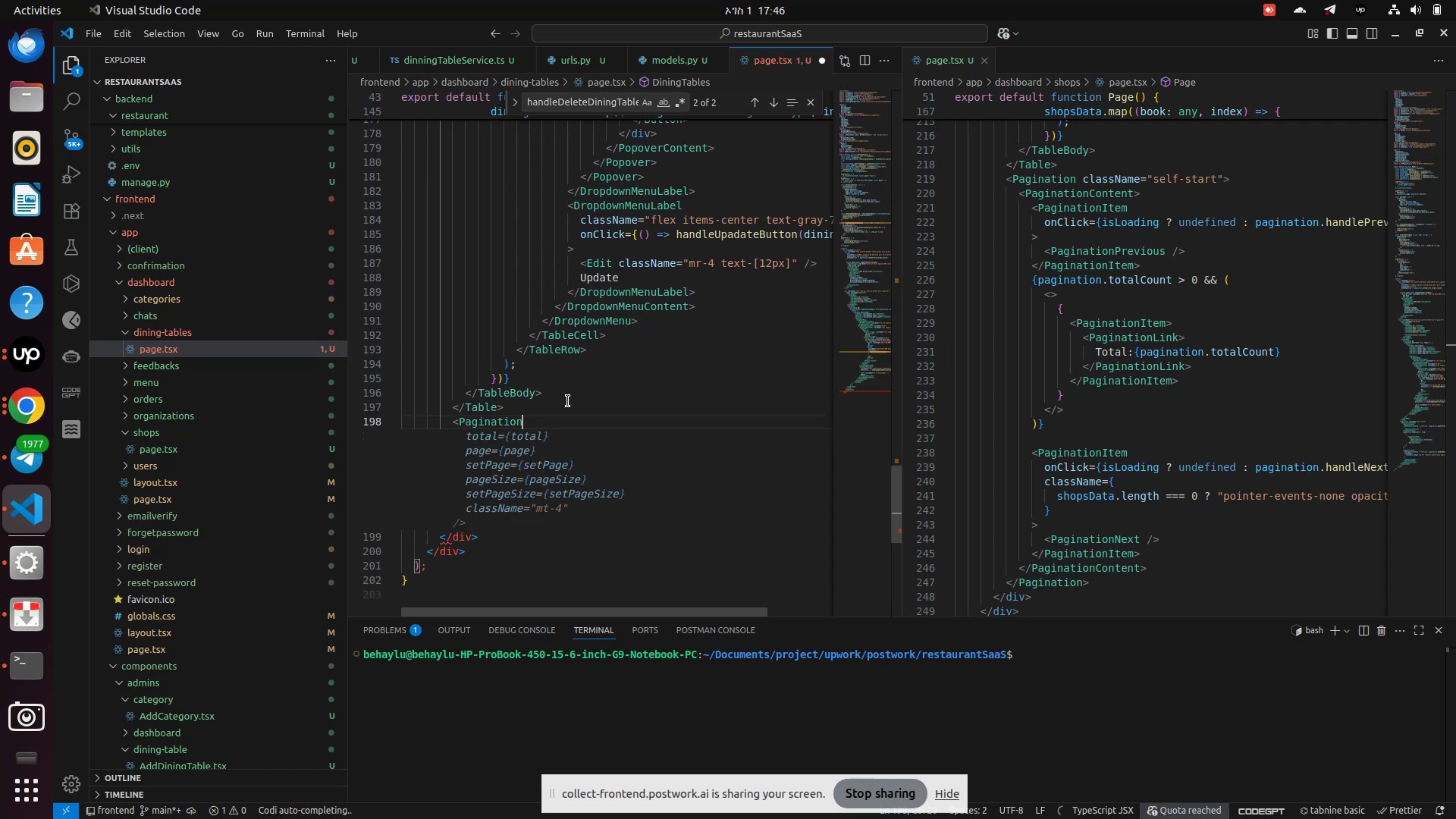 
key(Control+Z)
 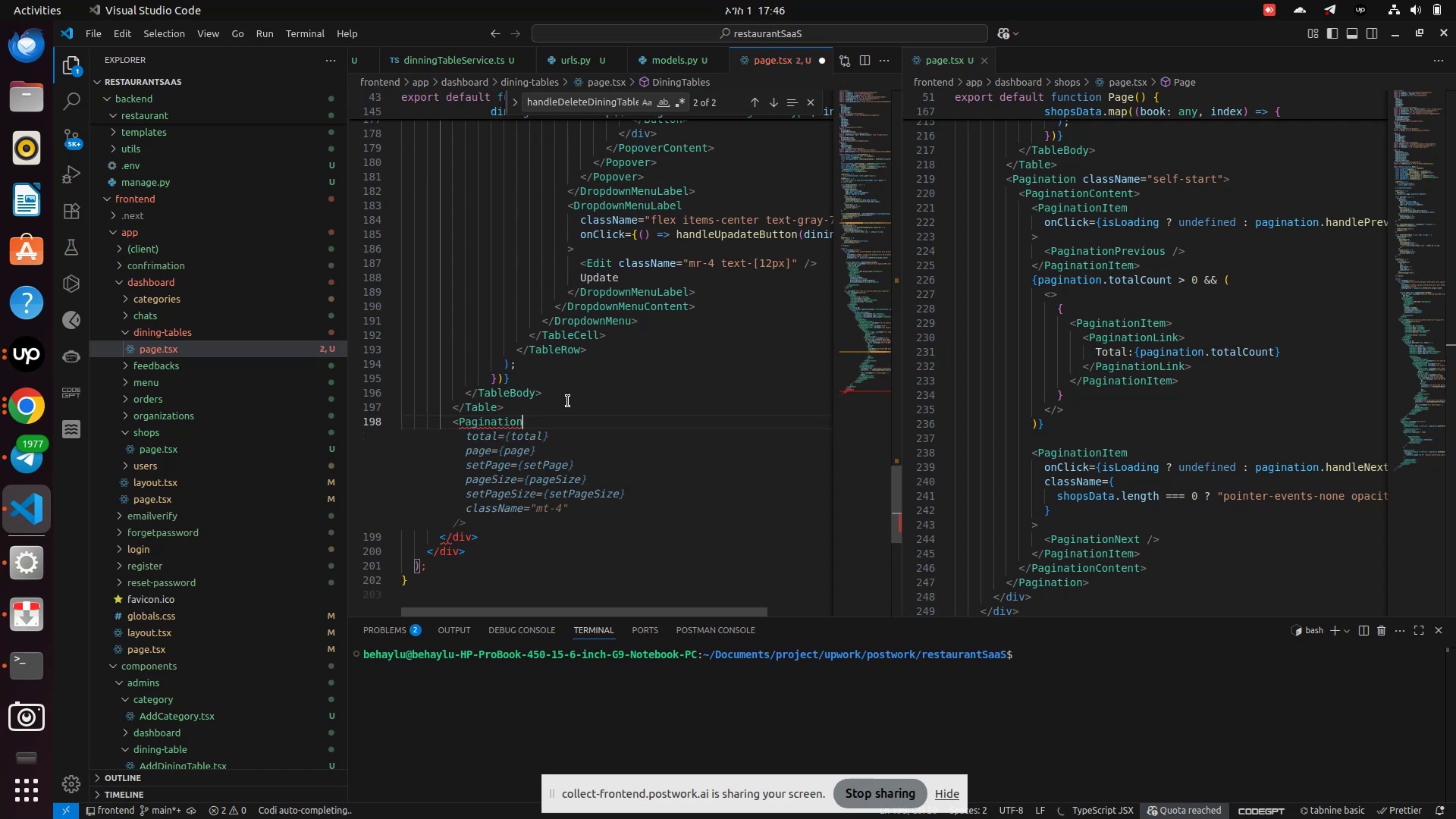 
key(Control+Z)
 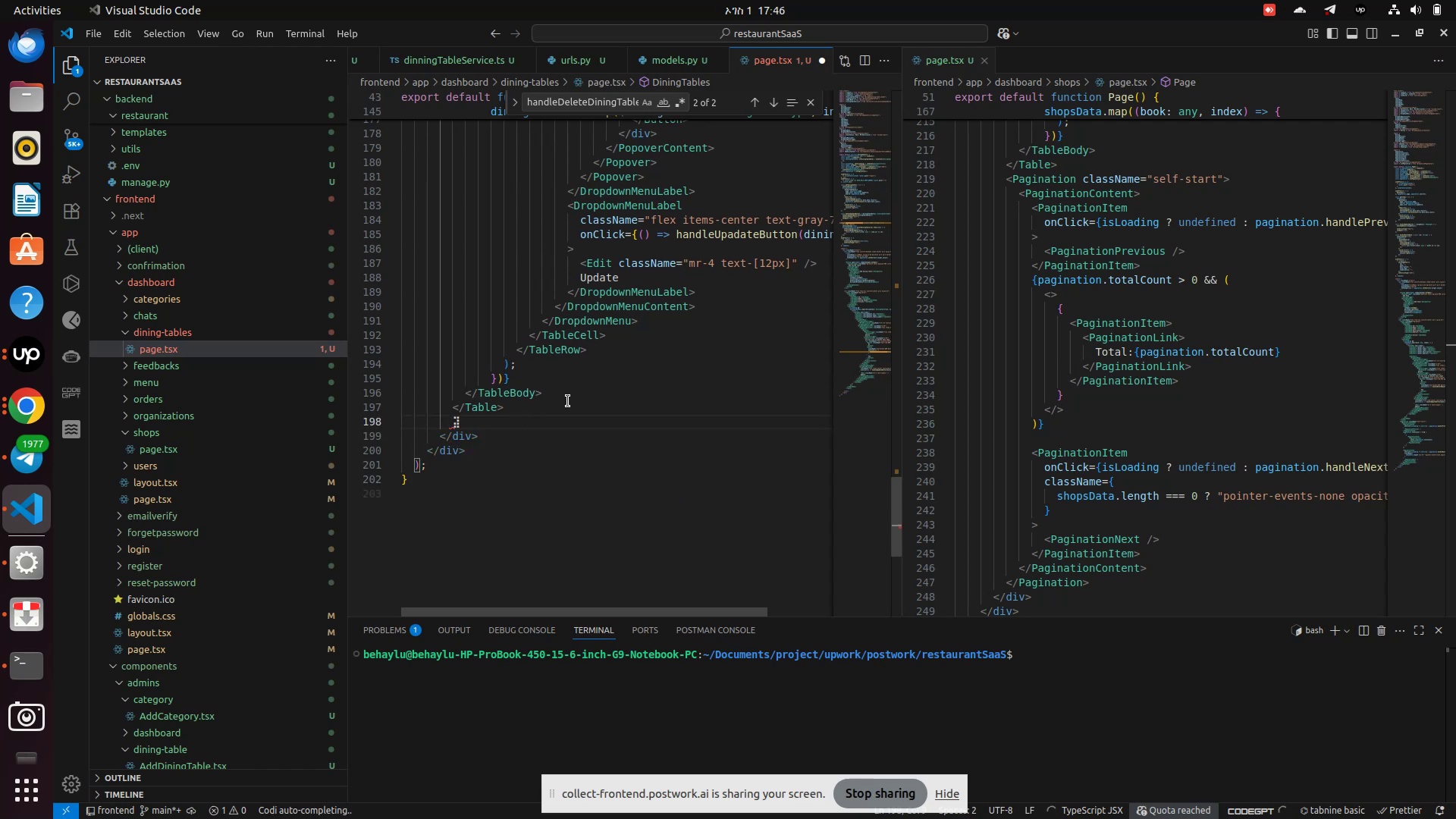 
type(<Pagina)
 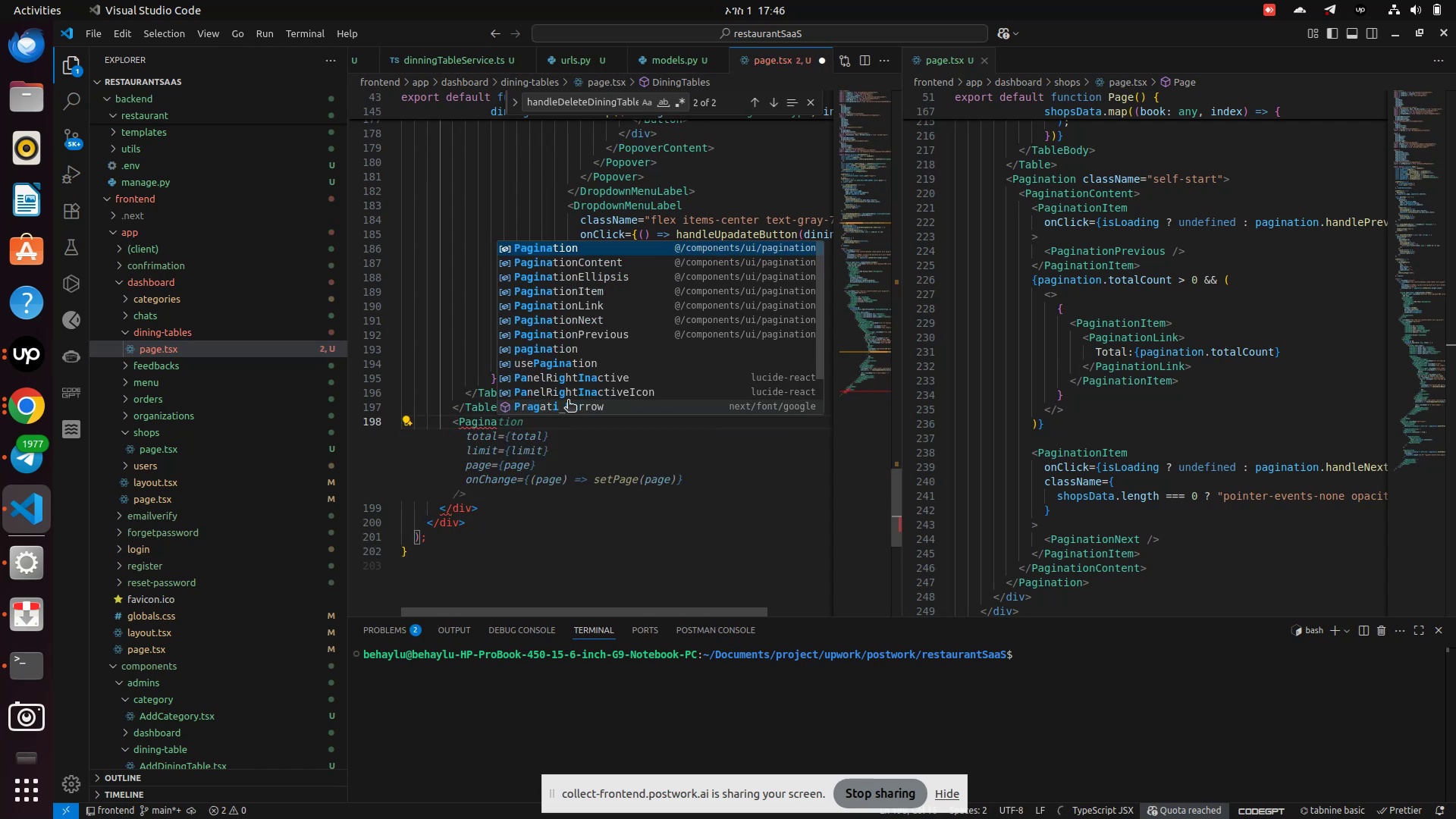 
key(Enter)
 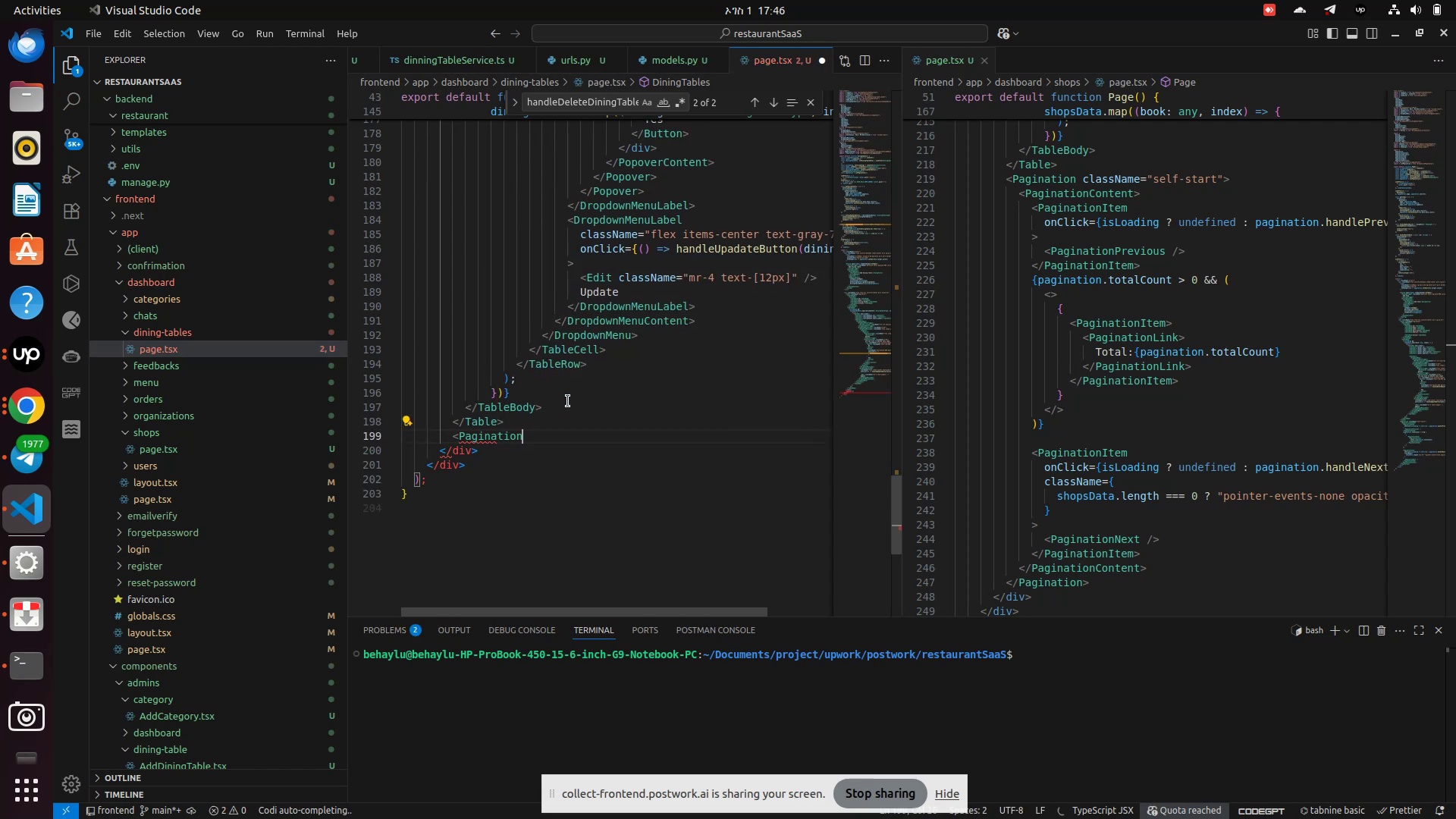 
key(Shift+Period)
 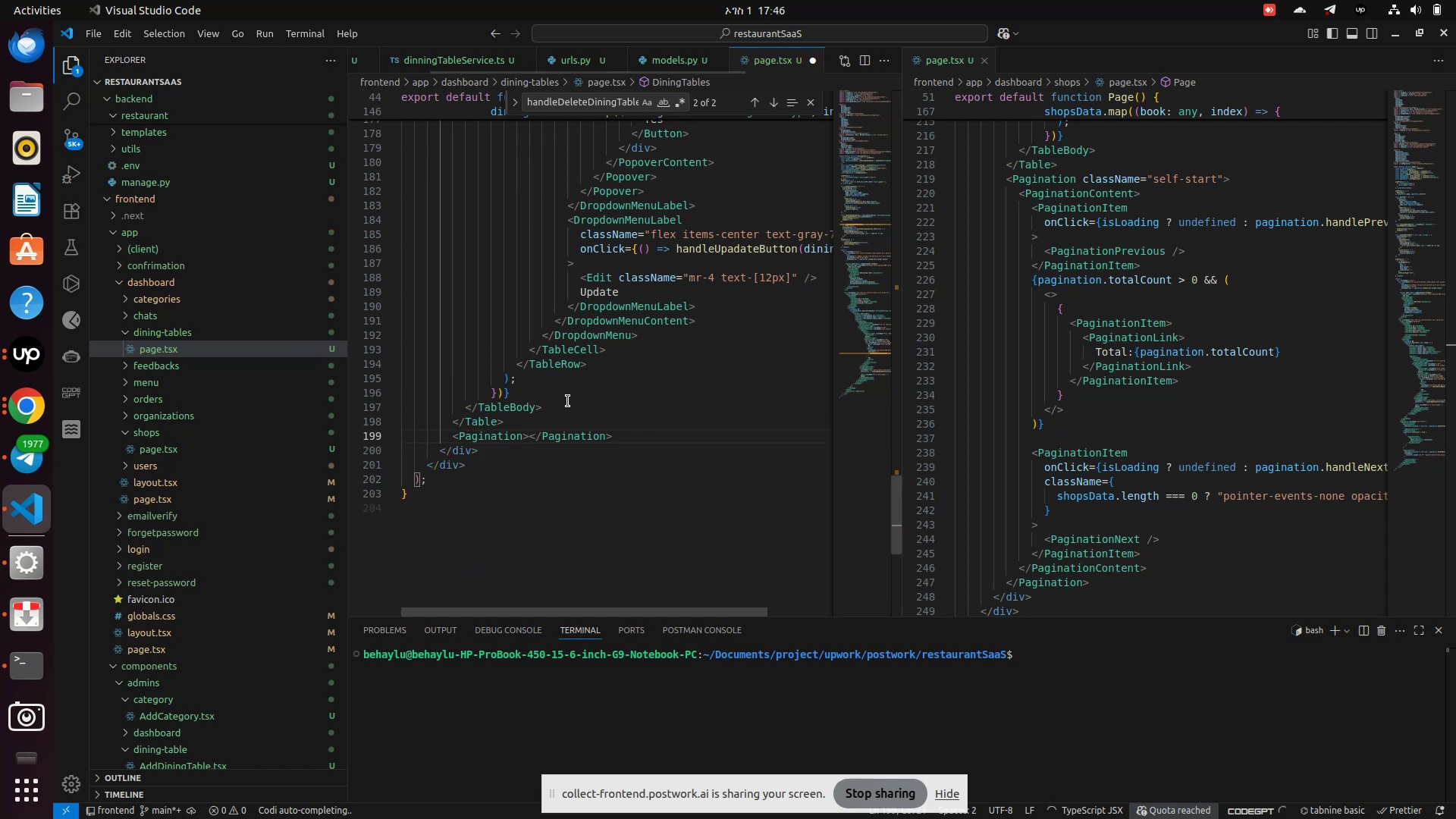 
key(Enter)
 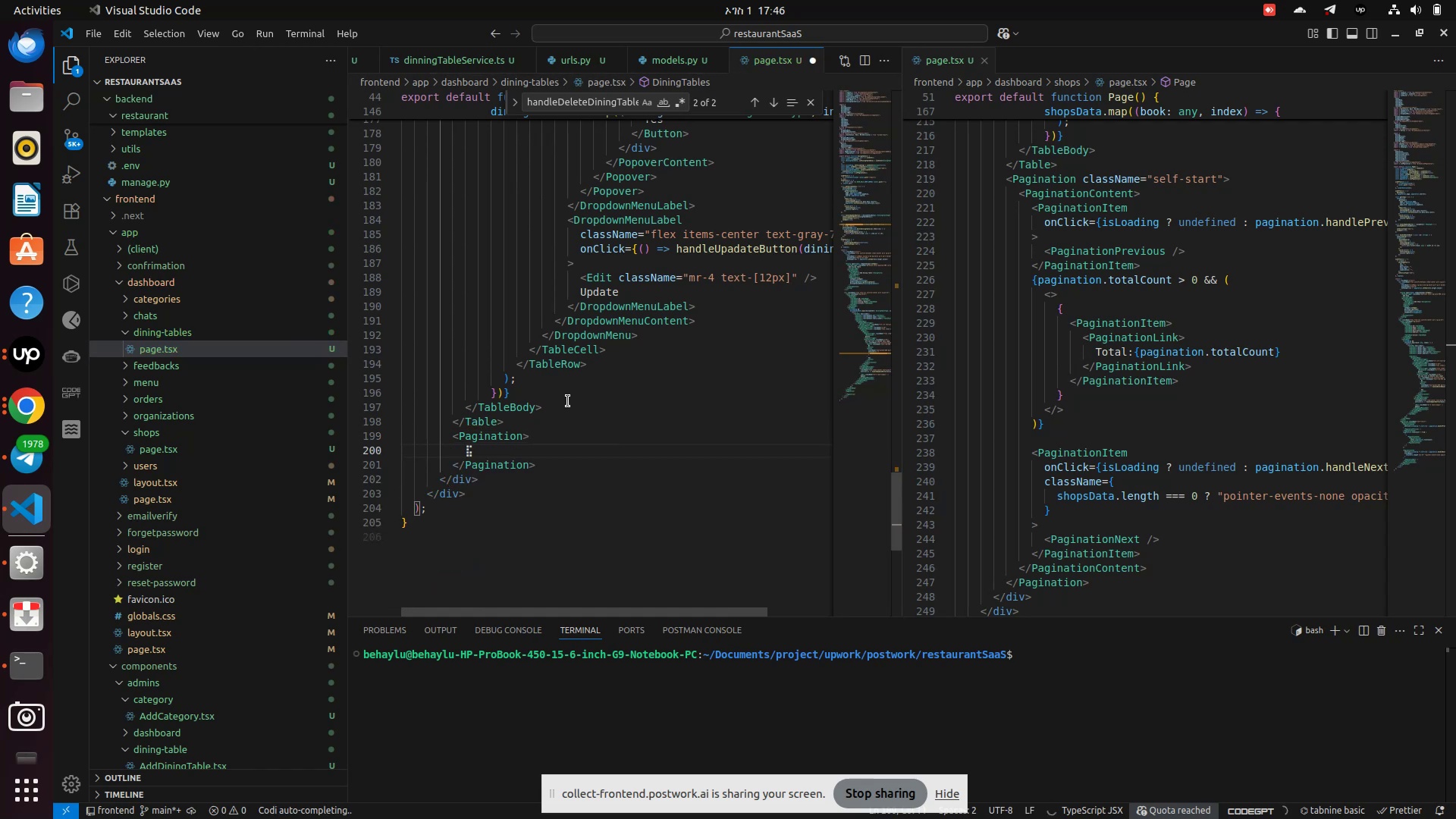 
key(ArrowUp)
 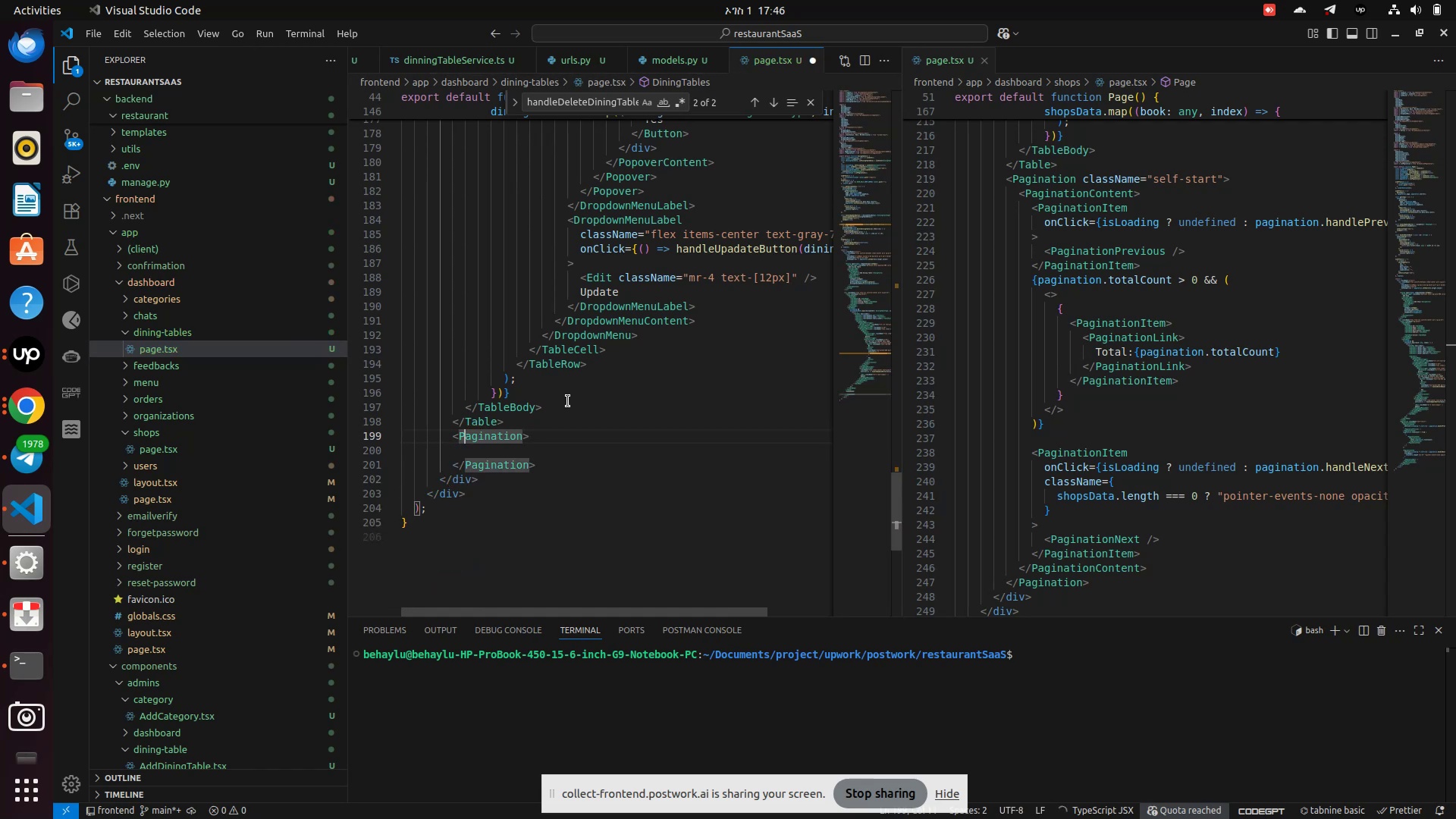 
hold_key(key=ArrowRight, duration=0.7)
 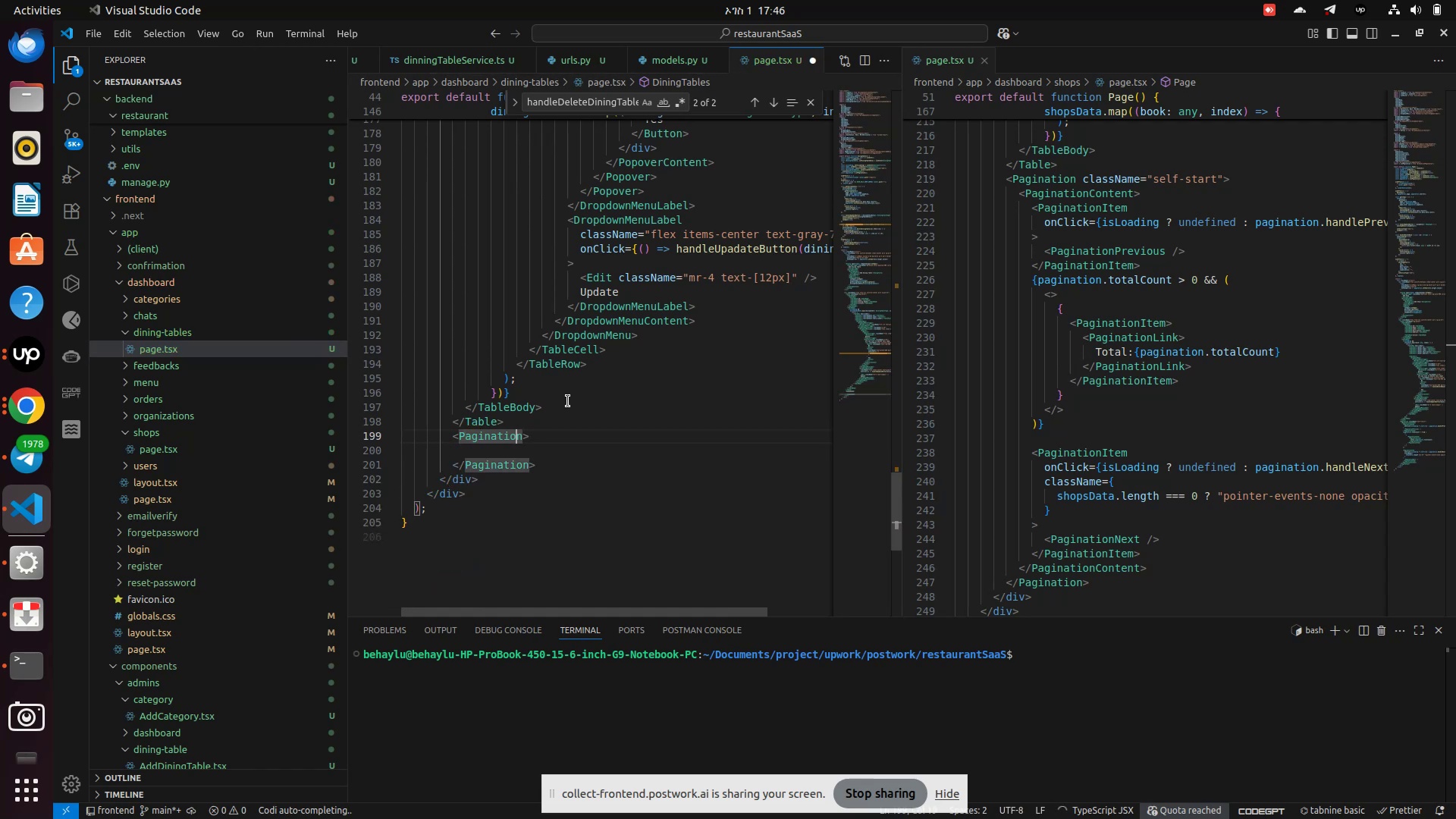 
key(ArrowRight)
 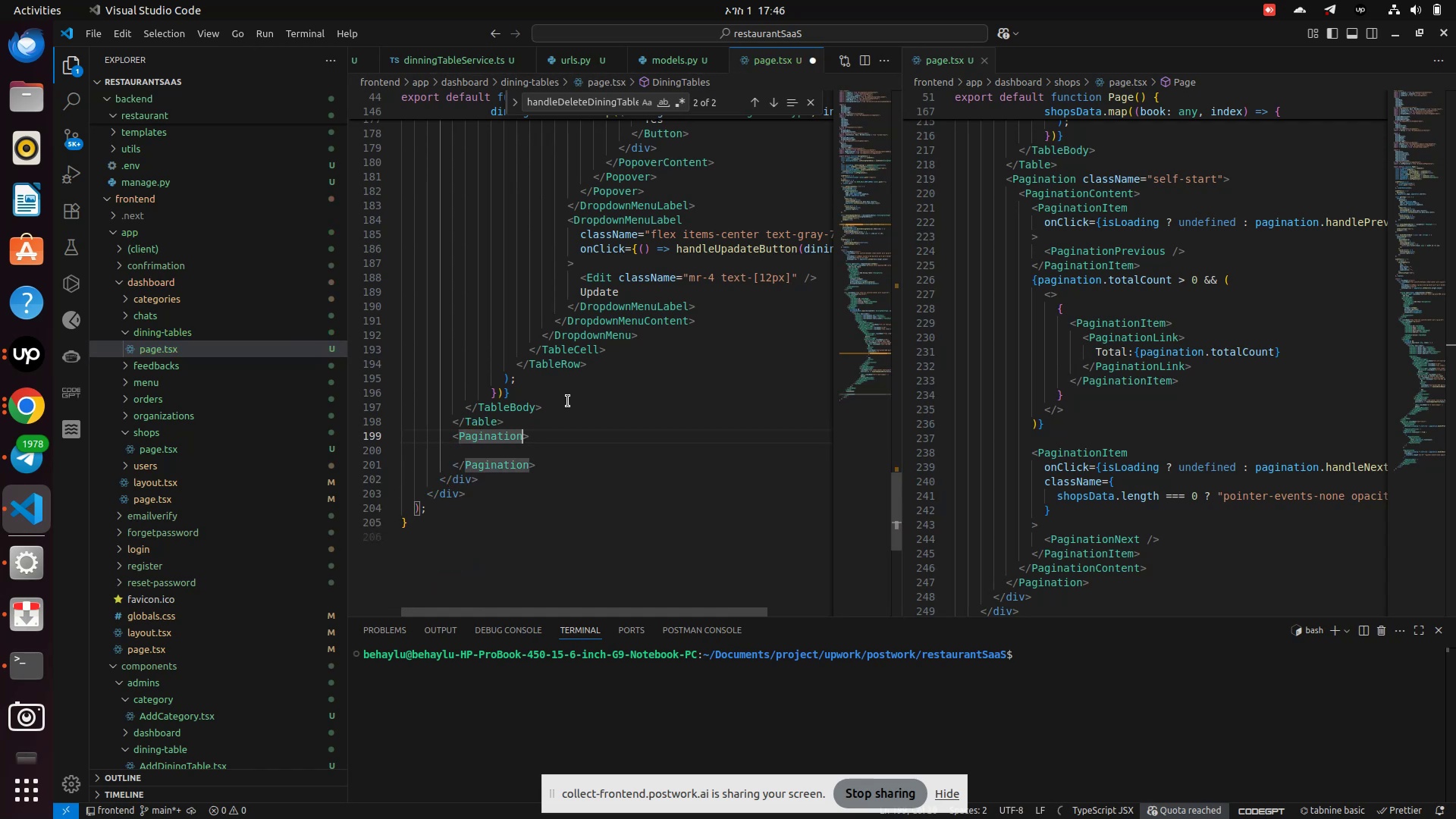 
type( cla)
 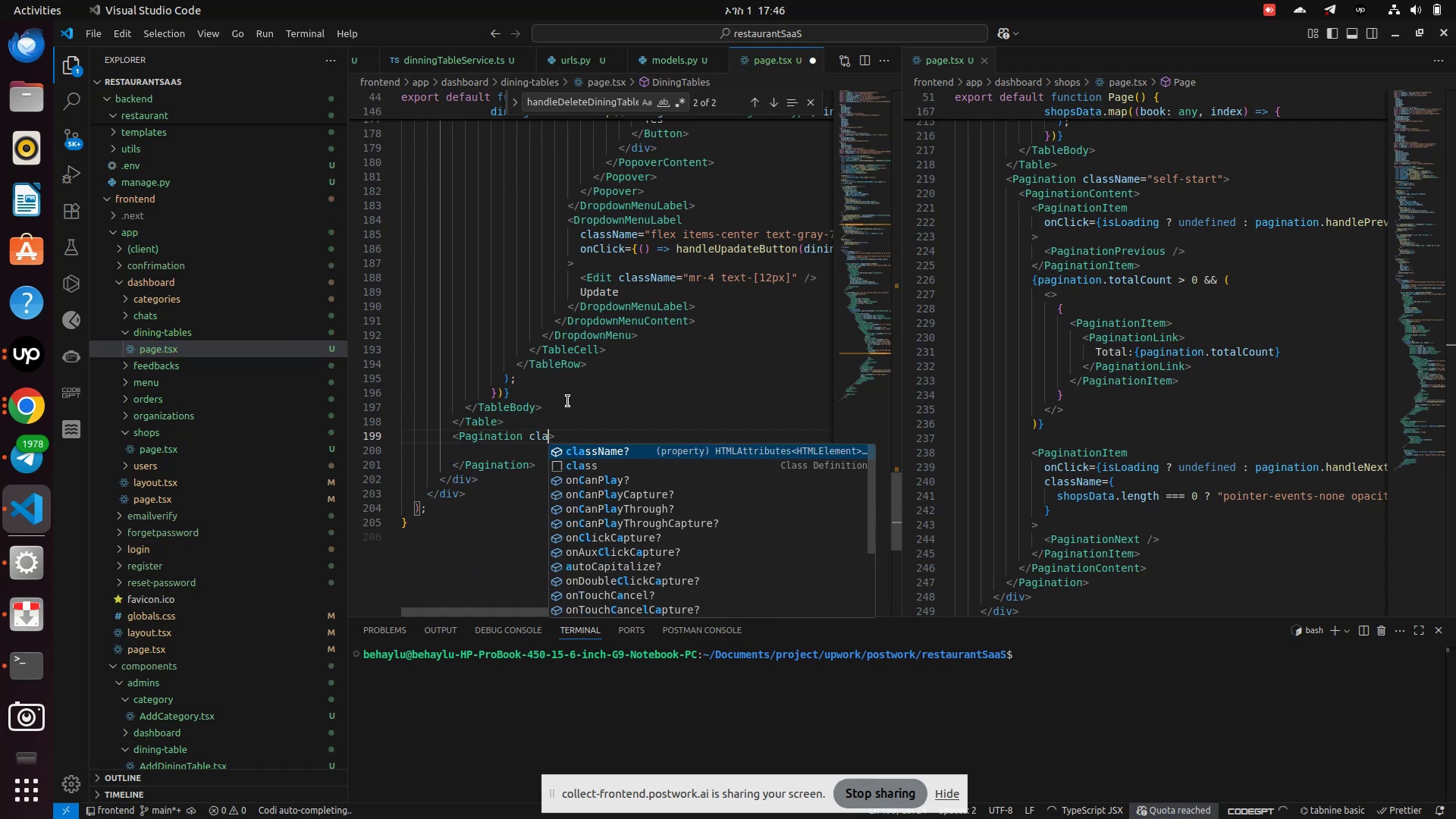 
key(Enter)
 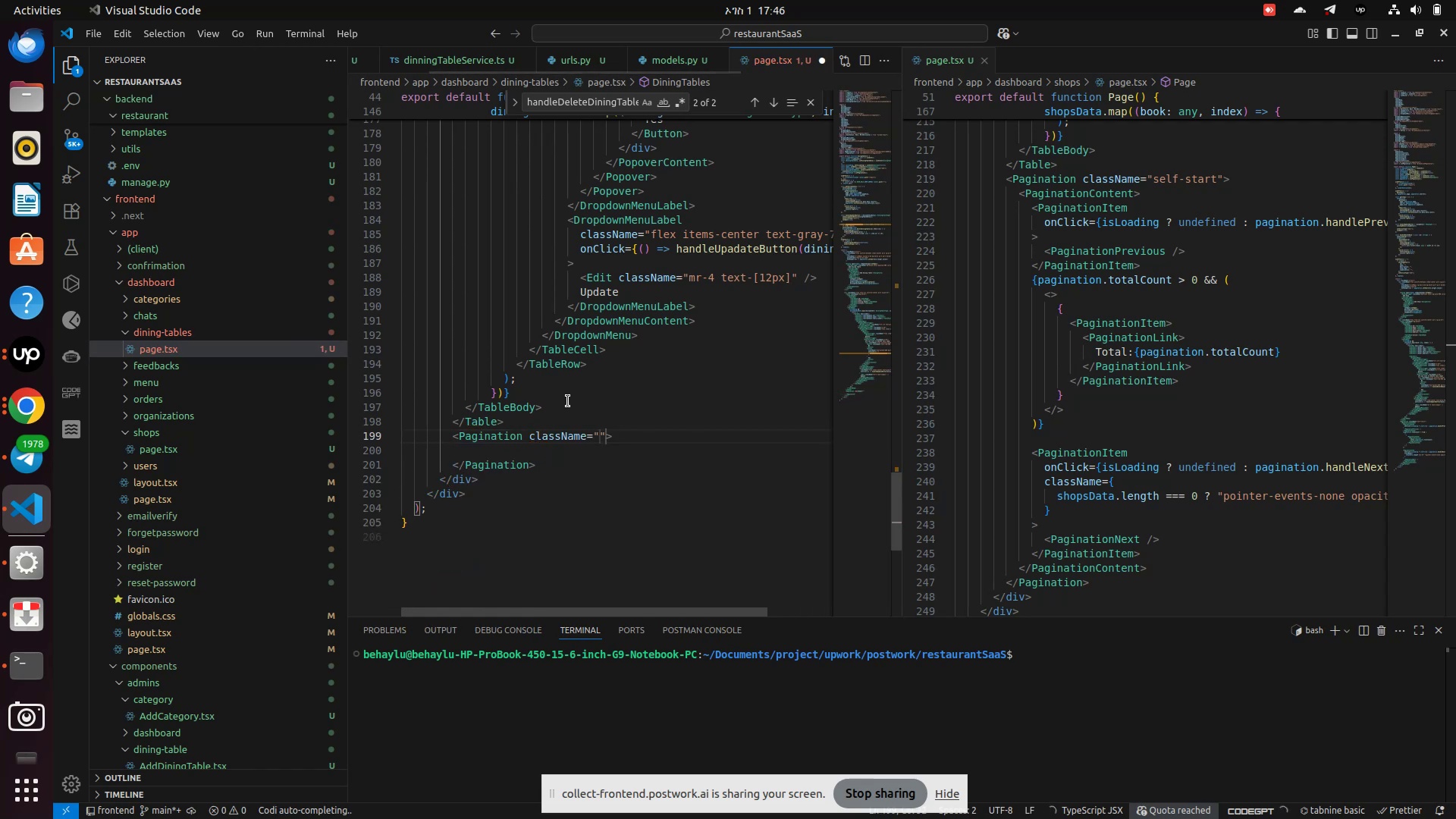 
type(self-start)
 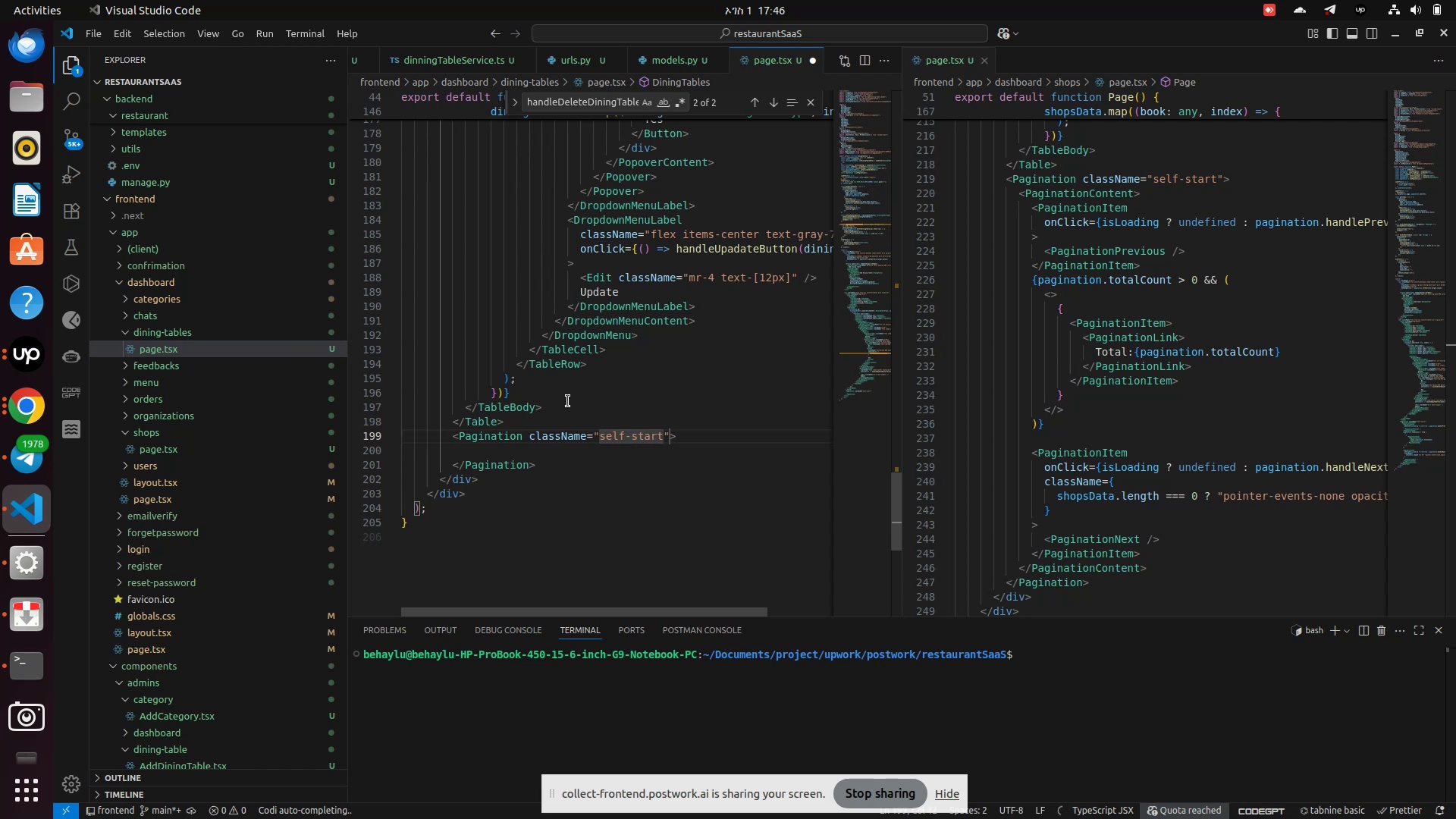 
key(ArrowRight)
 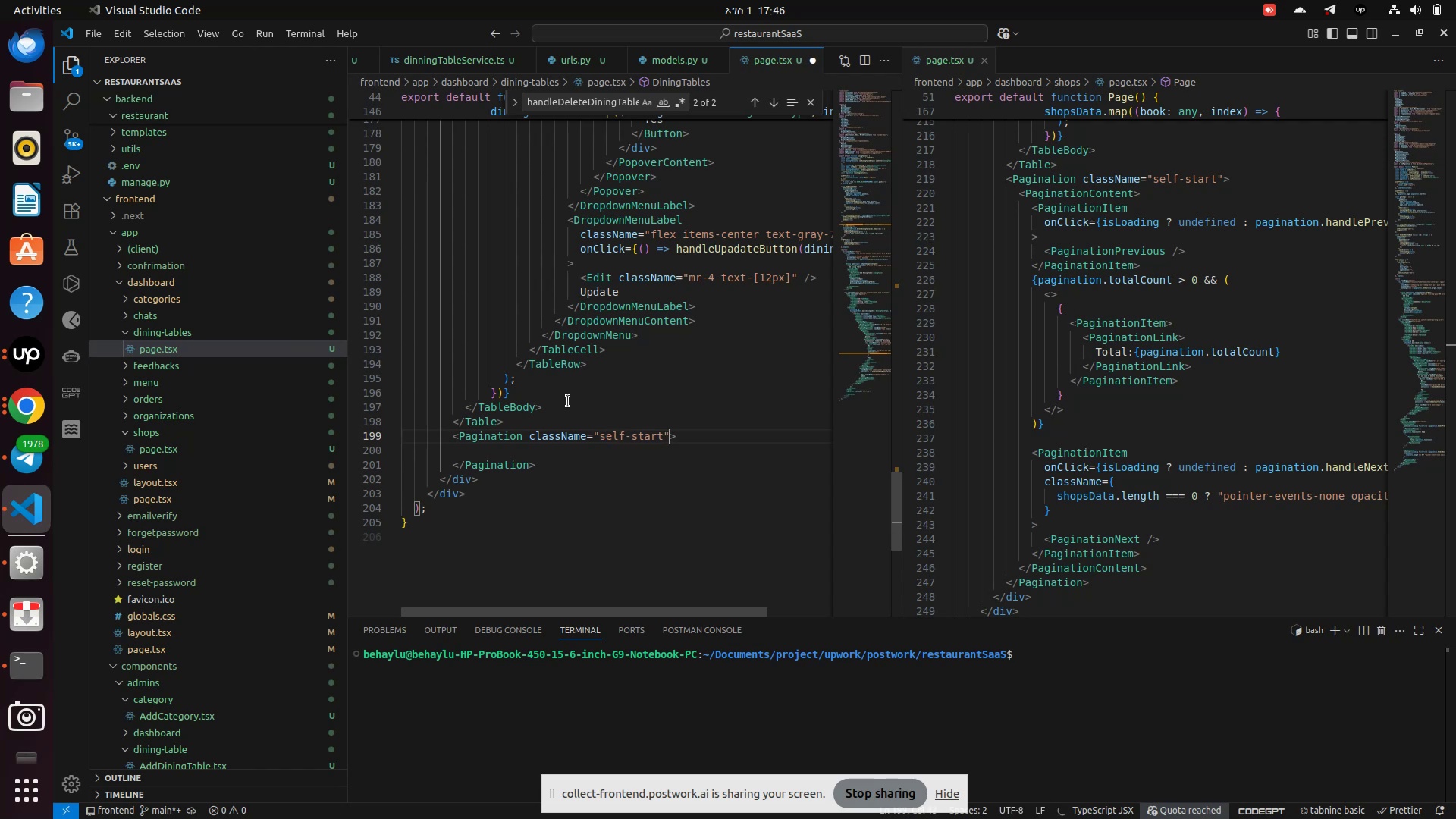 
key(ArrowRight)
 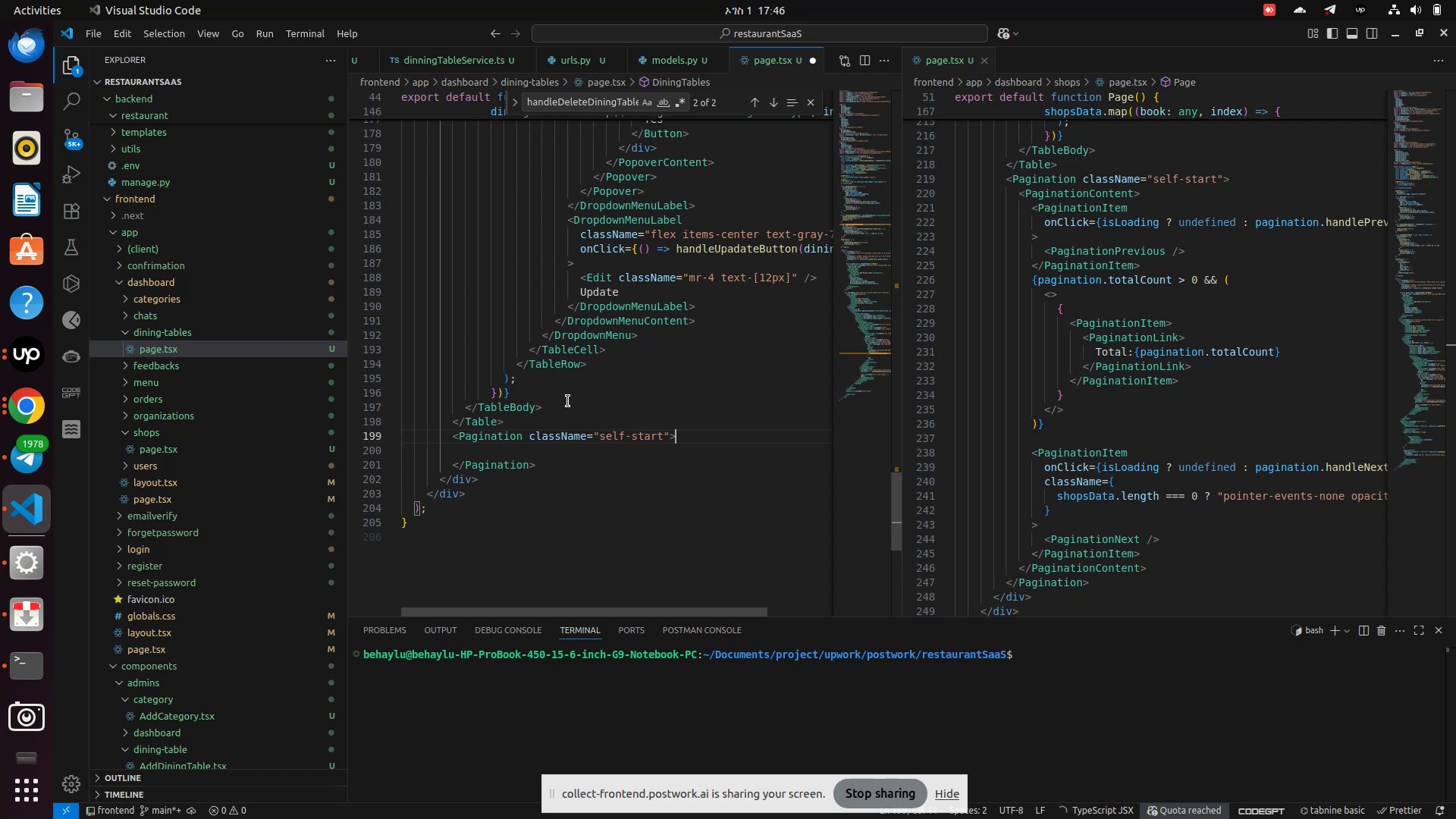 
key(Enter)
 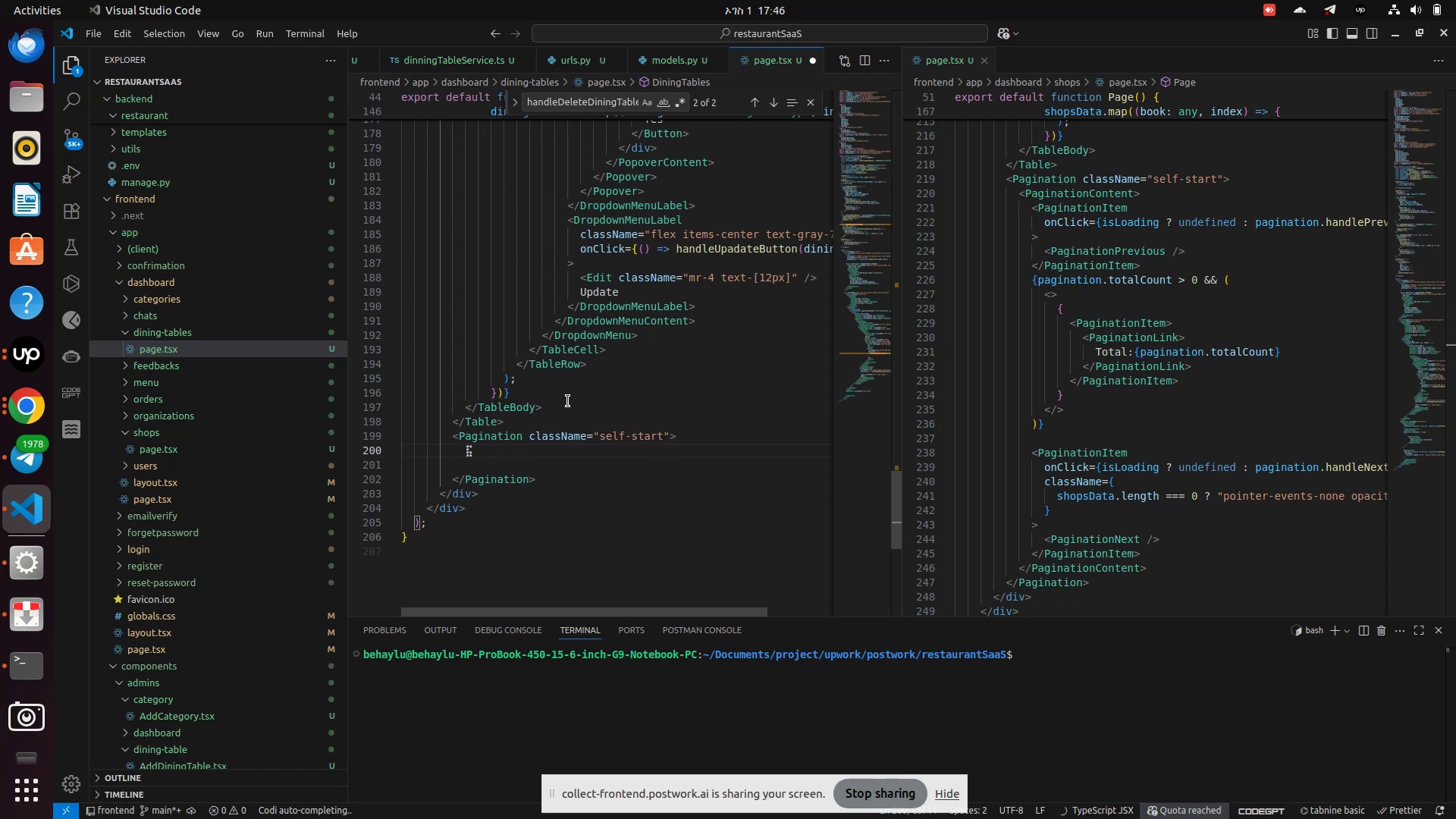 
type(<Pagination)
 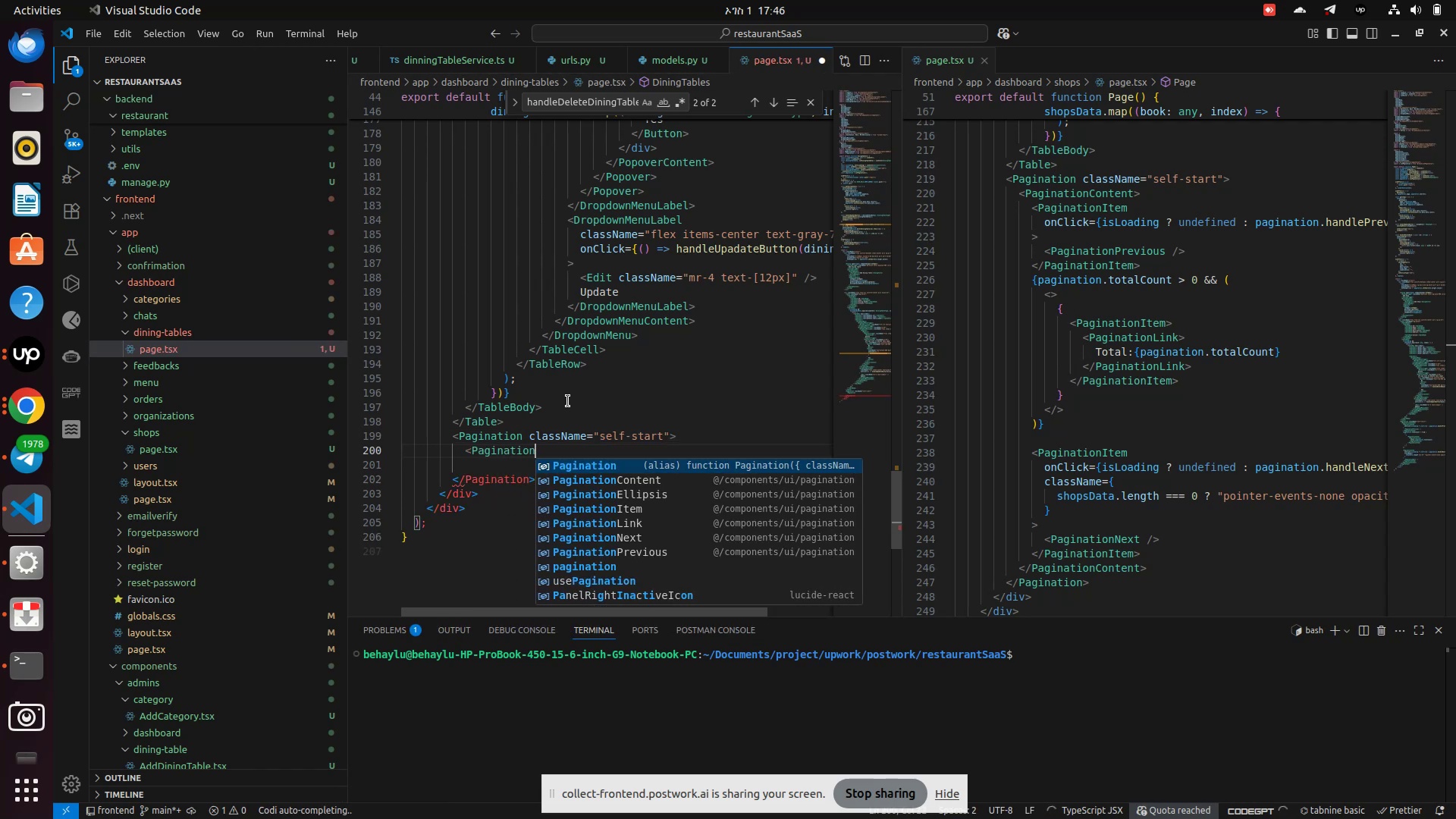 
key(ArrowDown)
 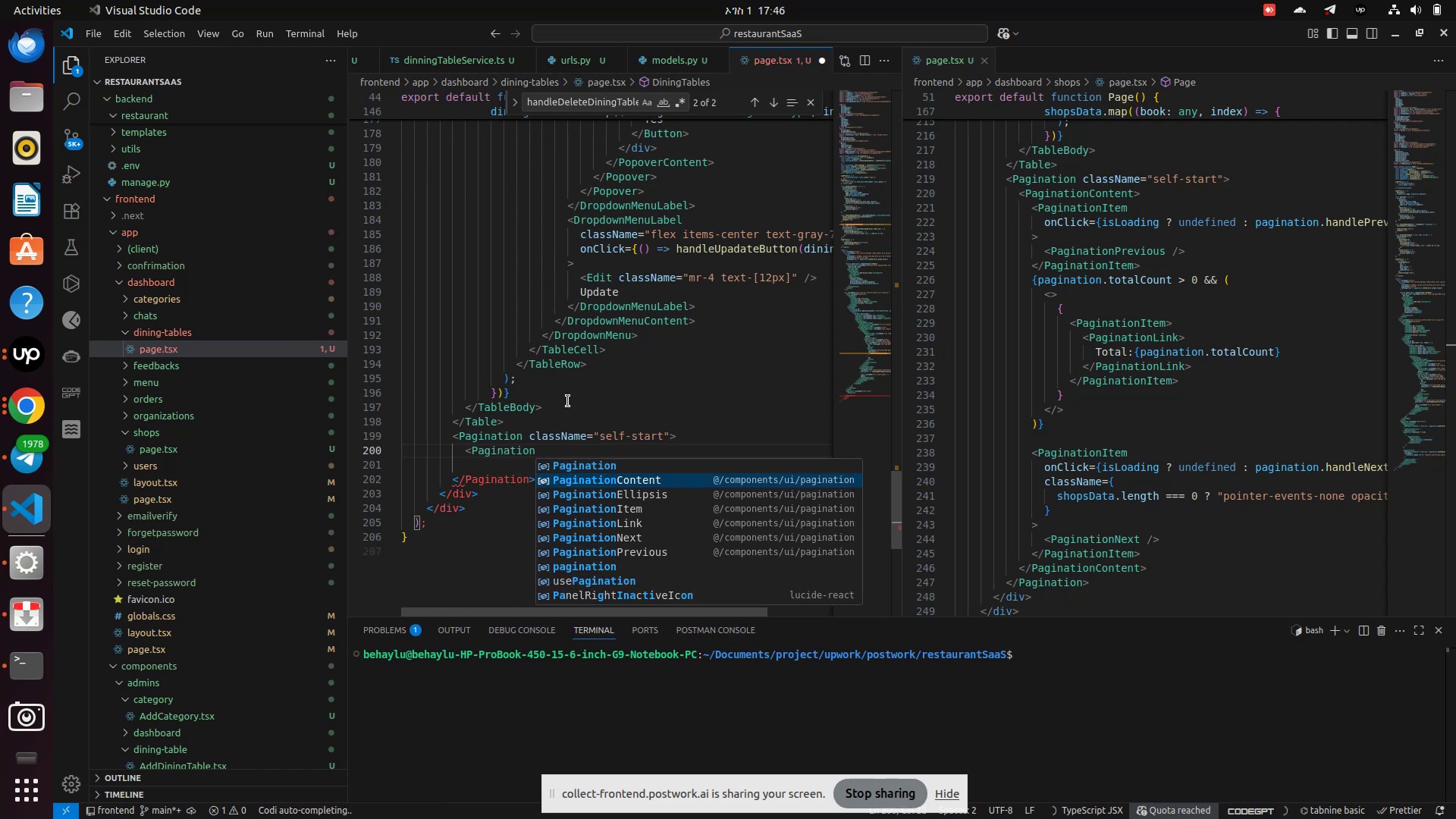 
key(Enter)
 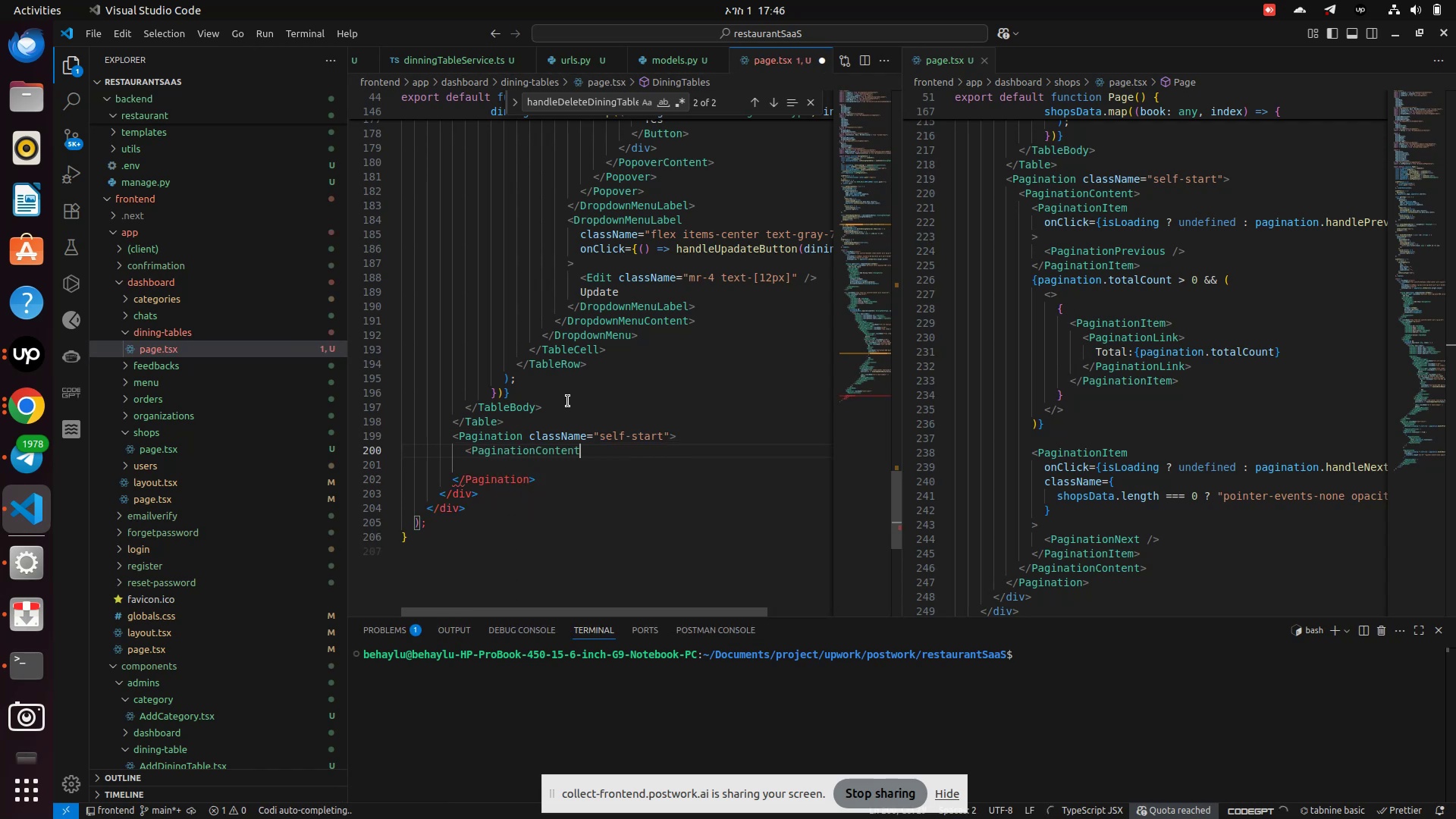 
key(Shift+Period)
 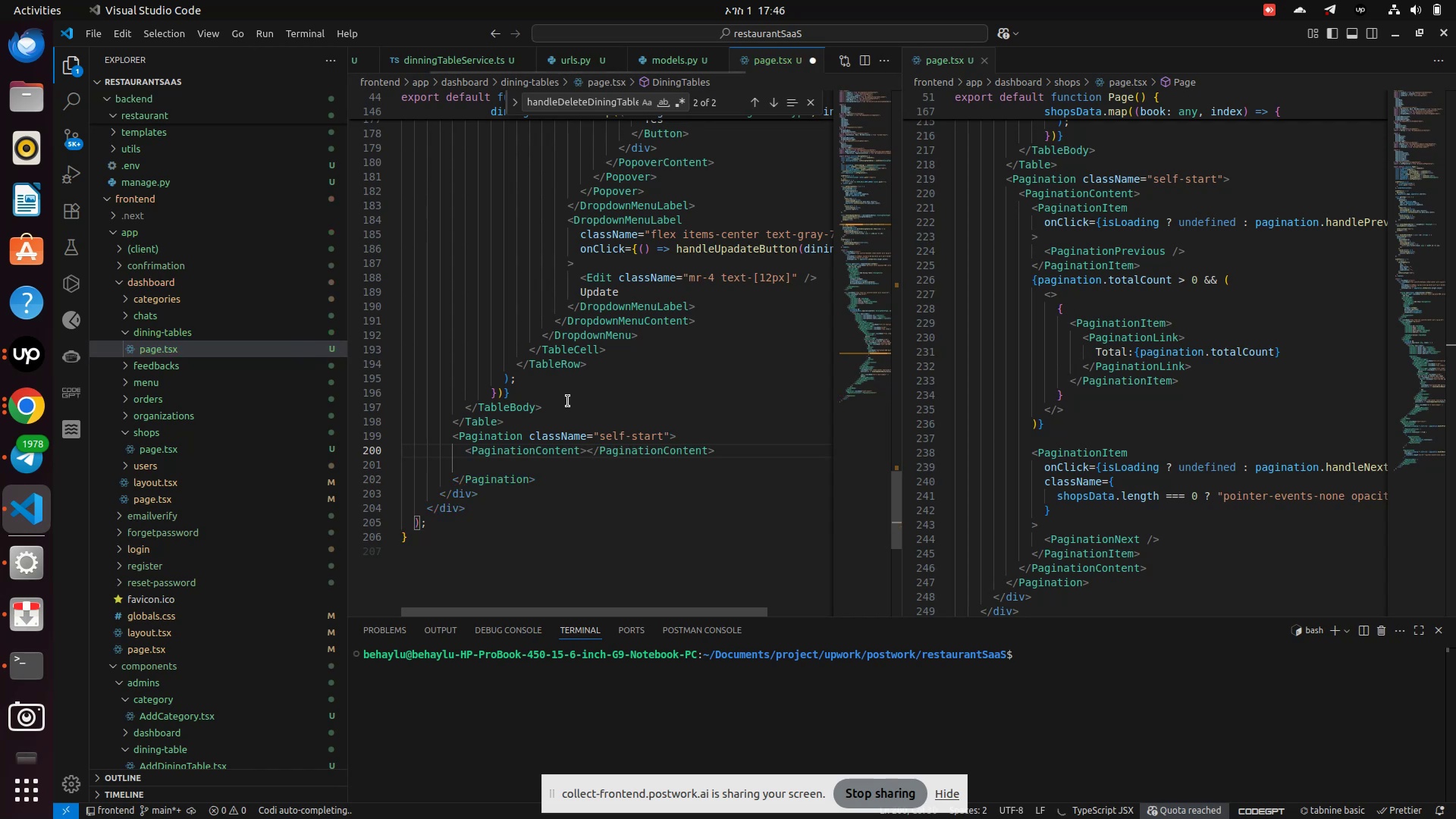 
key(Enter)
 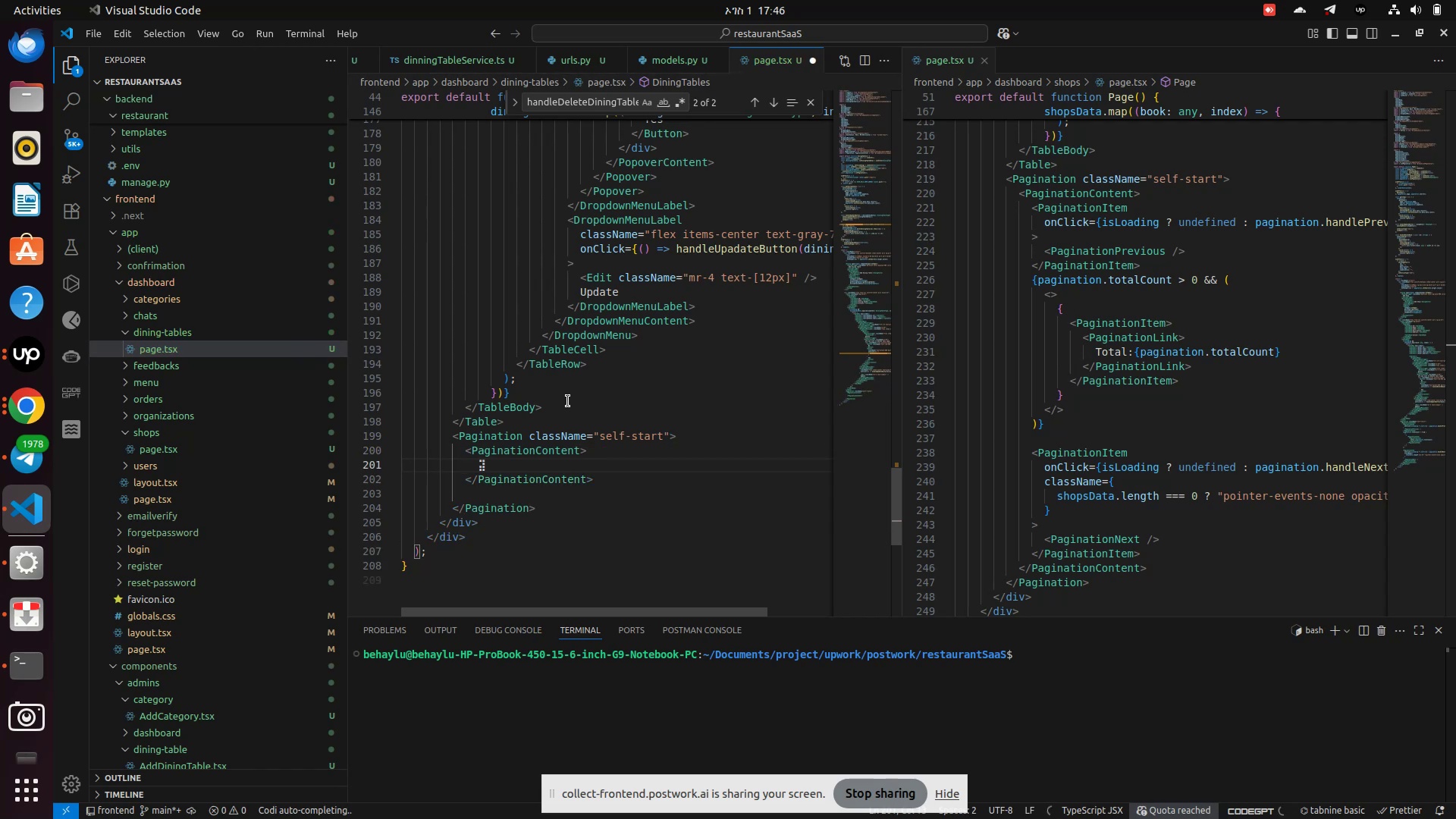 
type(<PaginationI)
 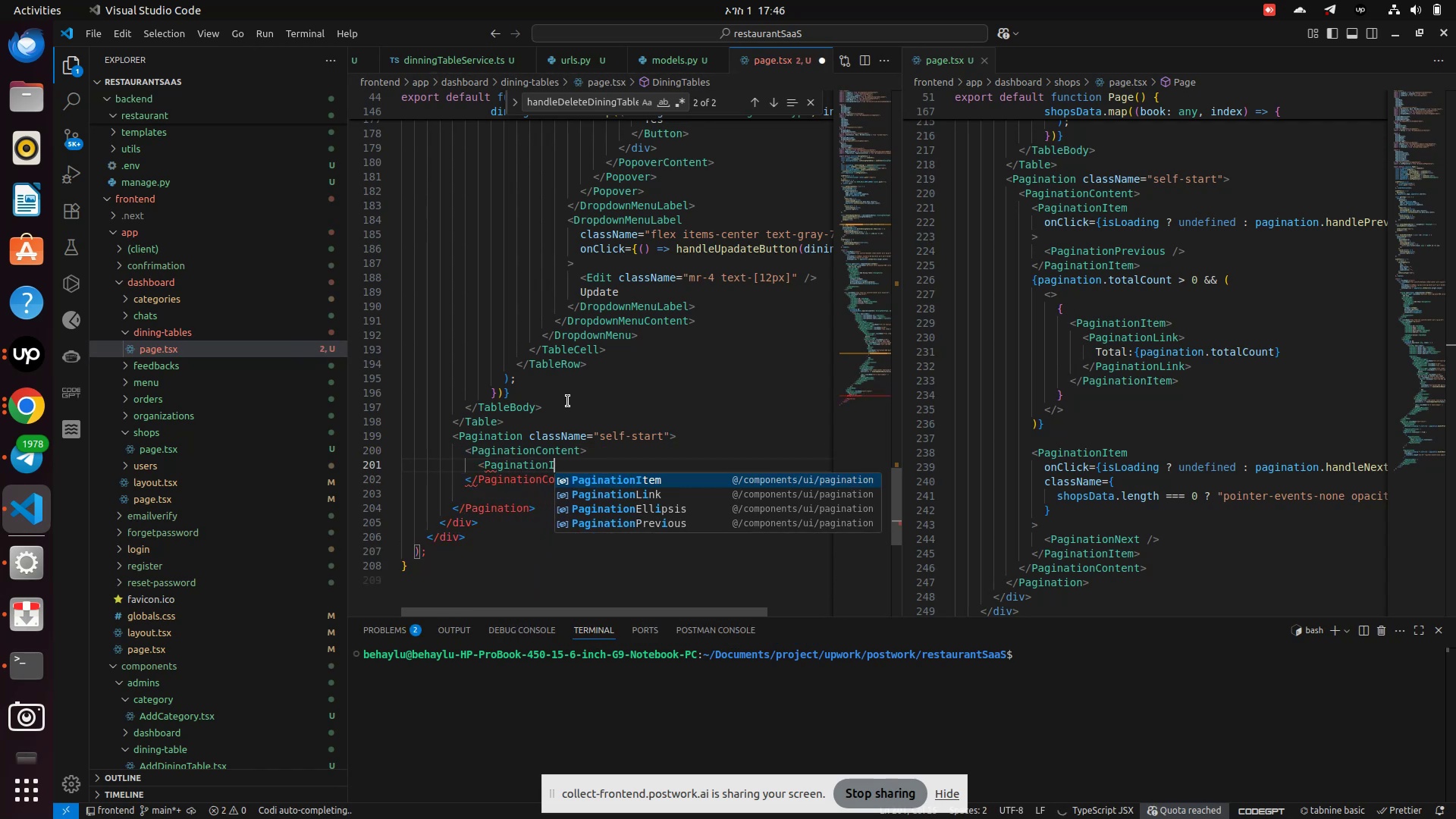 
key(Enter)
 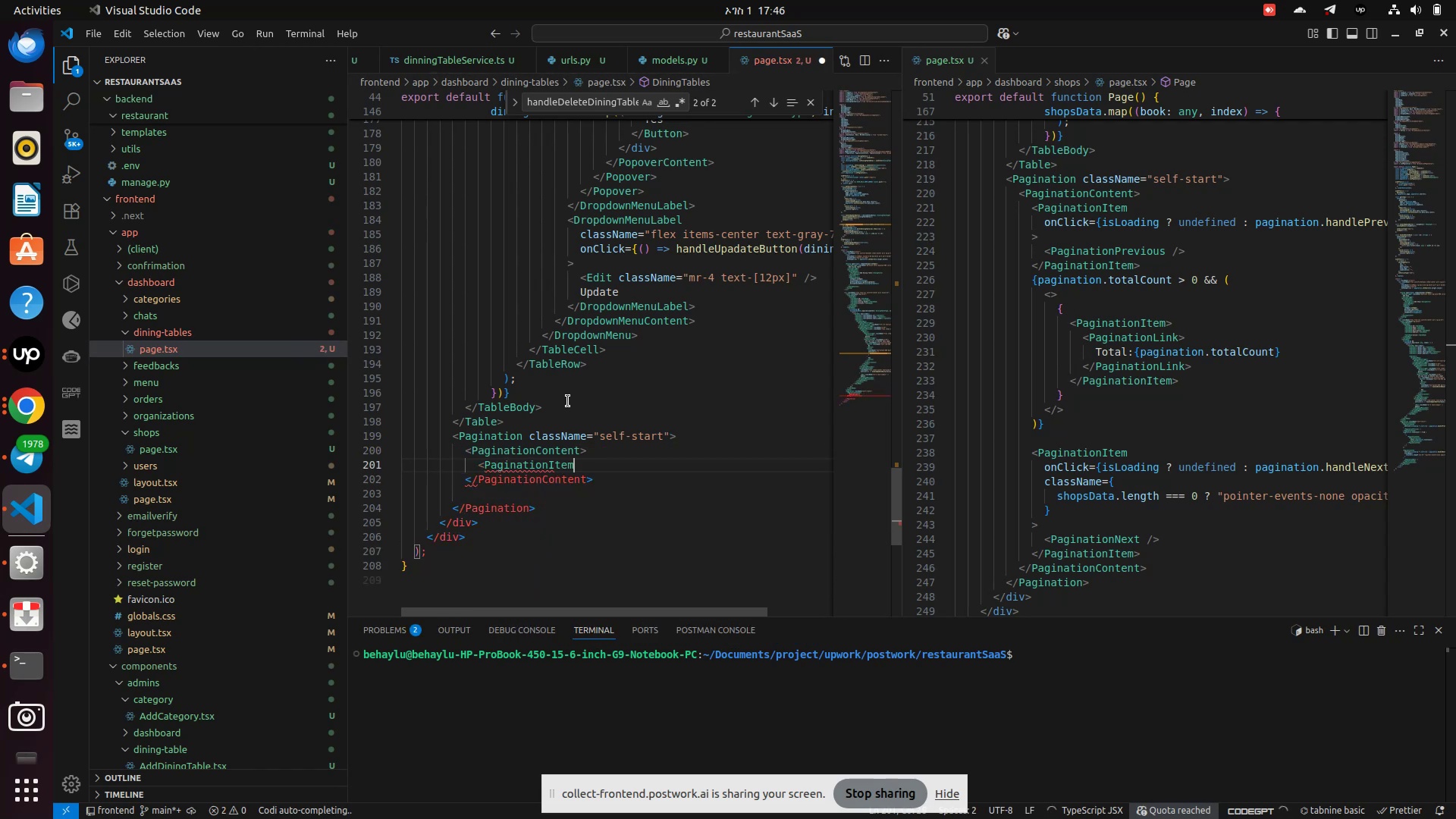 
key(Shift+Period)
 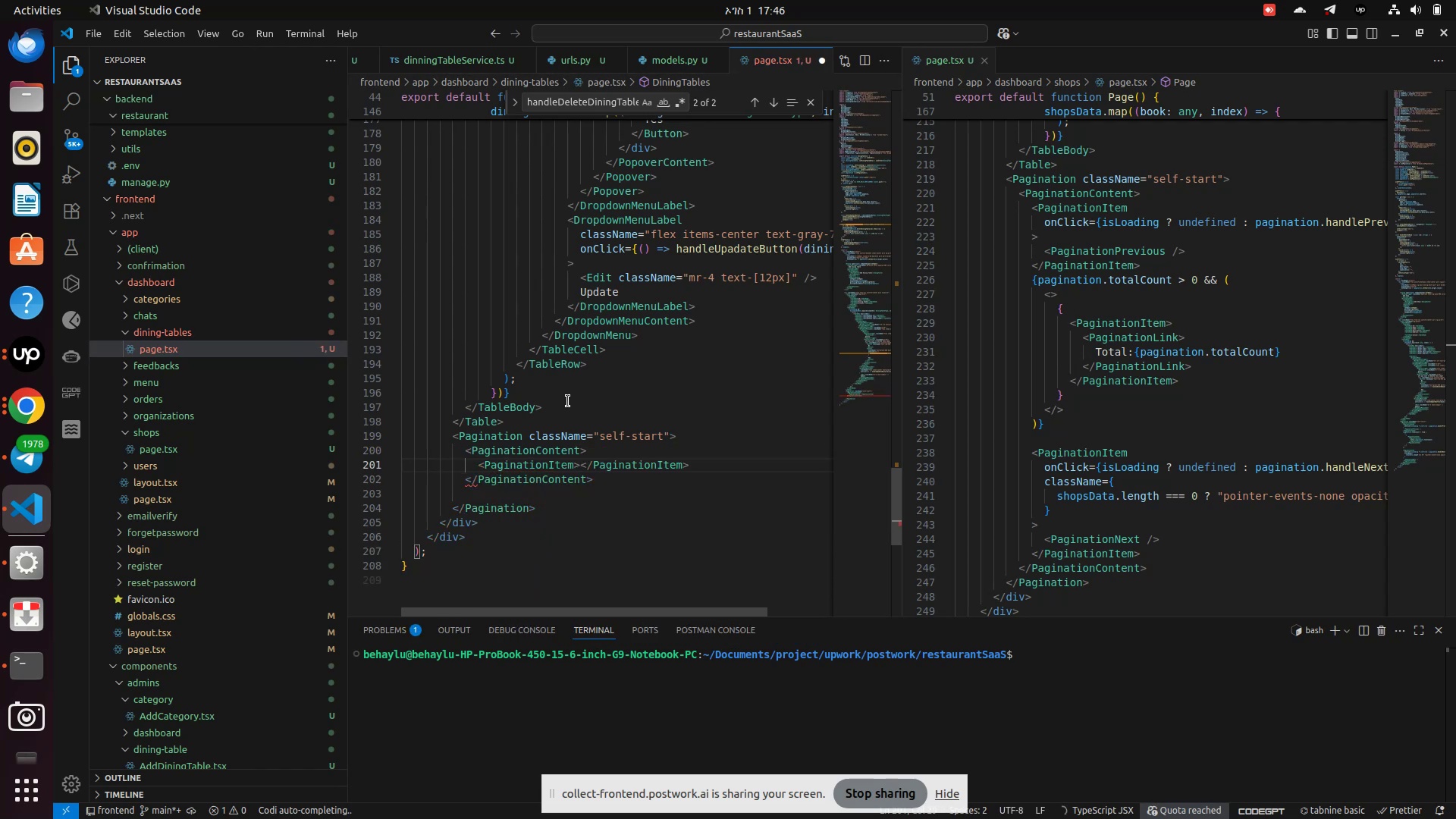 
key(Enter)
 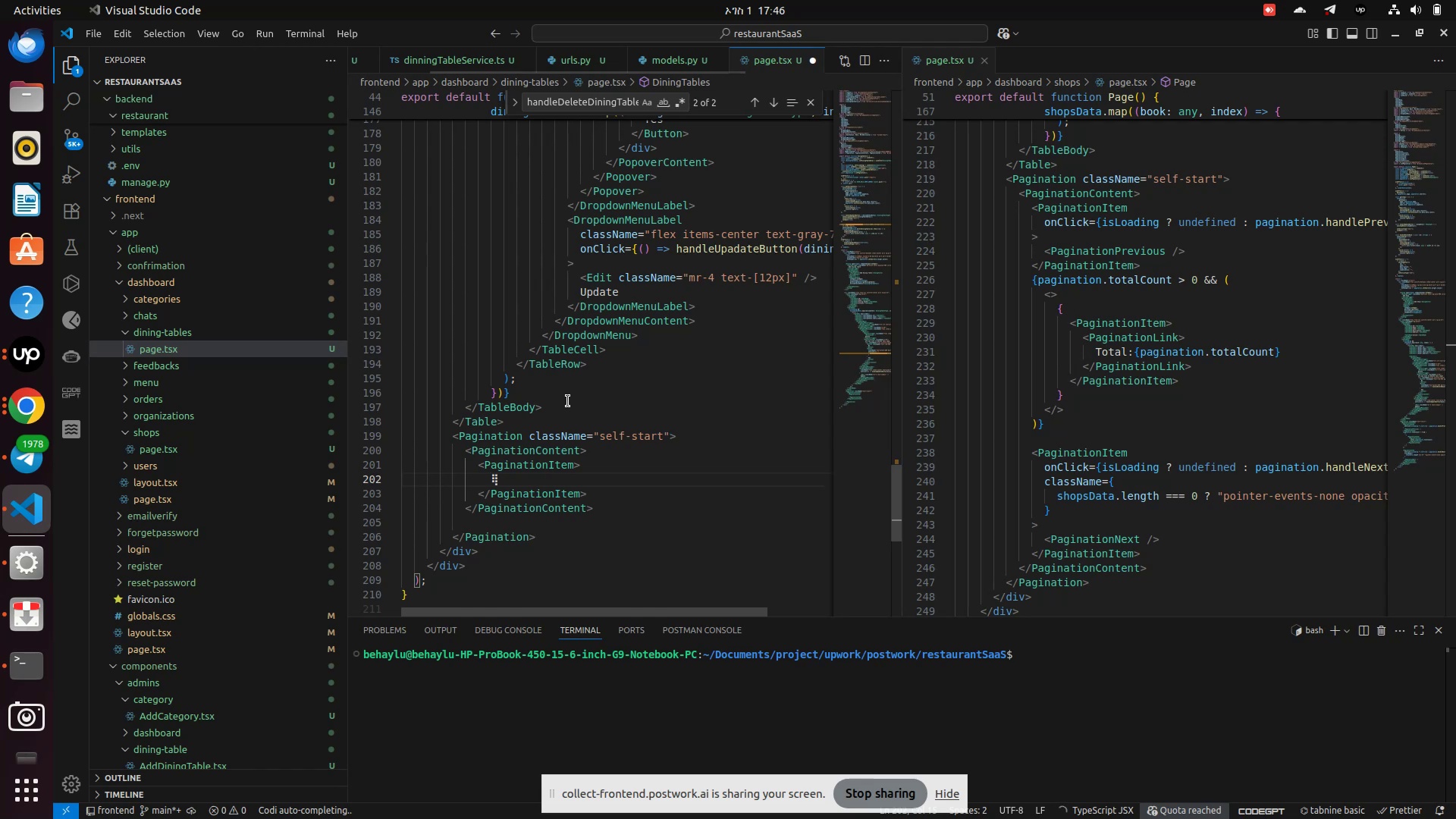 
key(ArrowUp)
 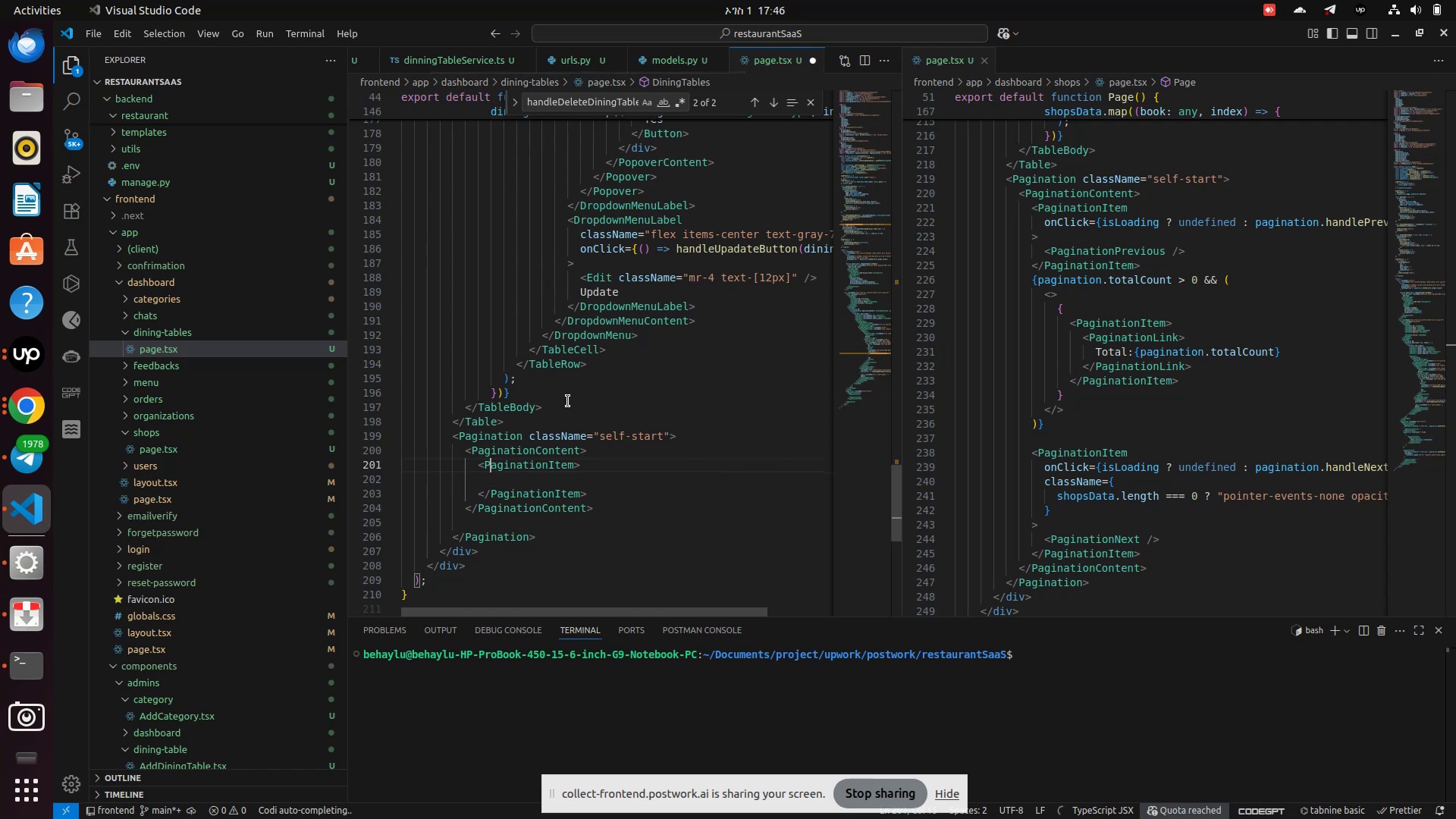 
key(ArrowRight)
 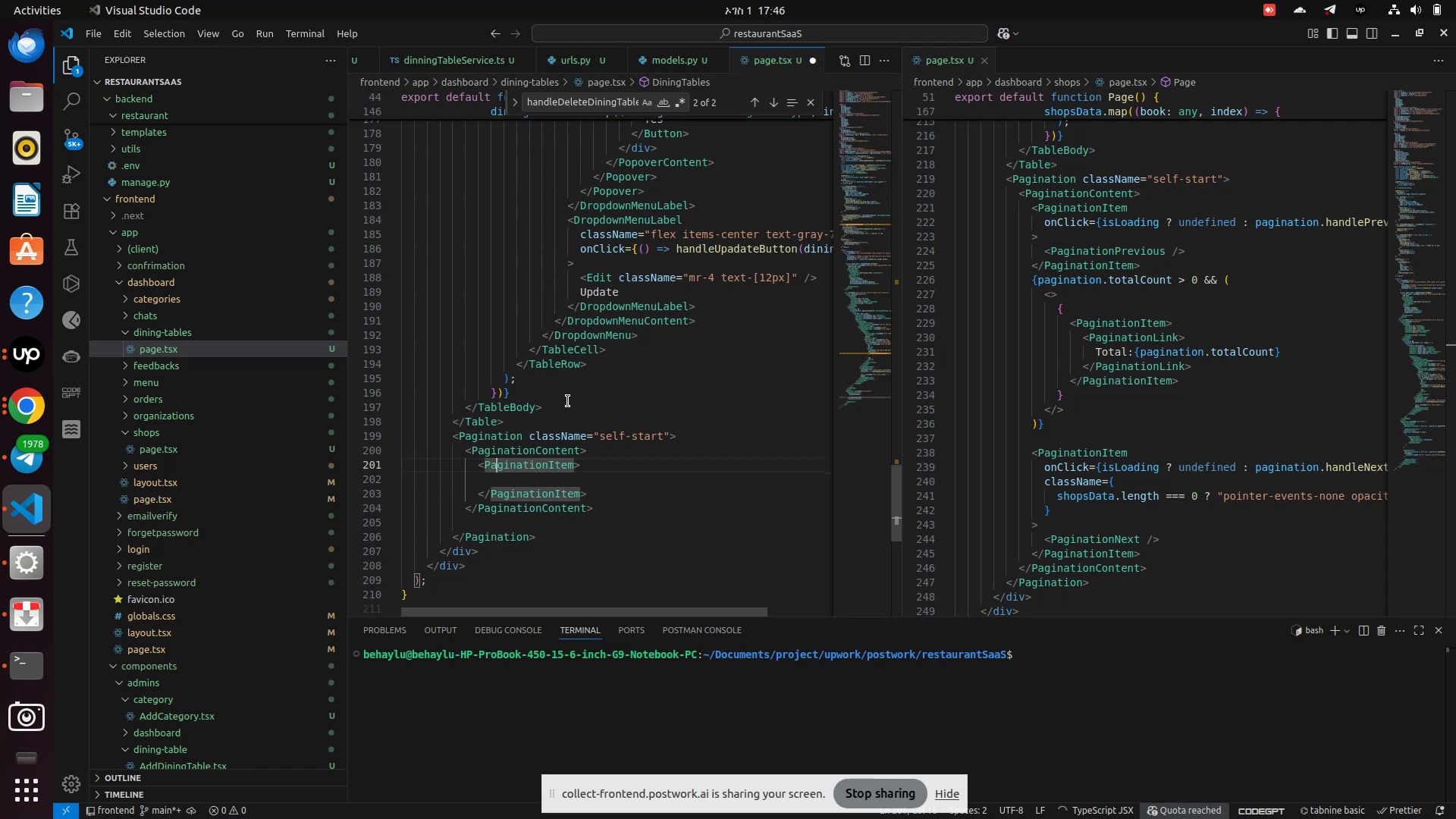 
key(ArrowRight)
 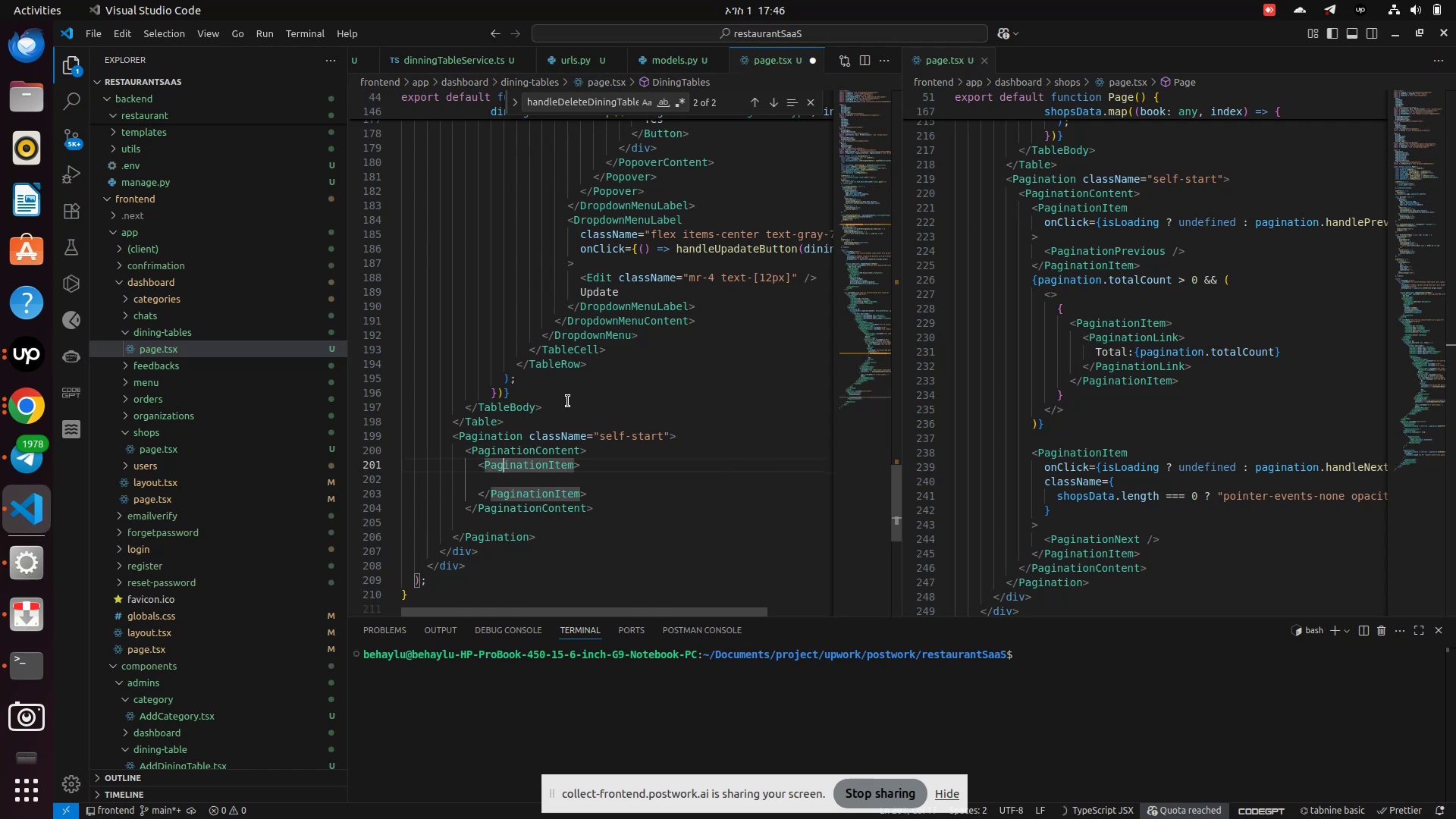 
hold_key(key=ArrowRight, duration=0.66)
 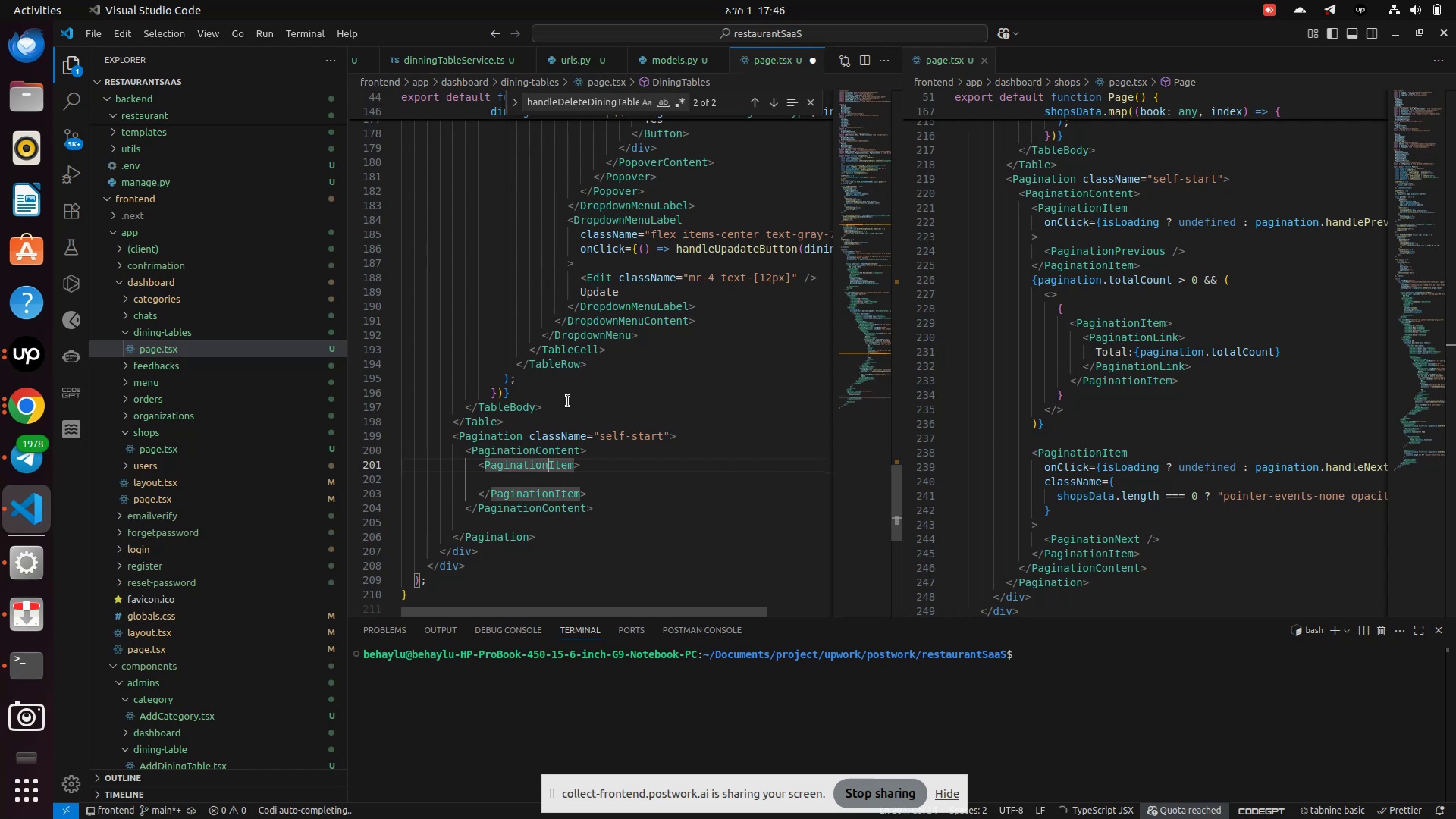 
key(ArrowRight)
 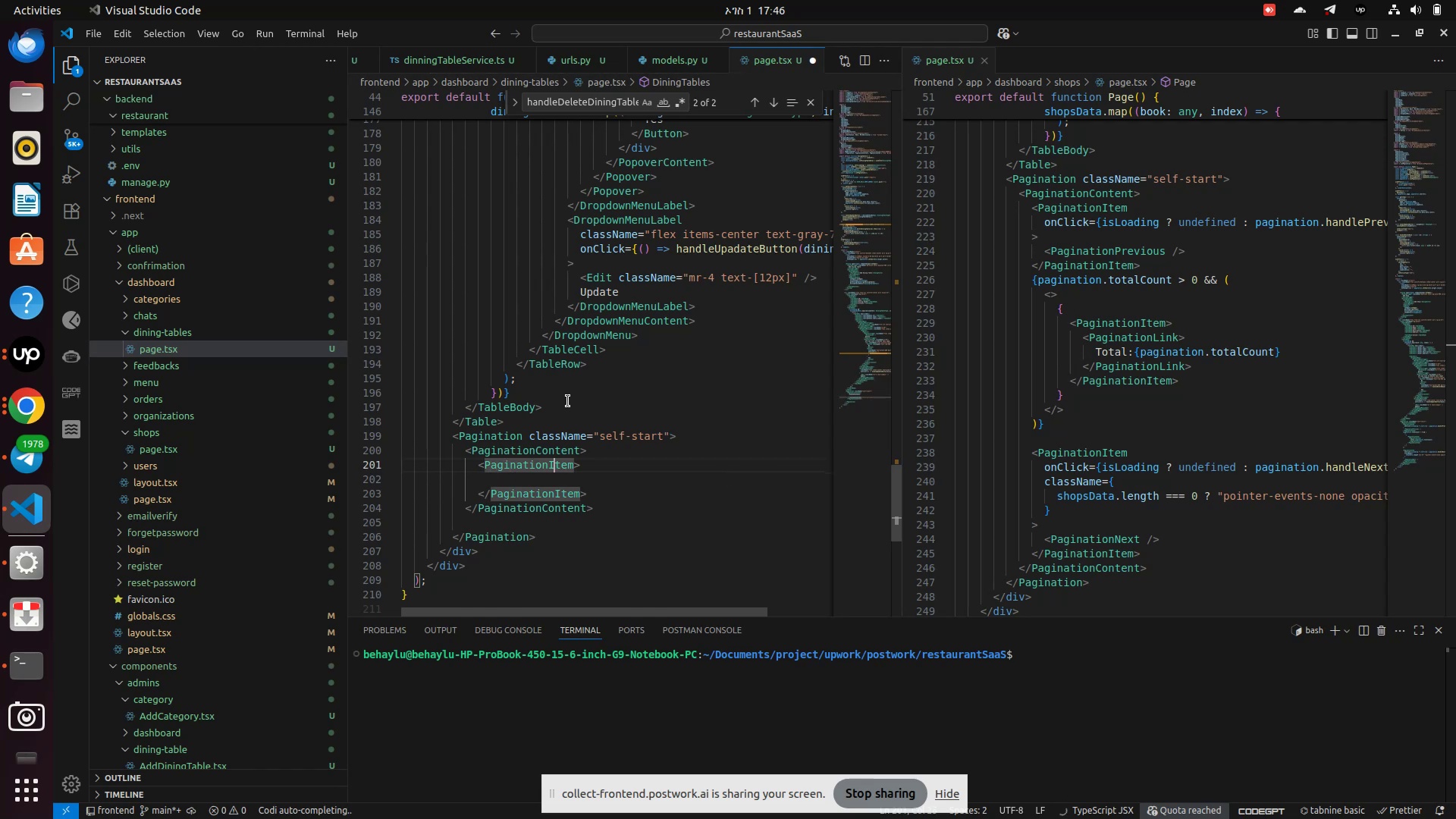 
key(ArrowRight)
 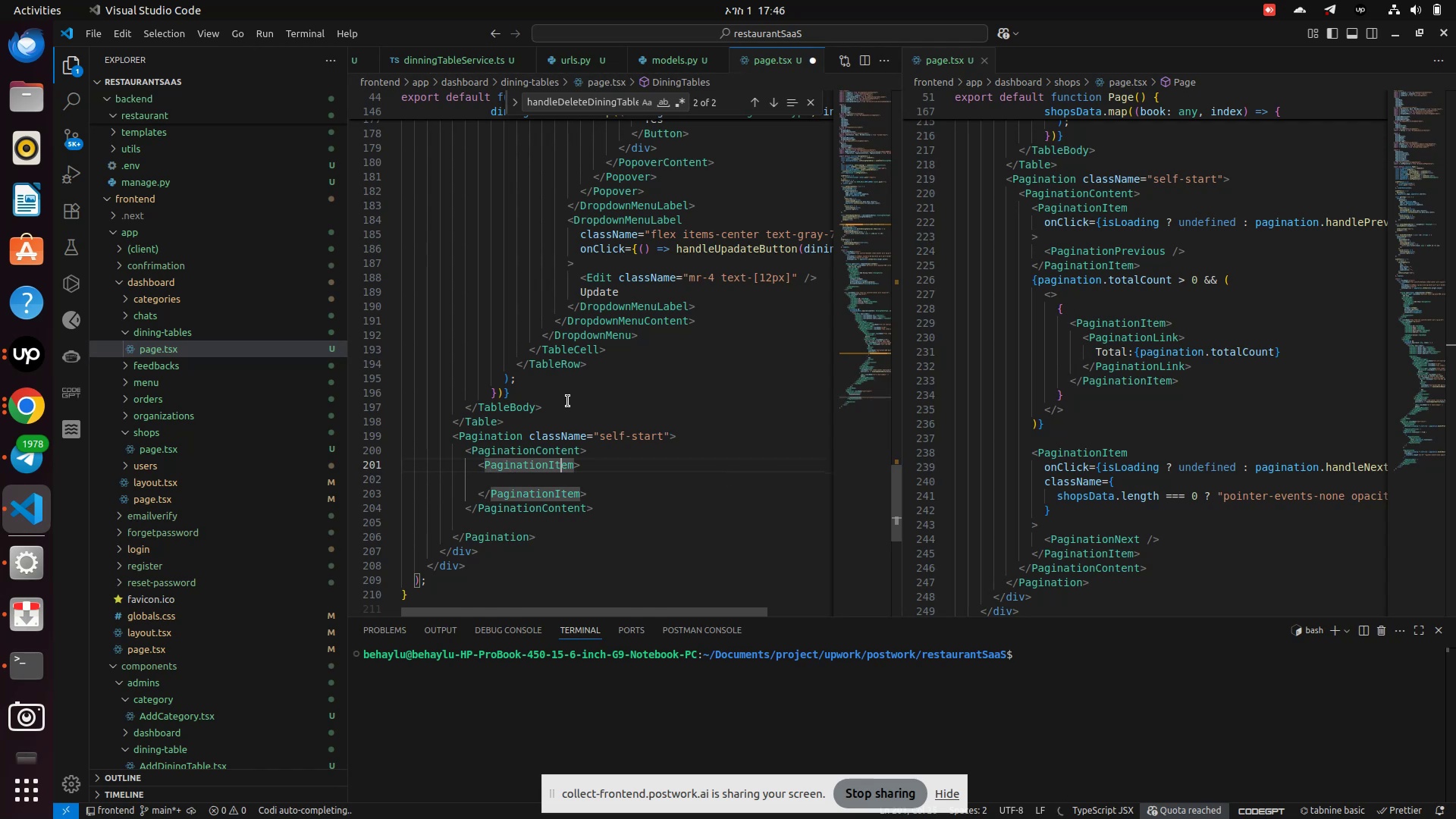 
key(ArrowRight)
 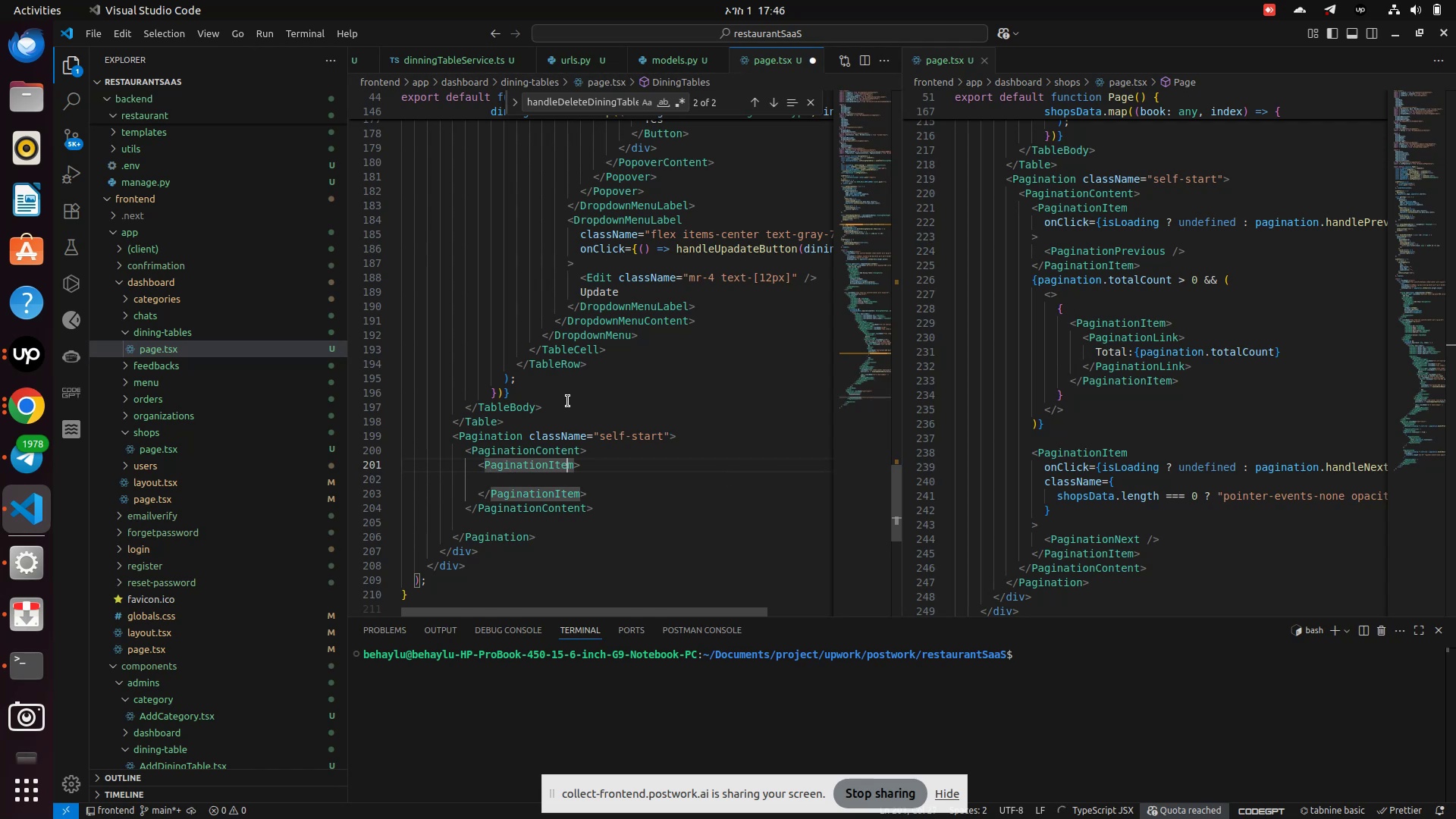 
key(ArrowRight)
 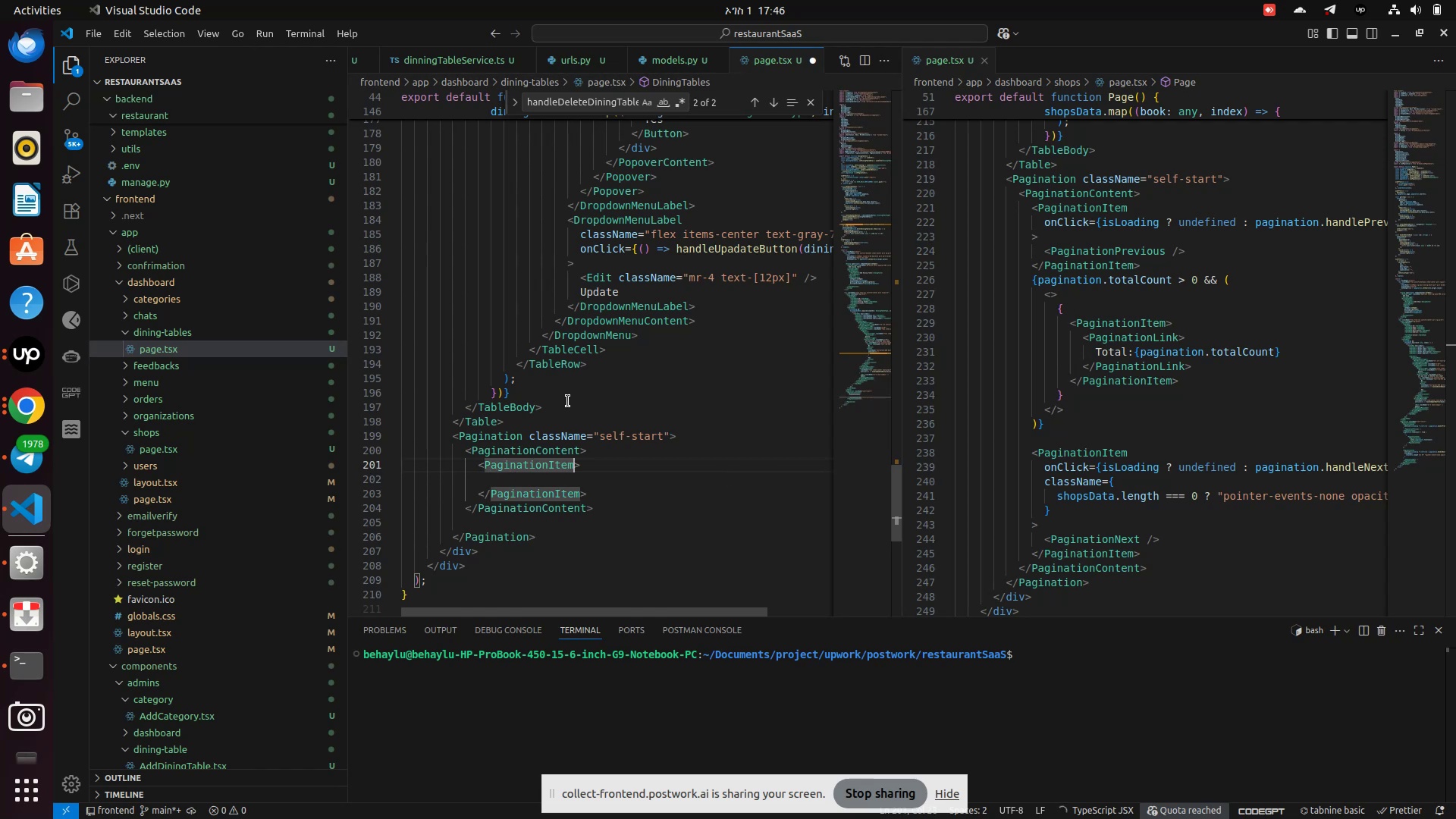 
type( onCli)
 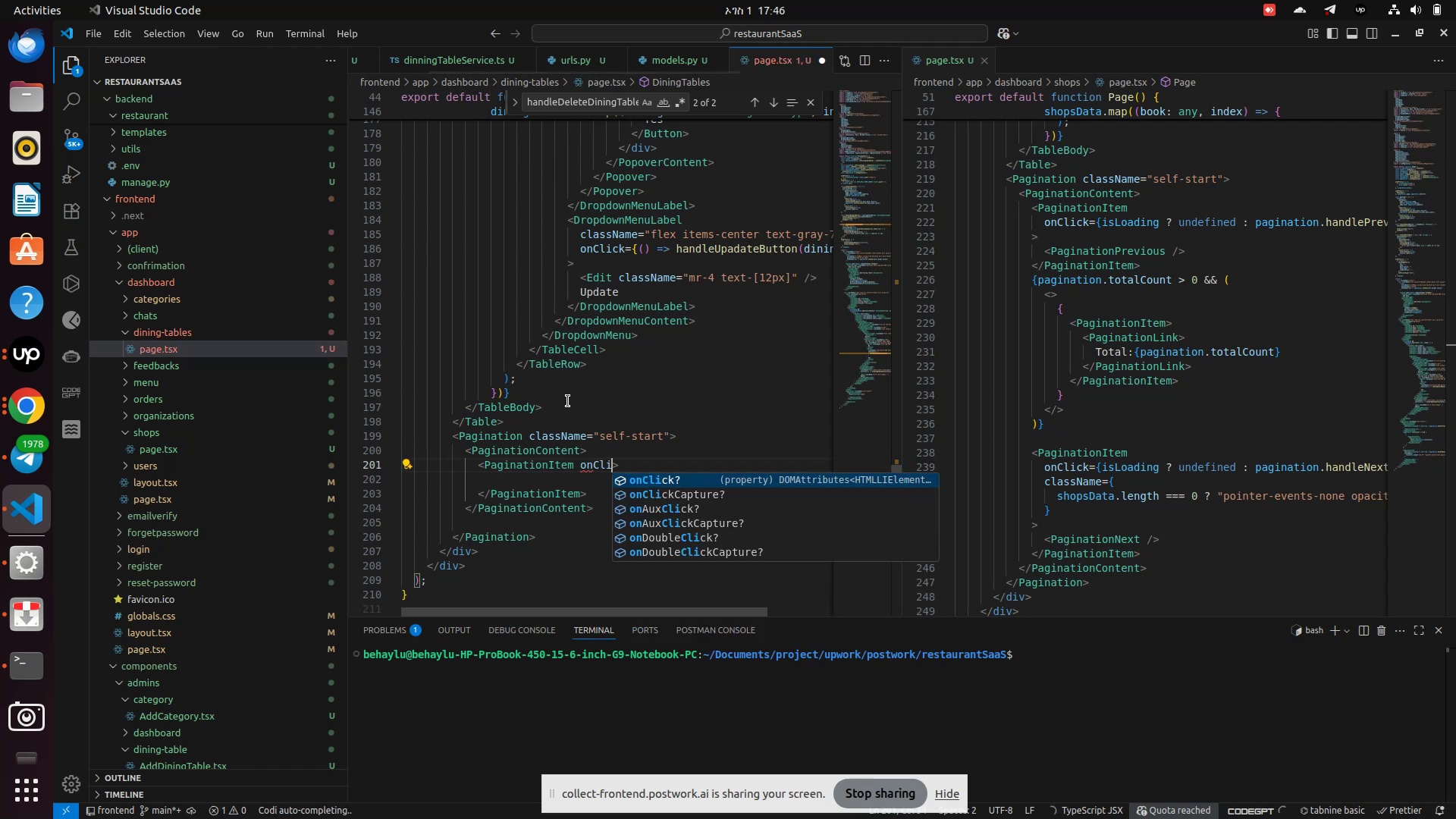 
key(Enter)
 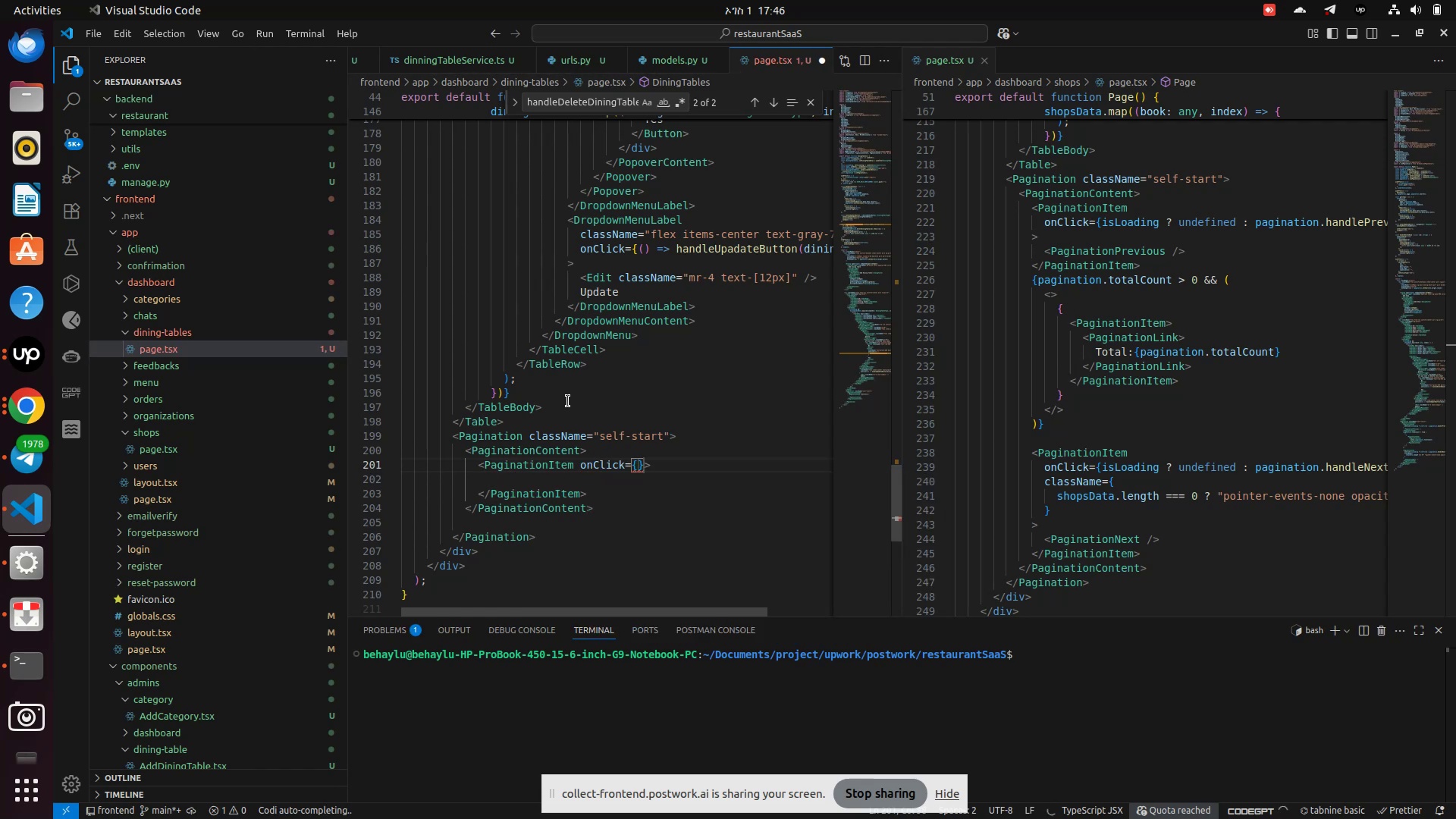 
type(isLoa)
 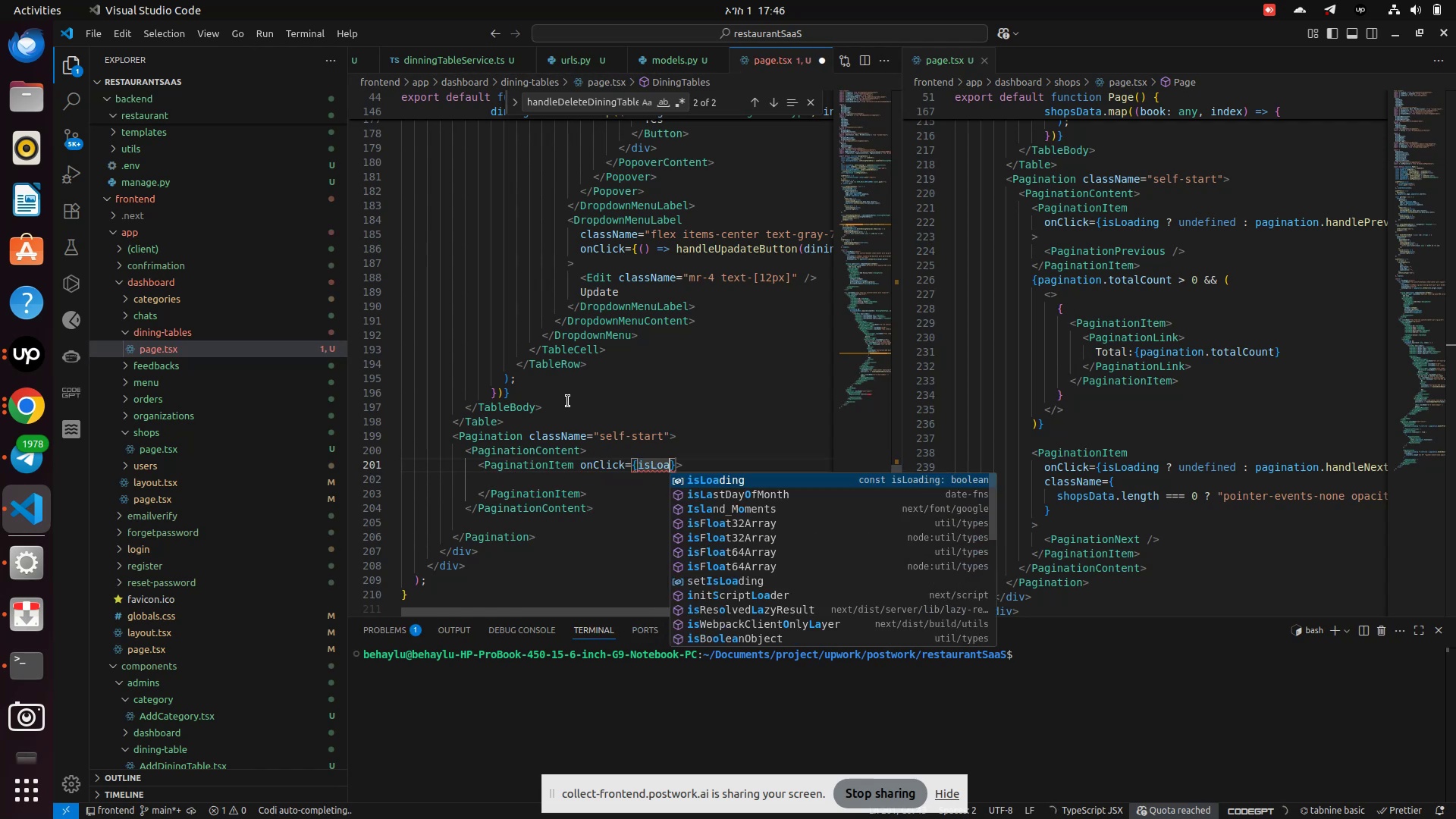 
key(Enter)
 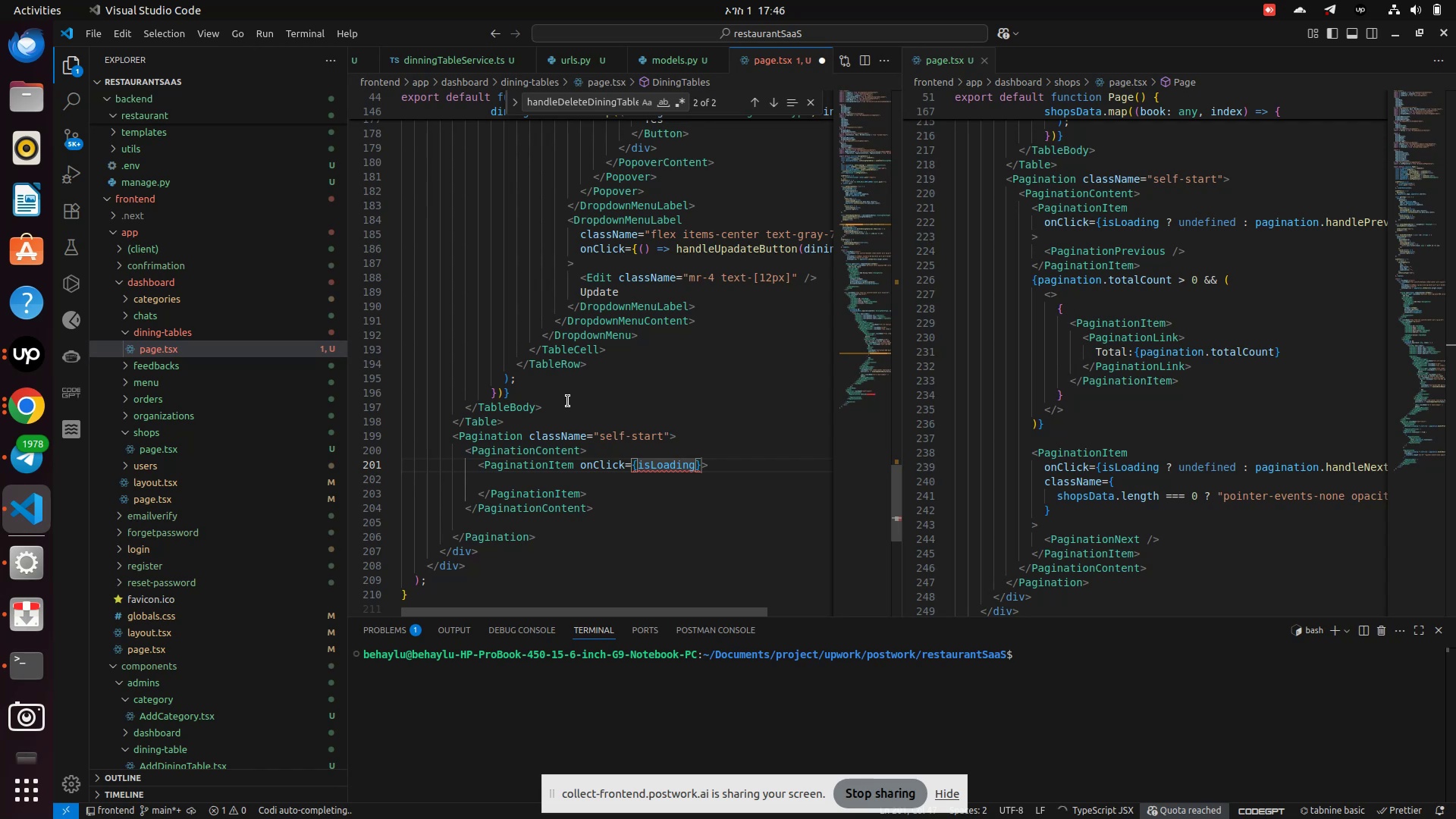 
type(?und)
 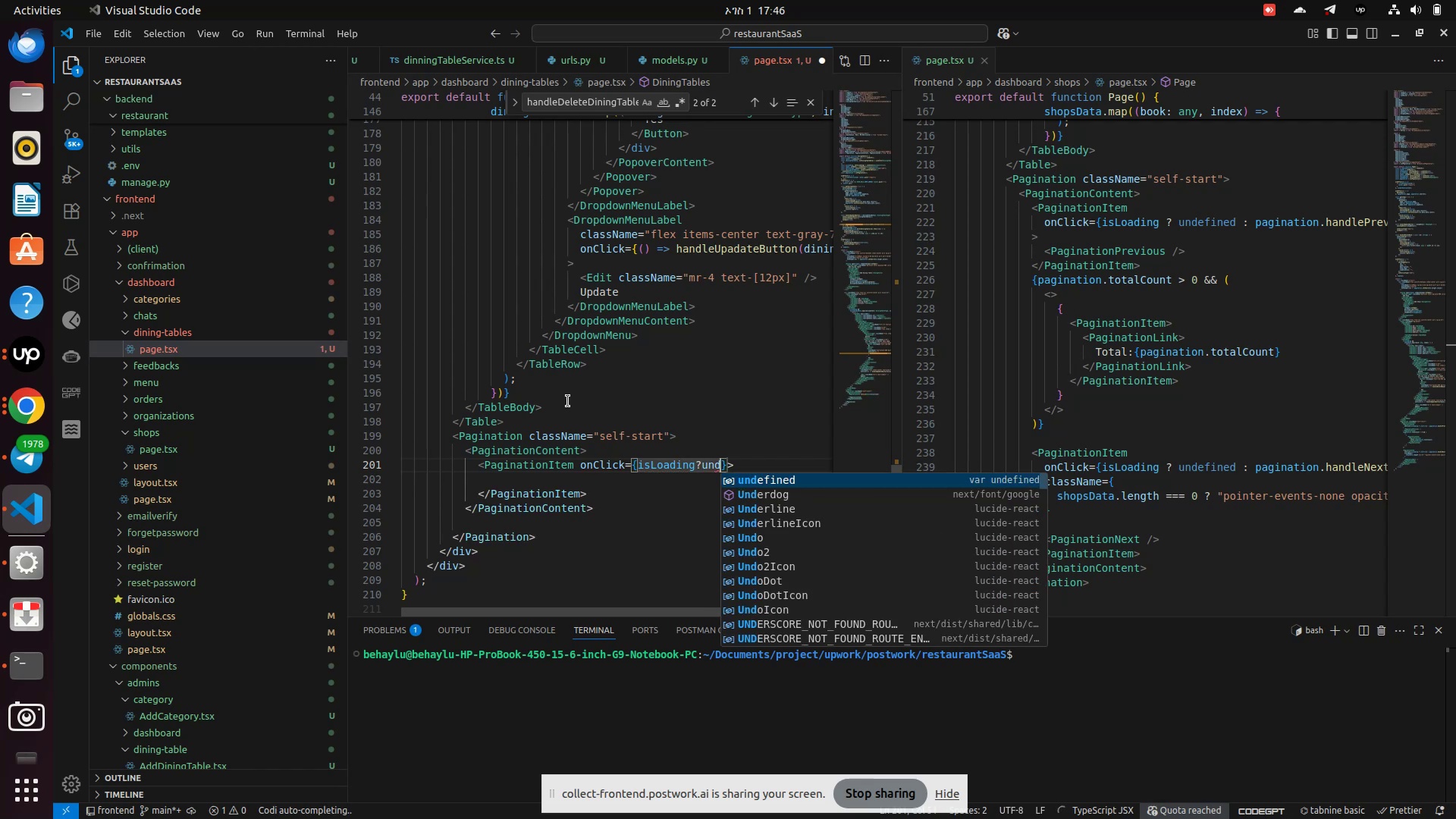 
key(Enter)
 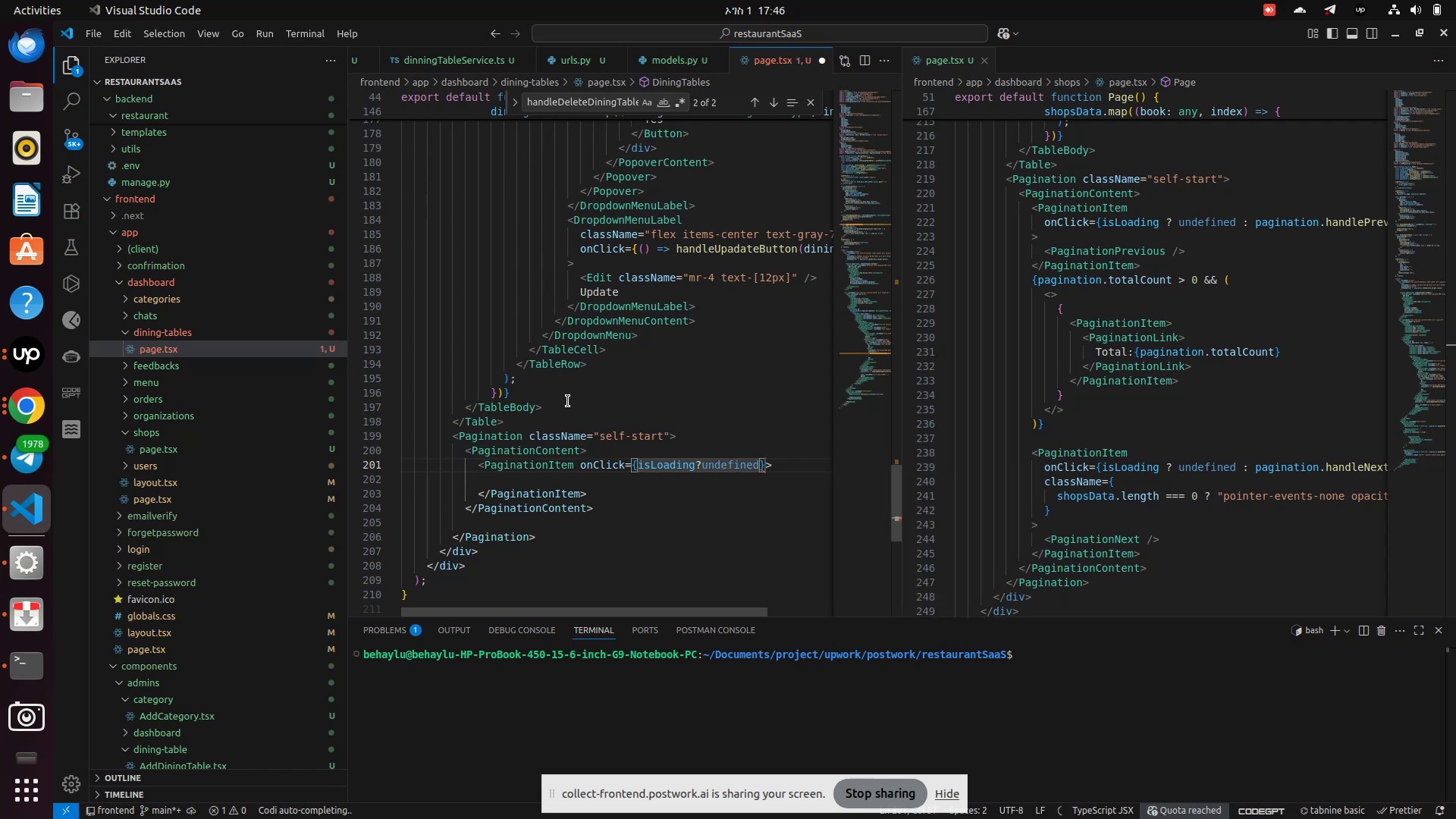 
type(:pagina)
 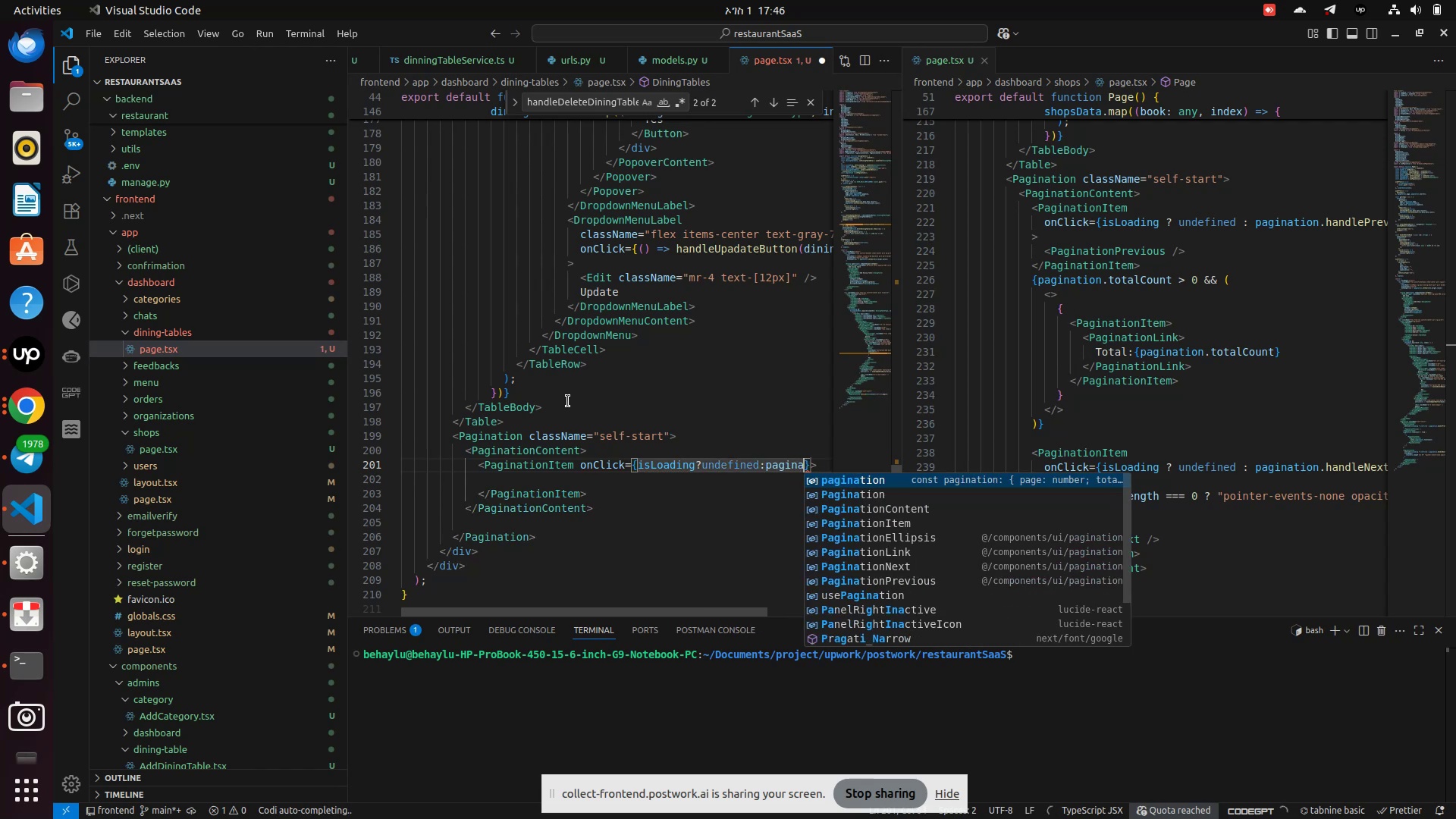 
key(Enter)
 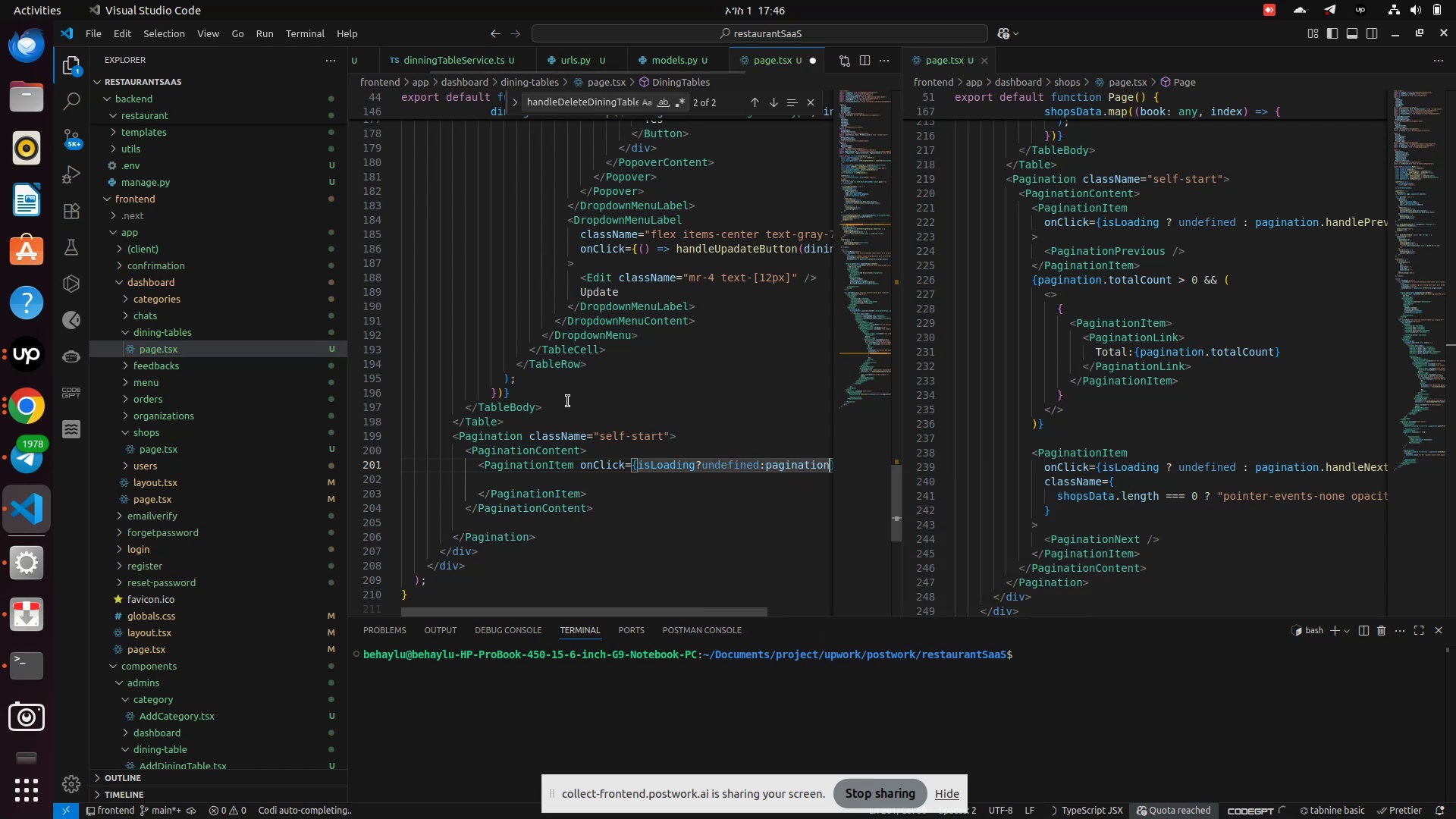 
type(.han)
 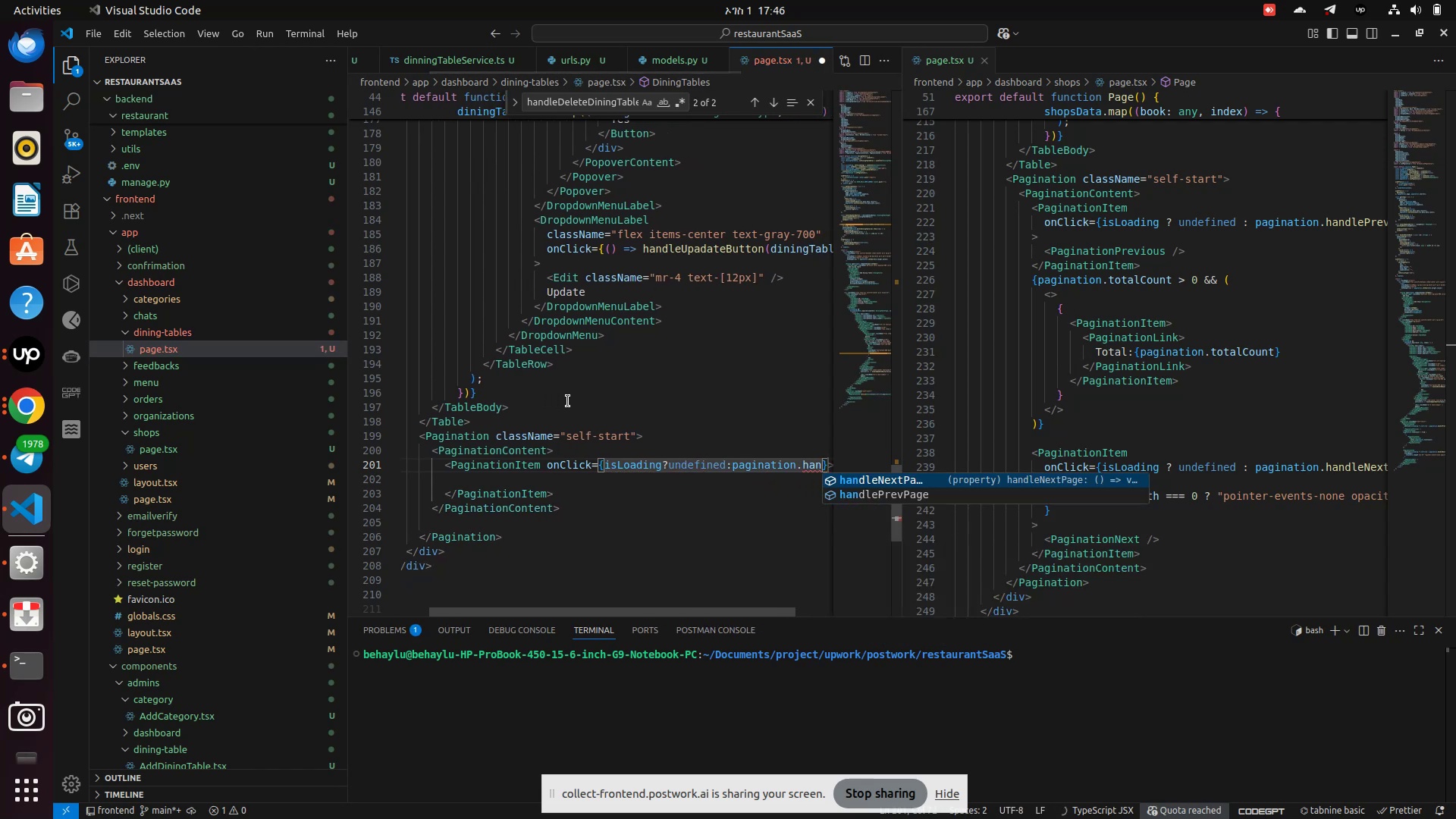 
key(ArrowDown)
 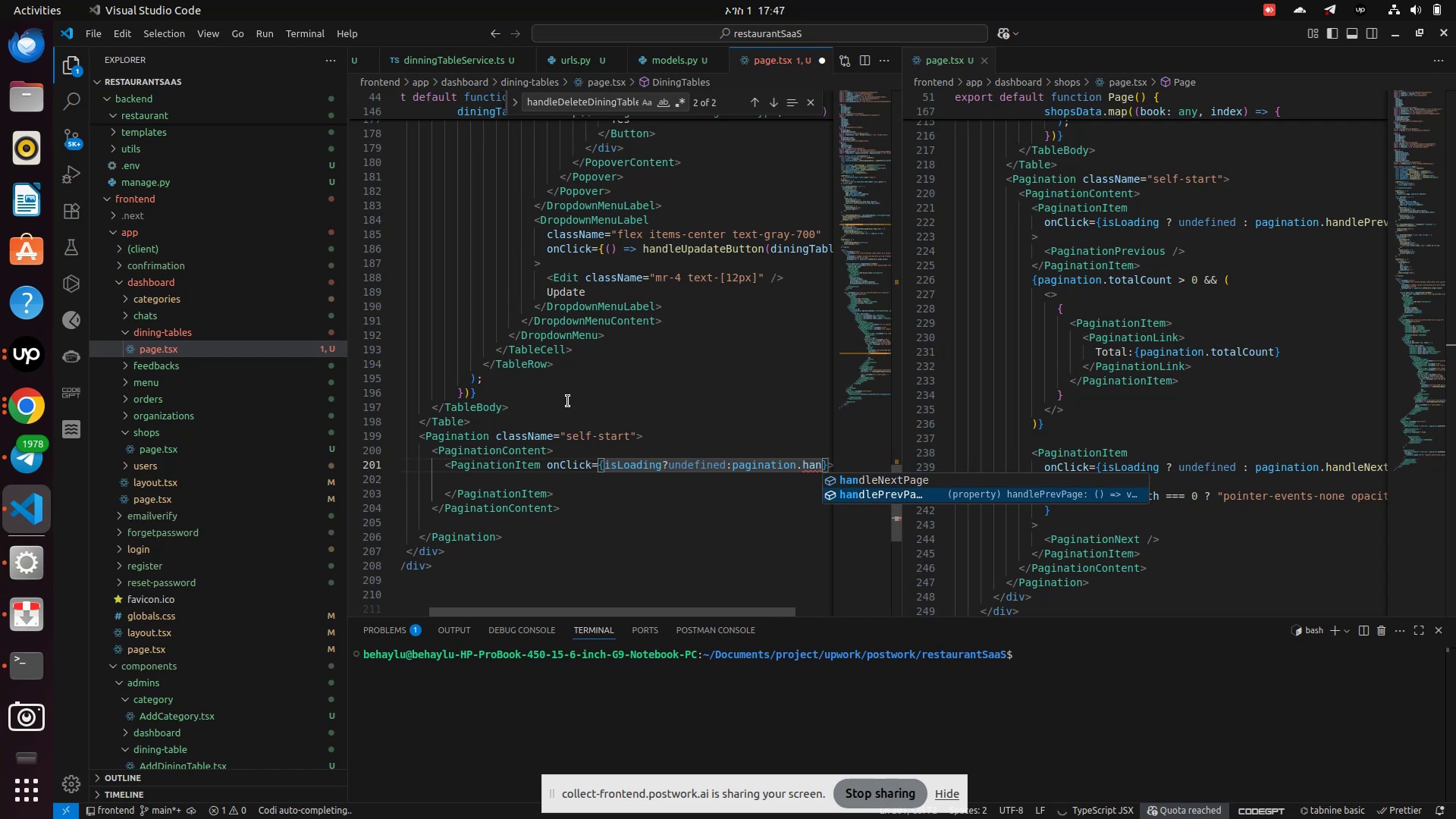 
key(Enter)
 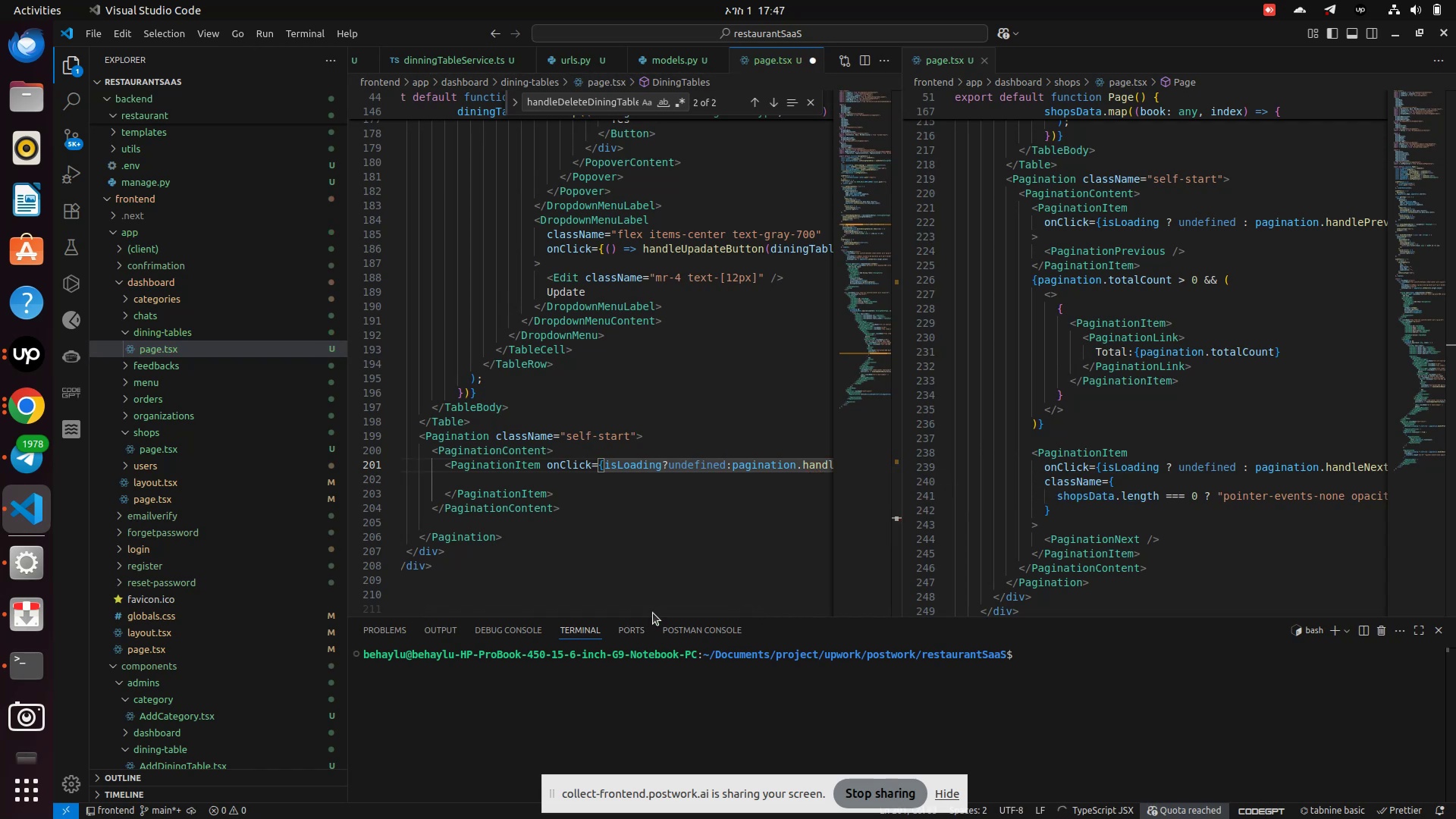 
wait(5.72)
 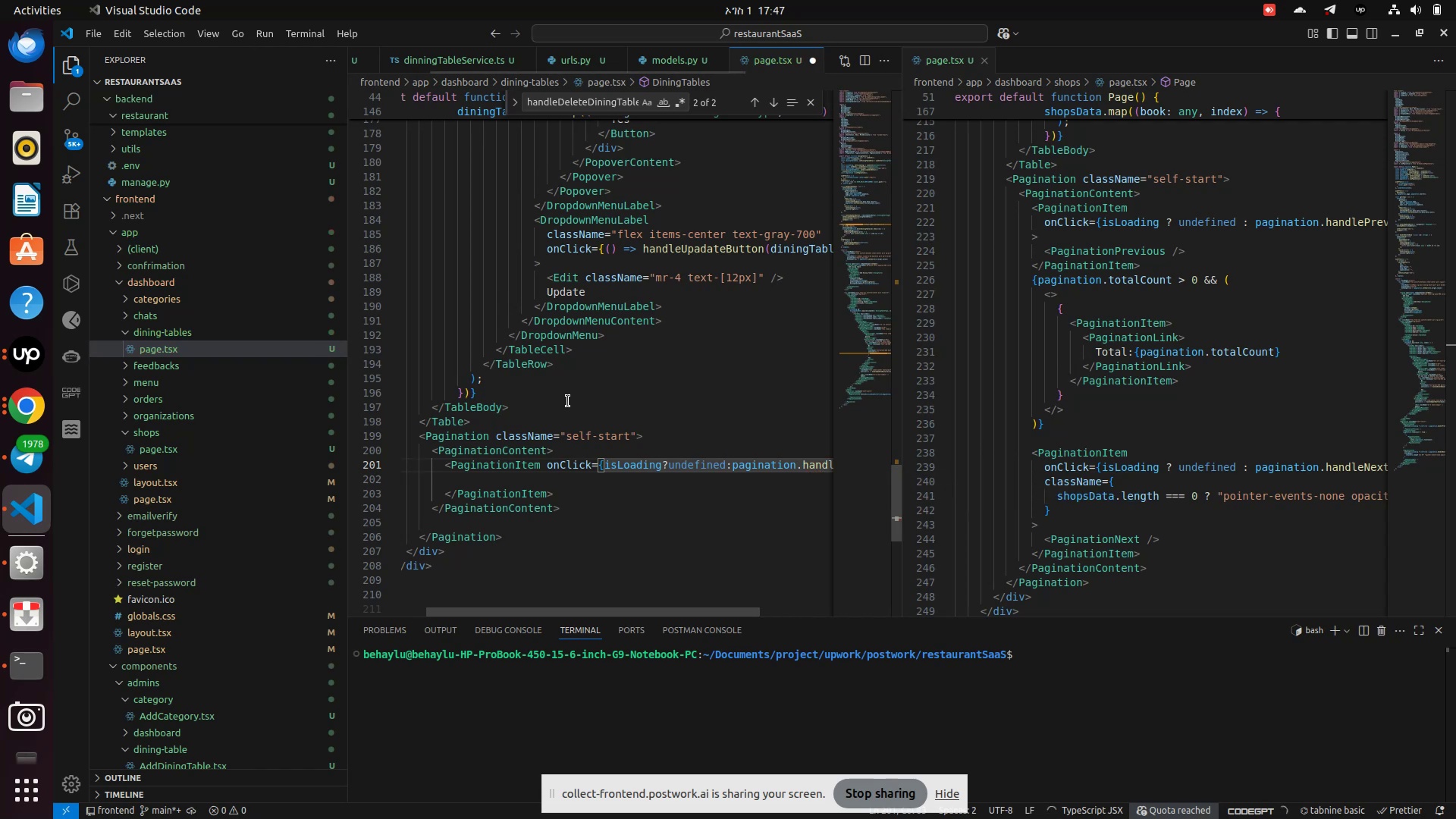 
left_click_drag(start_coordinate=[1118, 613], to_coordinate=[1203, 611])
 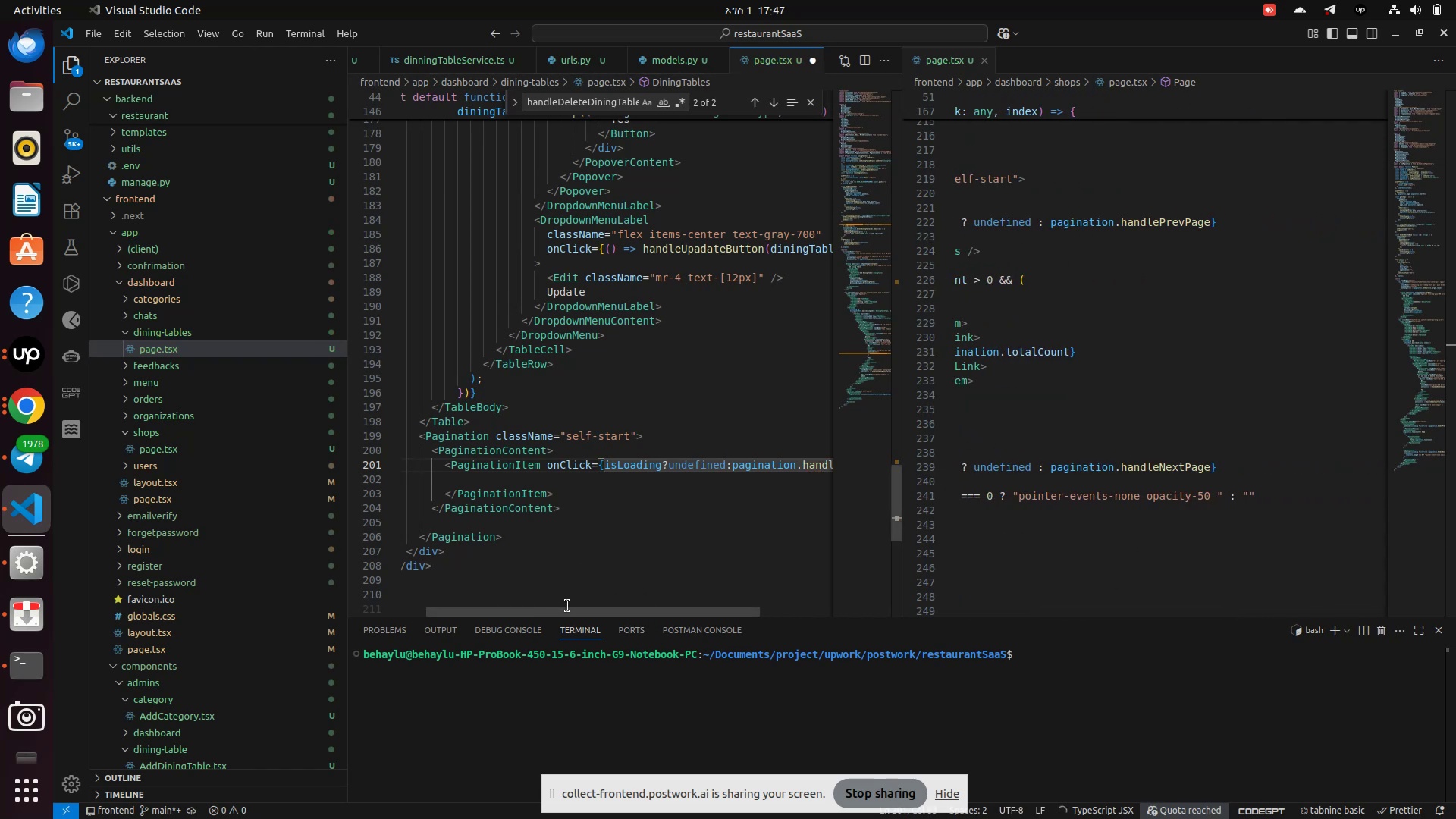 
left_click_drag(start_coordinate=[567, 610], to_coordinate=[582, 620])
 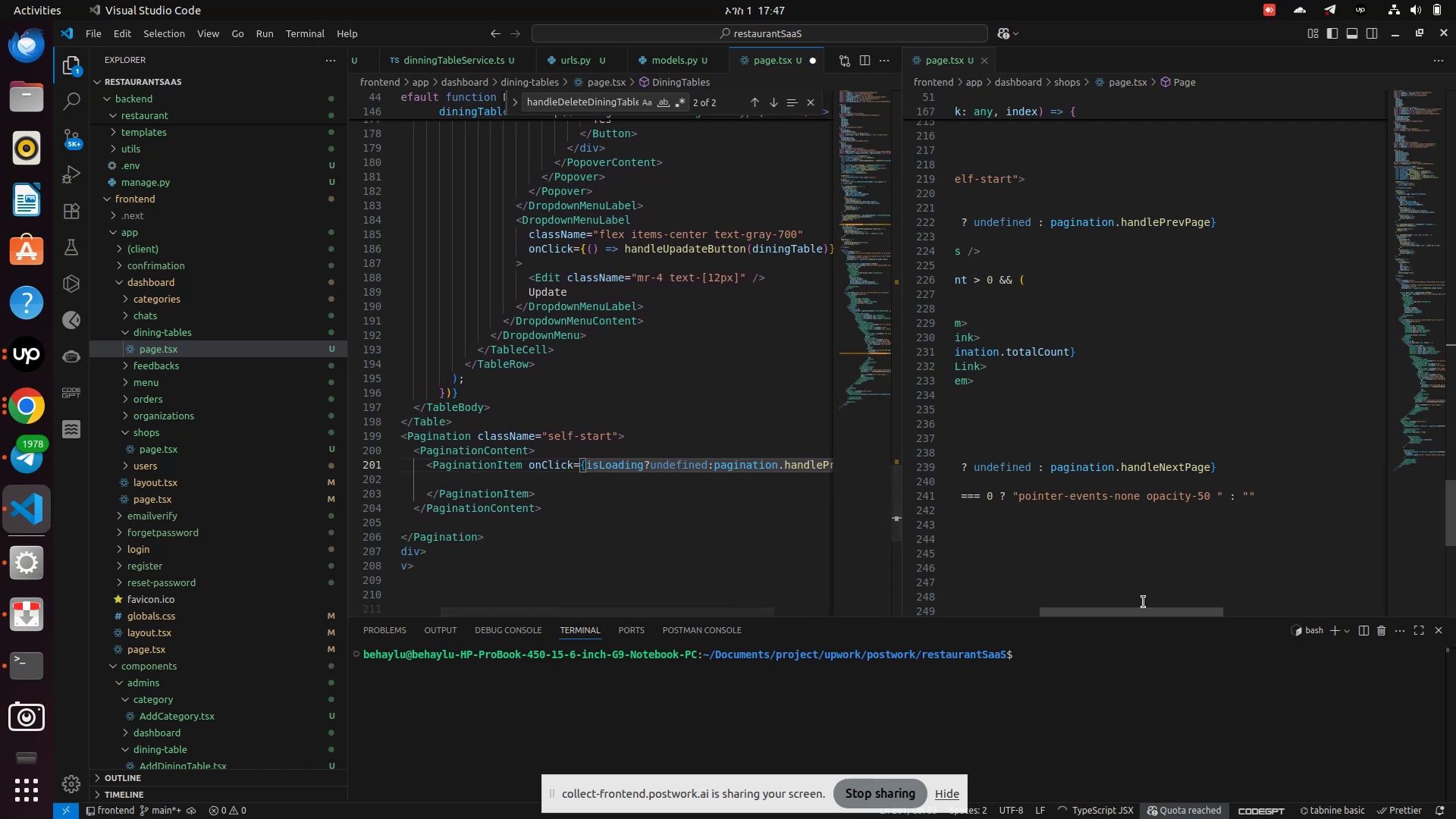 
left_click_drag(start_coordinate=[1139, 617], to_coordinate=[1135, 620])
 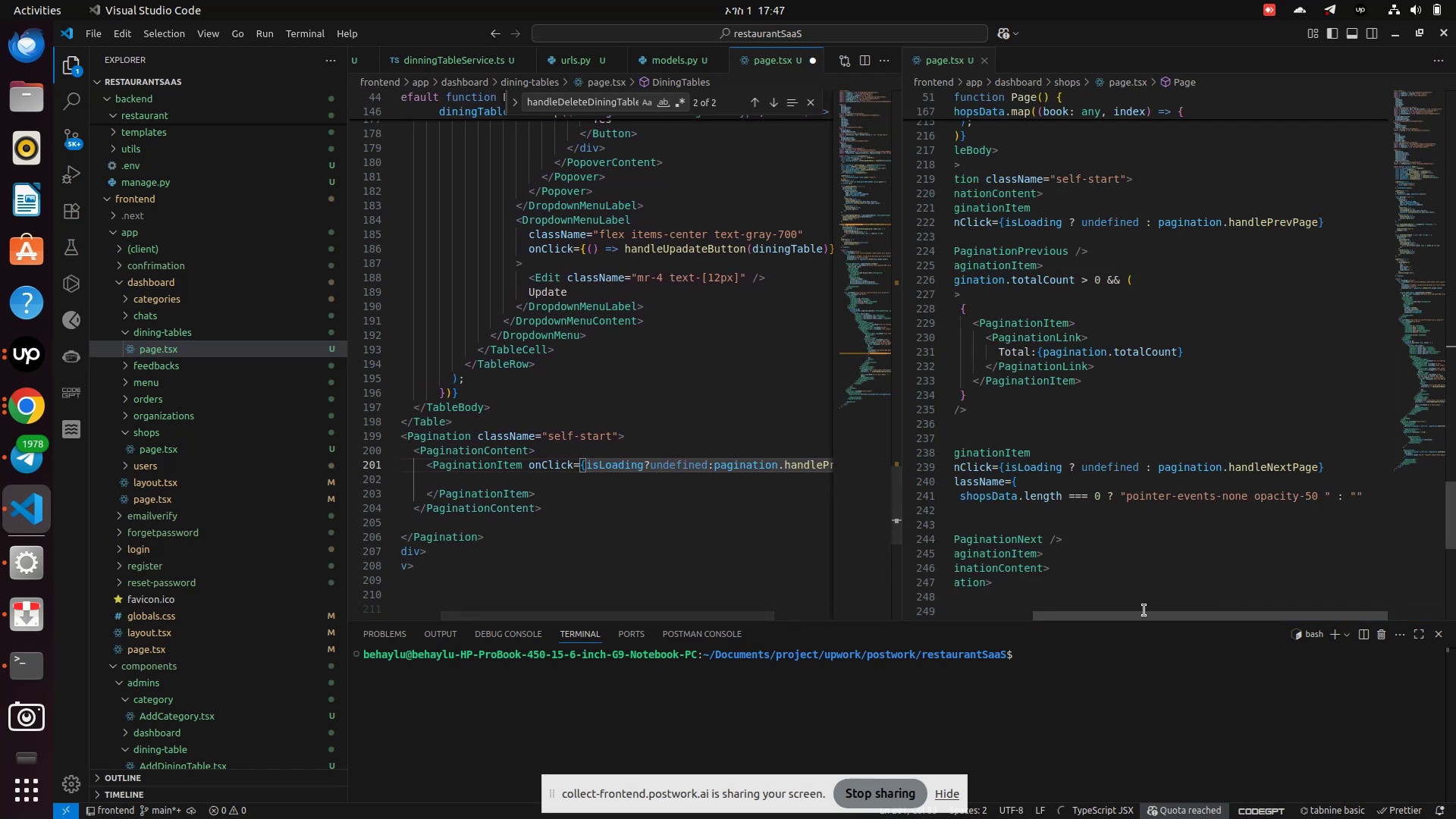 
left_click_drag(start_coordinate=[1145, 612], to_coordinate=[1109, 623])
 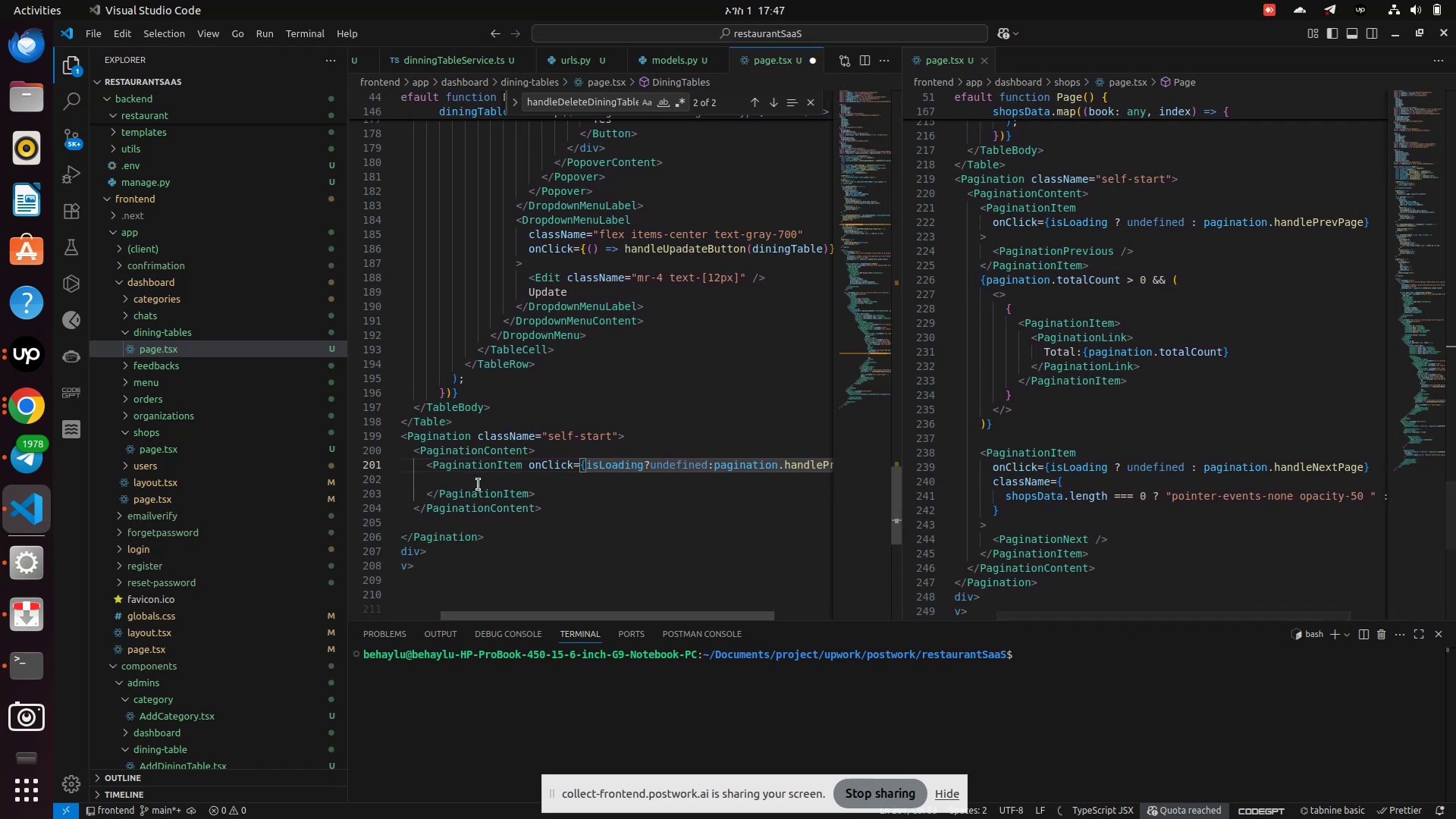 
left_click([479, 485])
 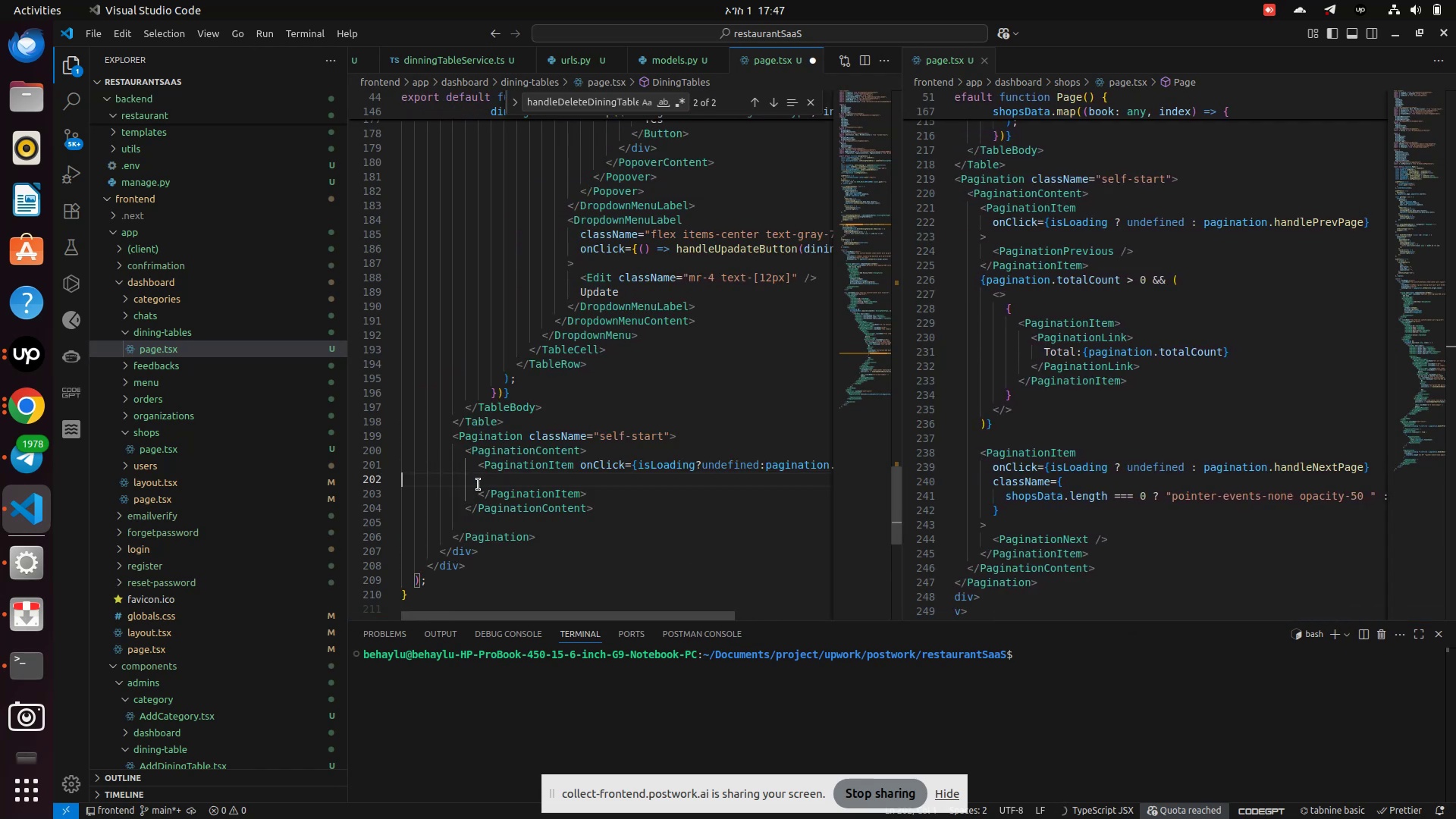 
hold_key(key=Space, duration=0.8)
 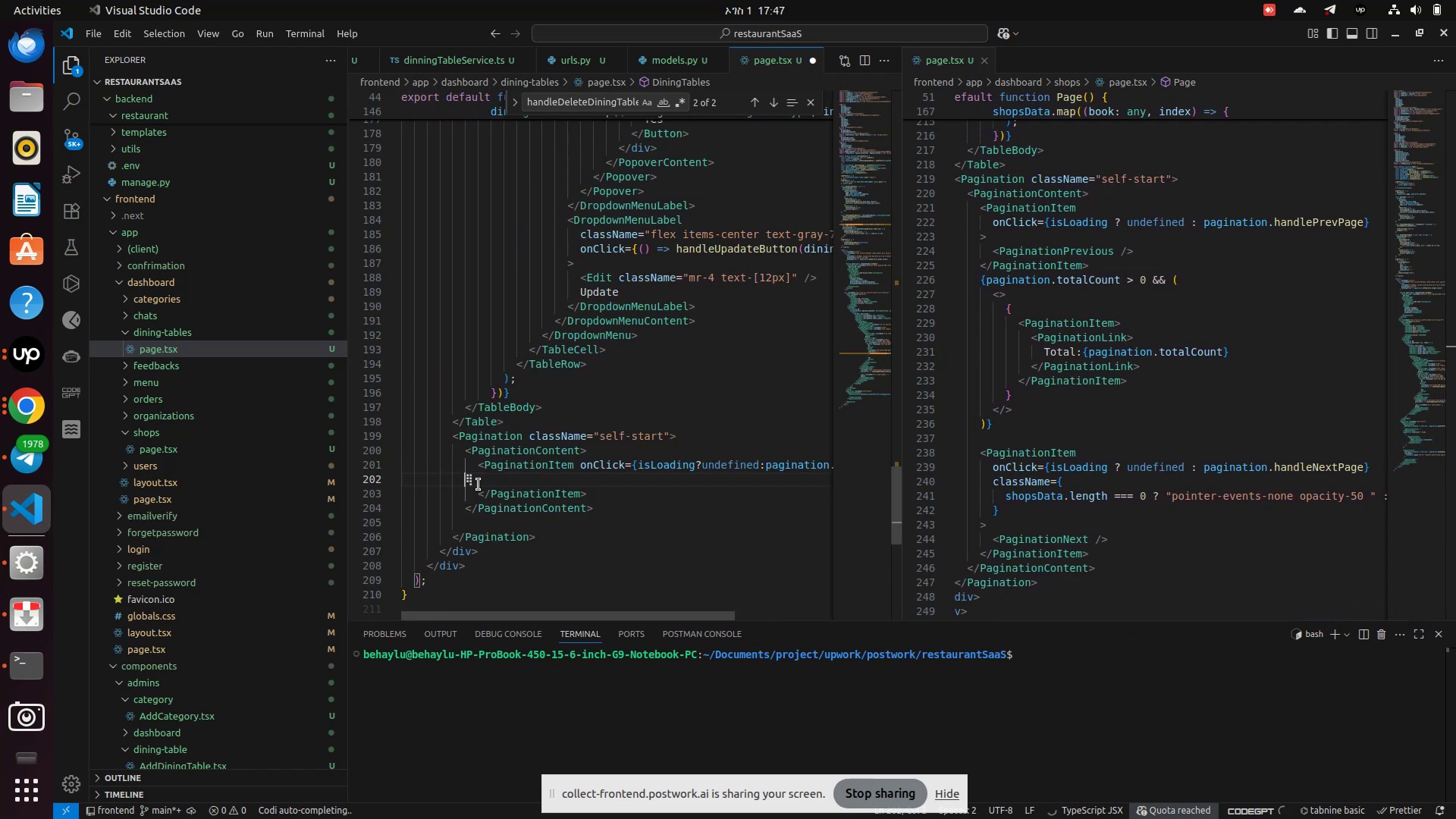 
type(  <PaginationP)
 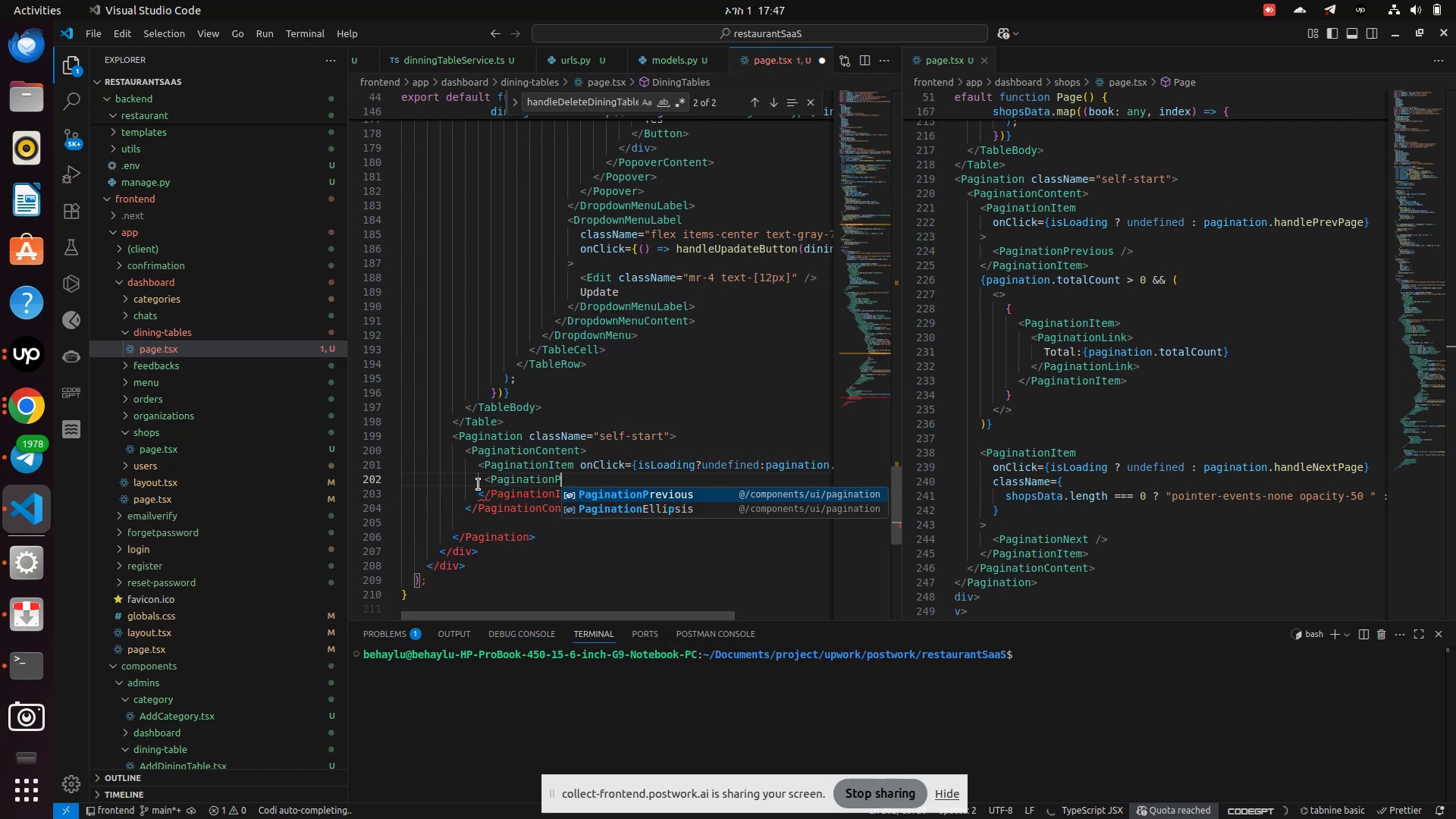 
key(Enter)
 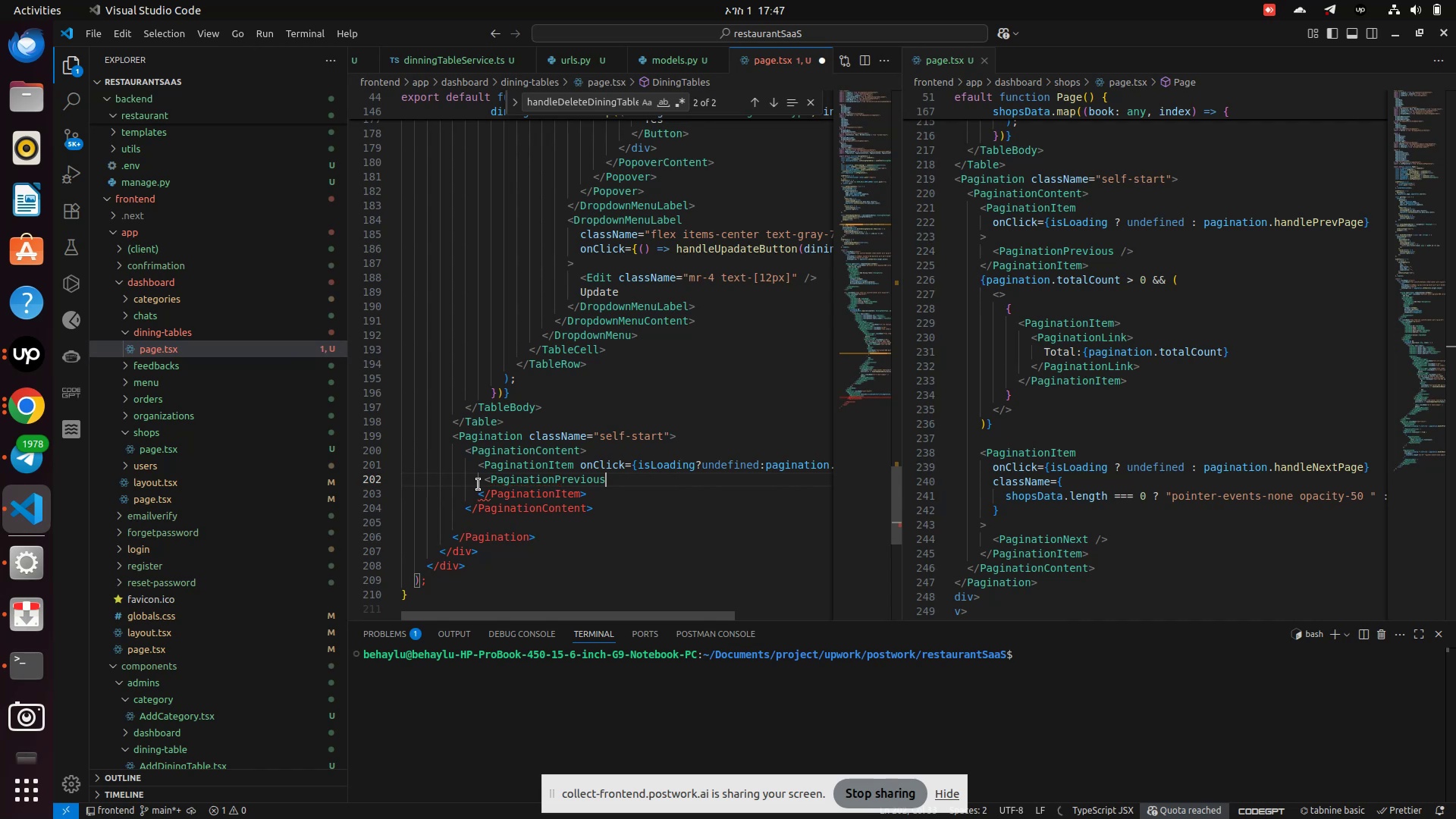 
key(Slash)
 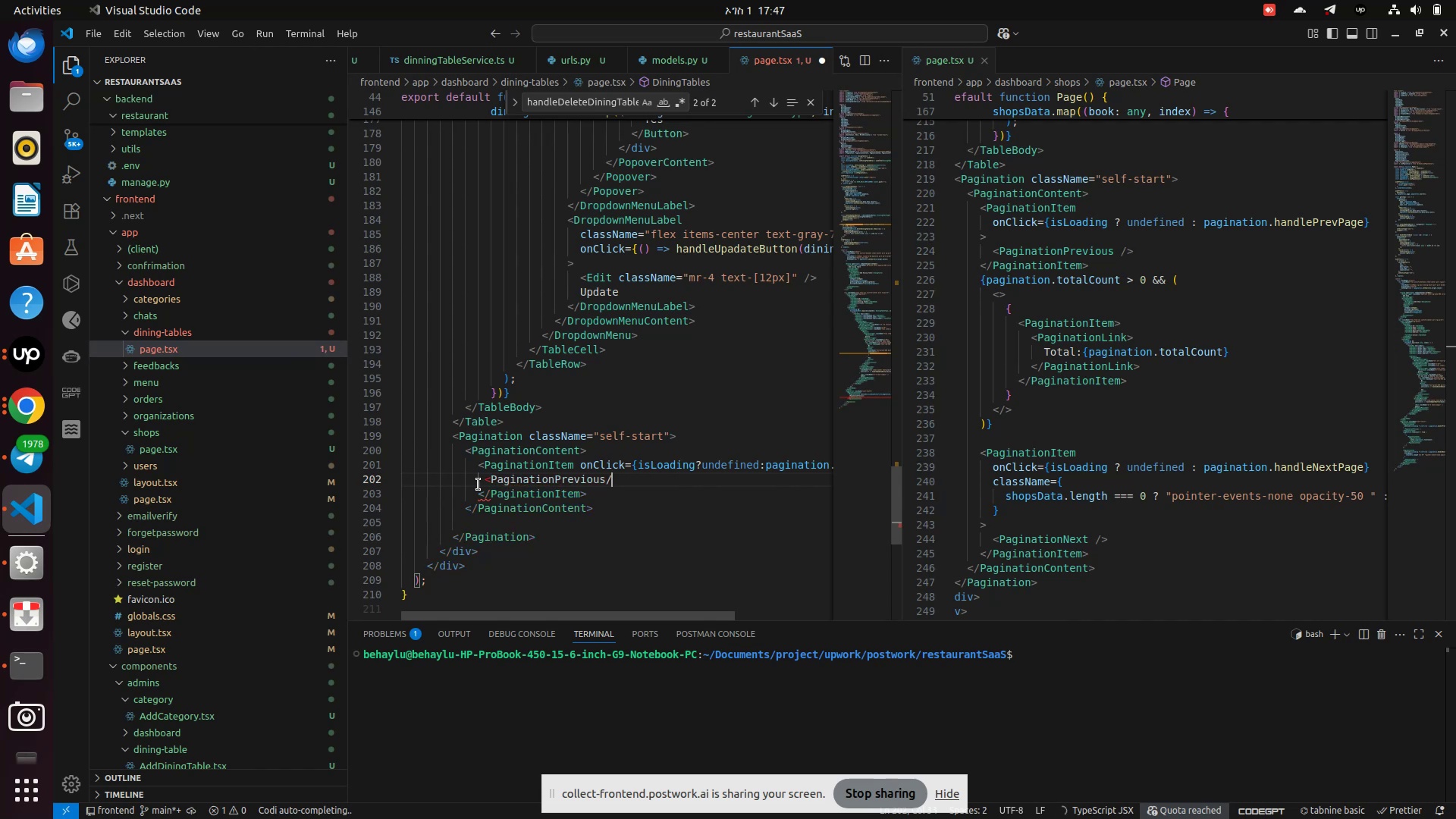 
key(Shift+Period)
 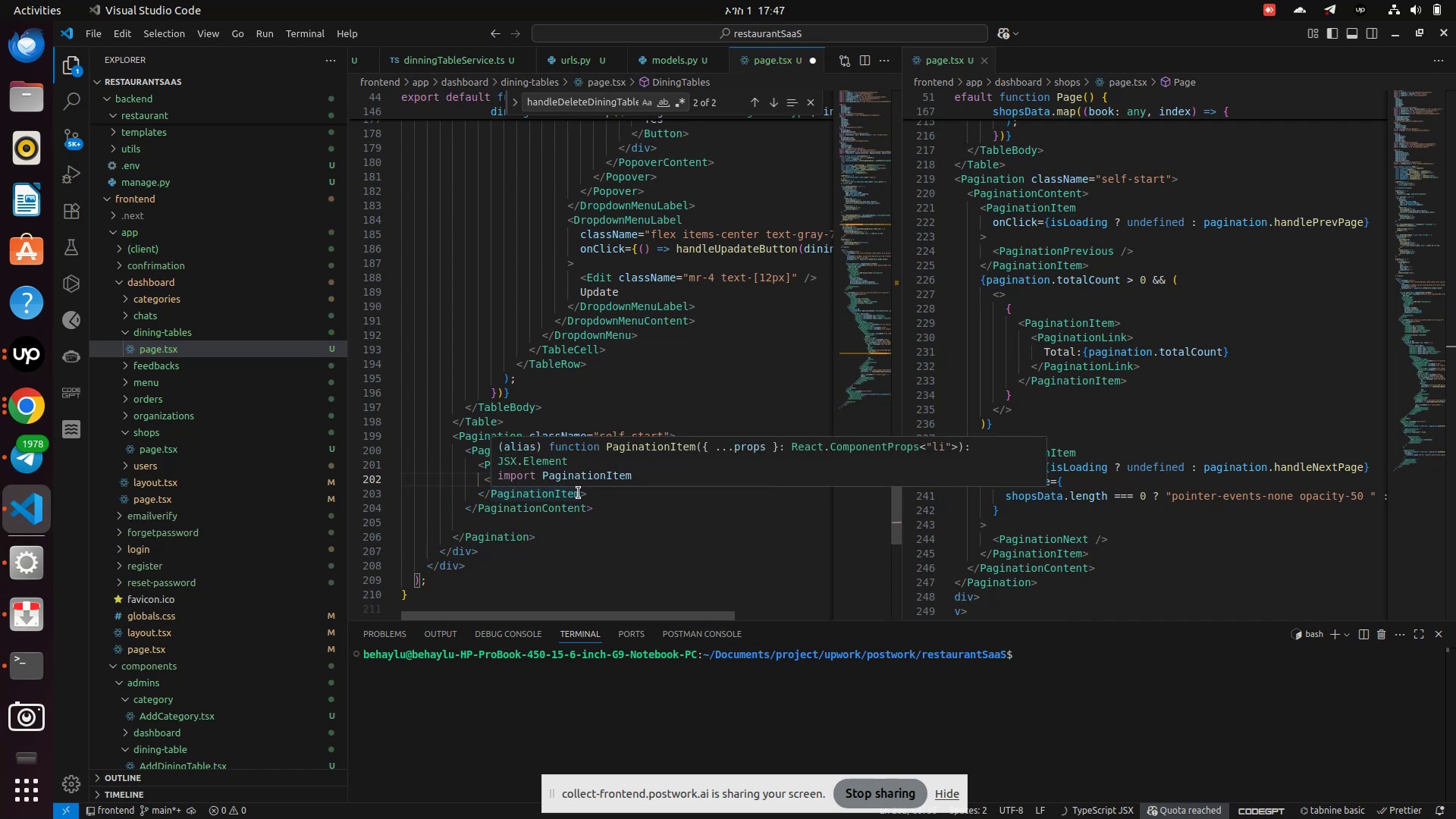 
left_click([635, 512])
 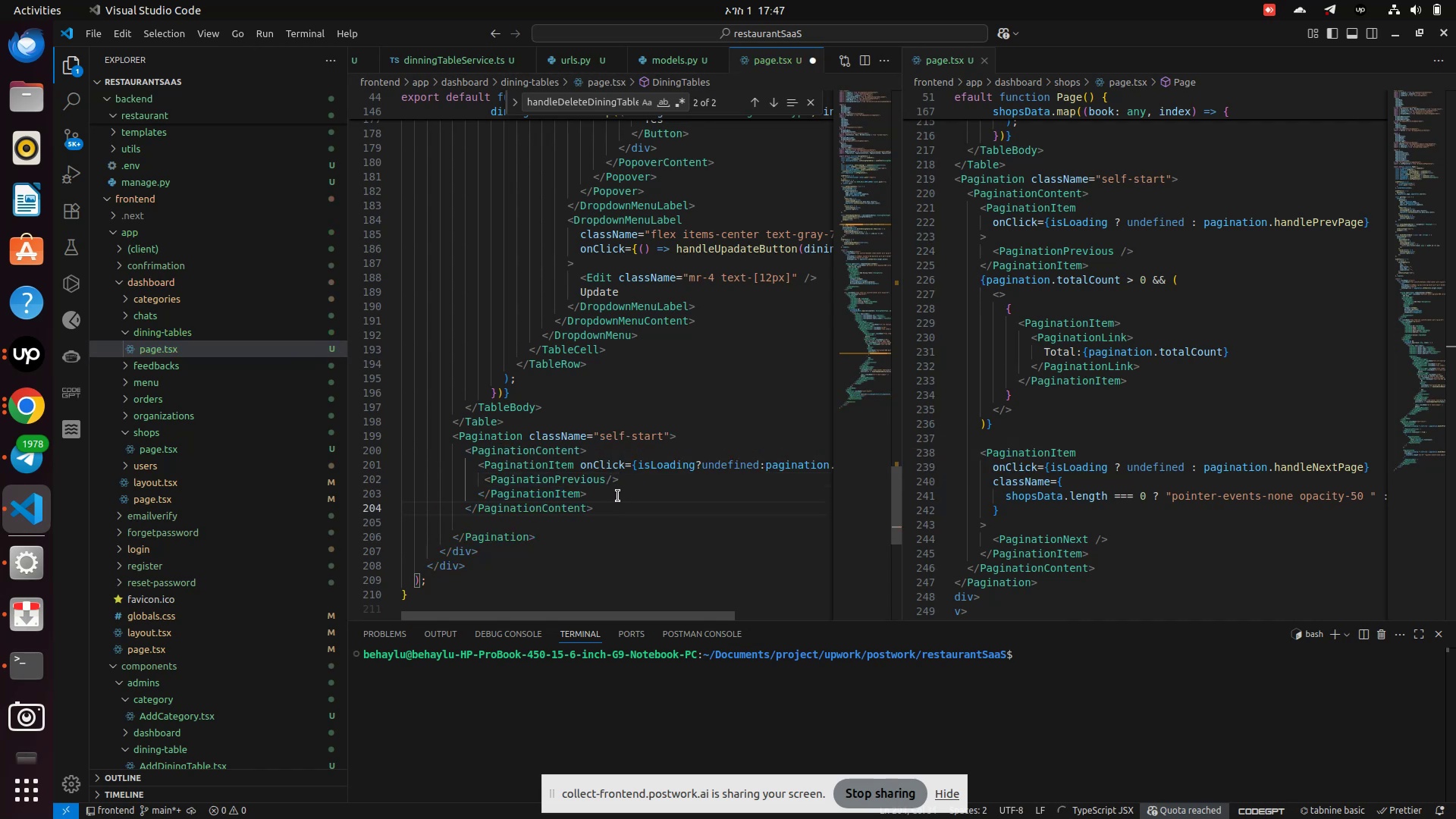 
left_click([618, 496])
 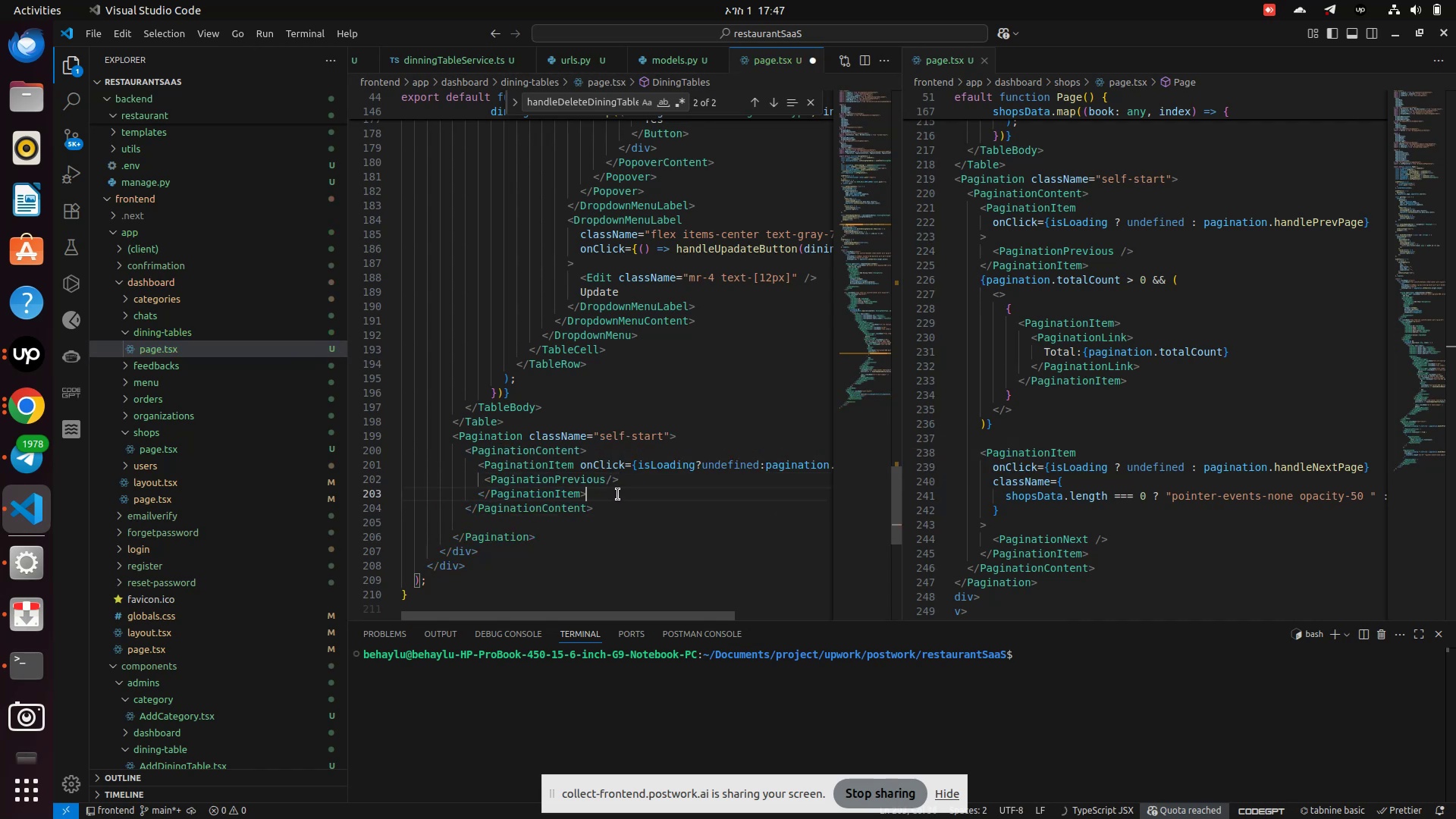 
key(Enter)
 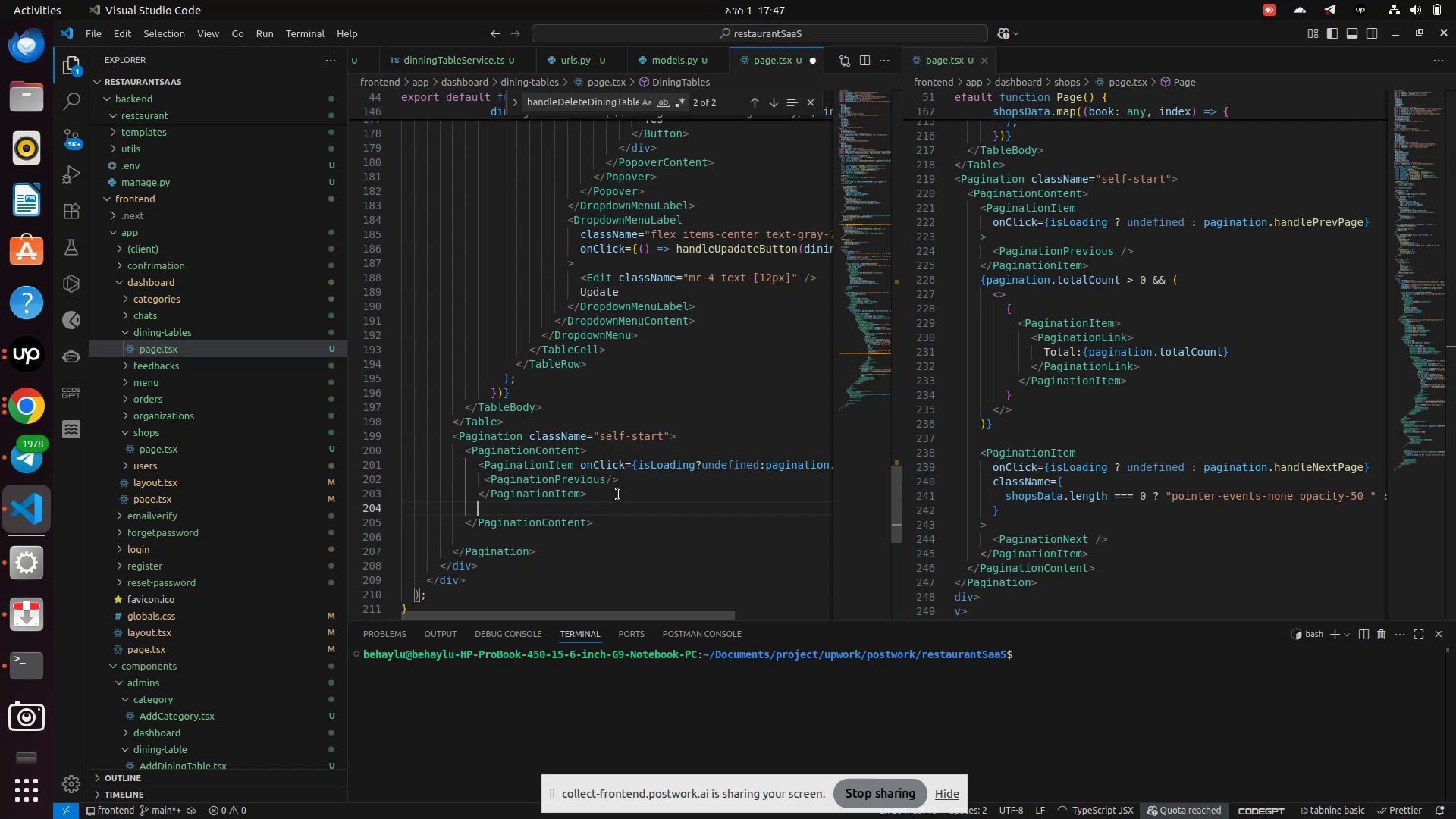 
wait(10.54)
 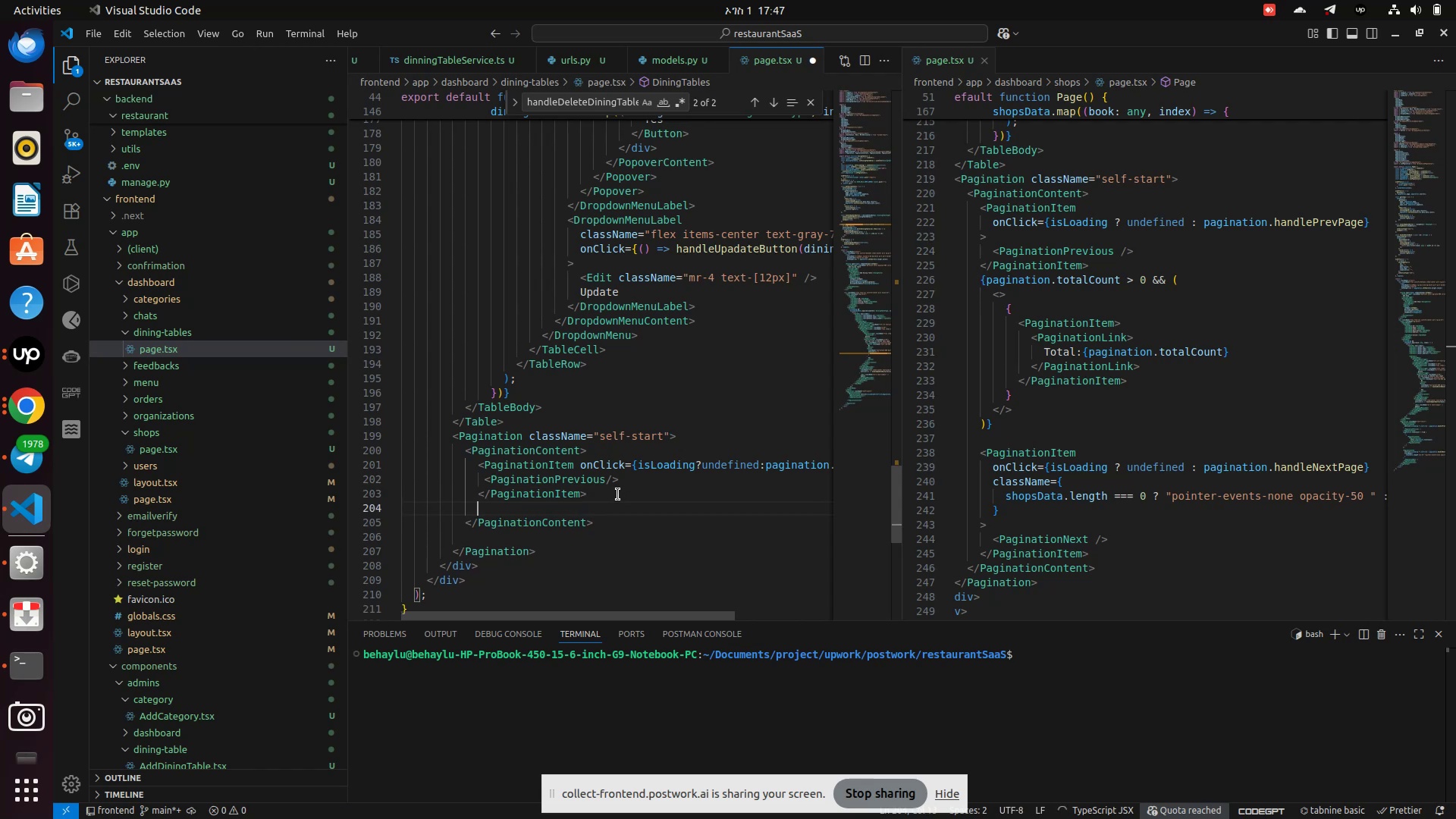 
hold_key(key=ShiftLeft, duration=1.03)
 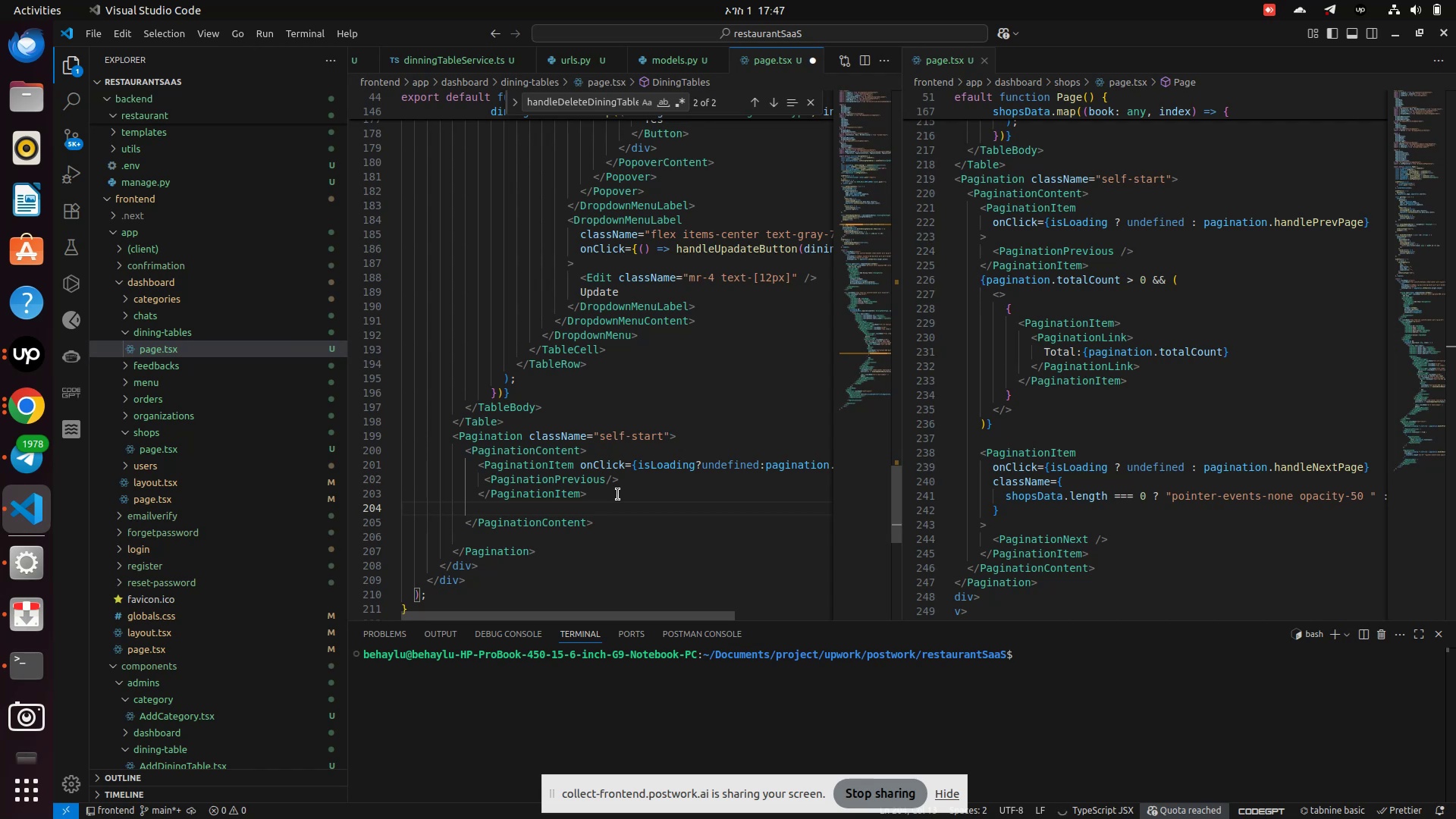 
type({pagia)
 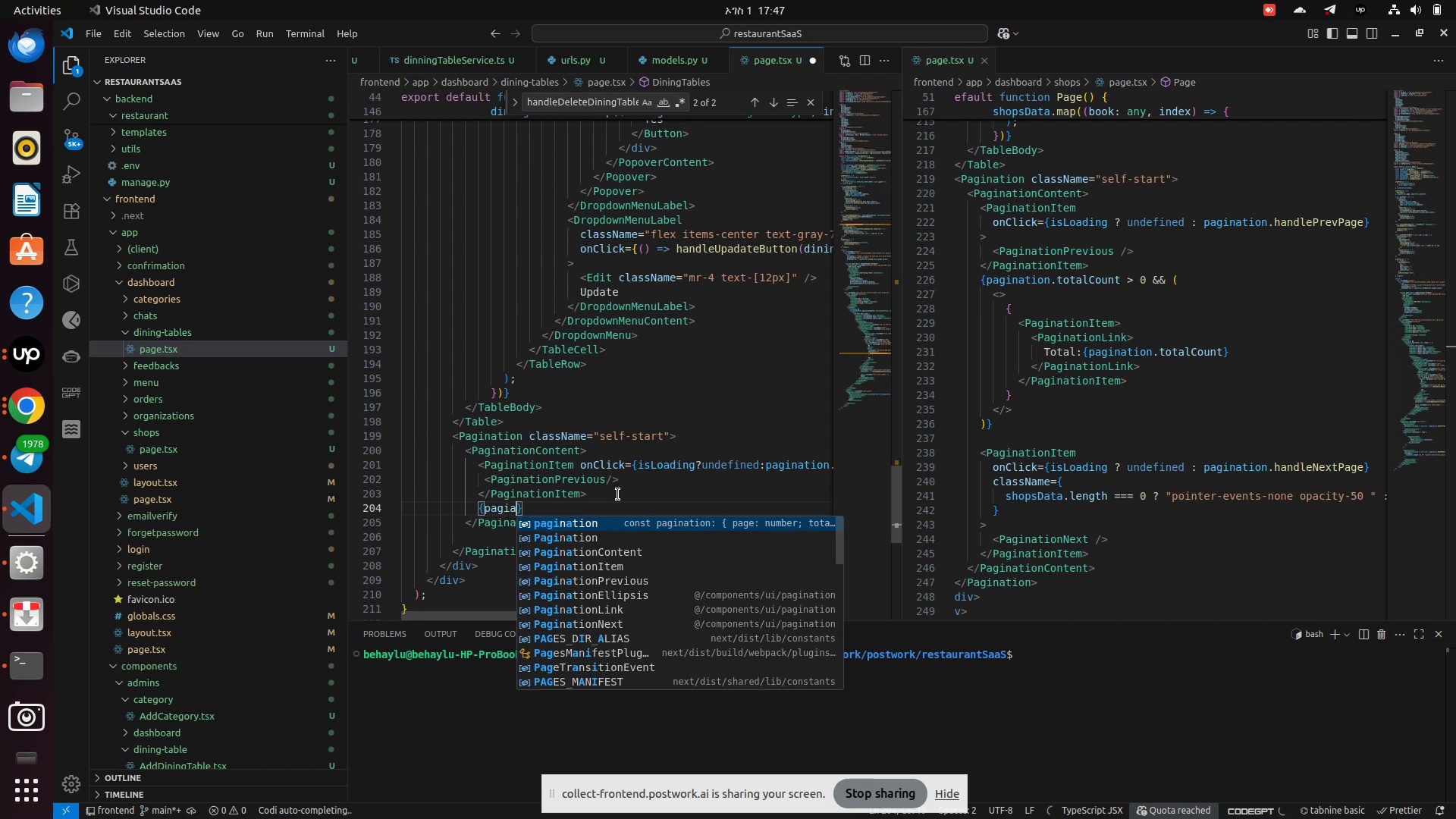 
key(Enter)
 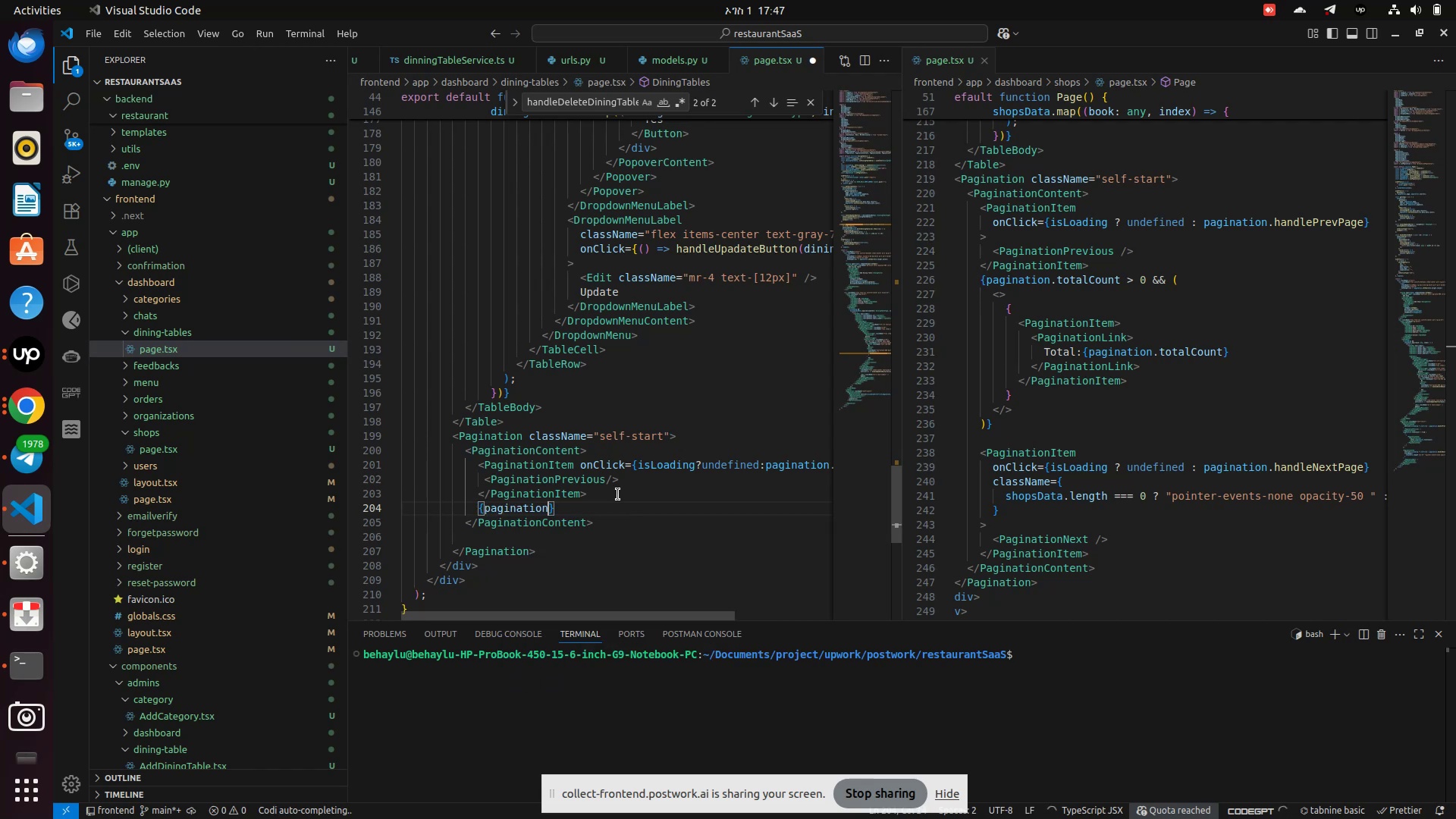 
type(.tota)
 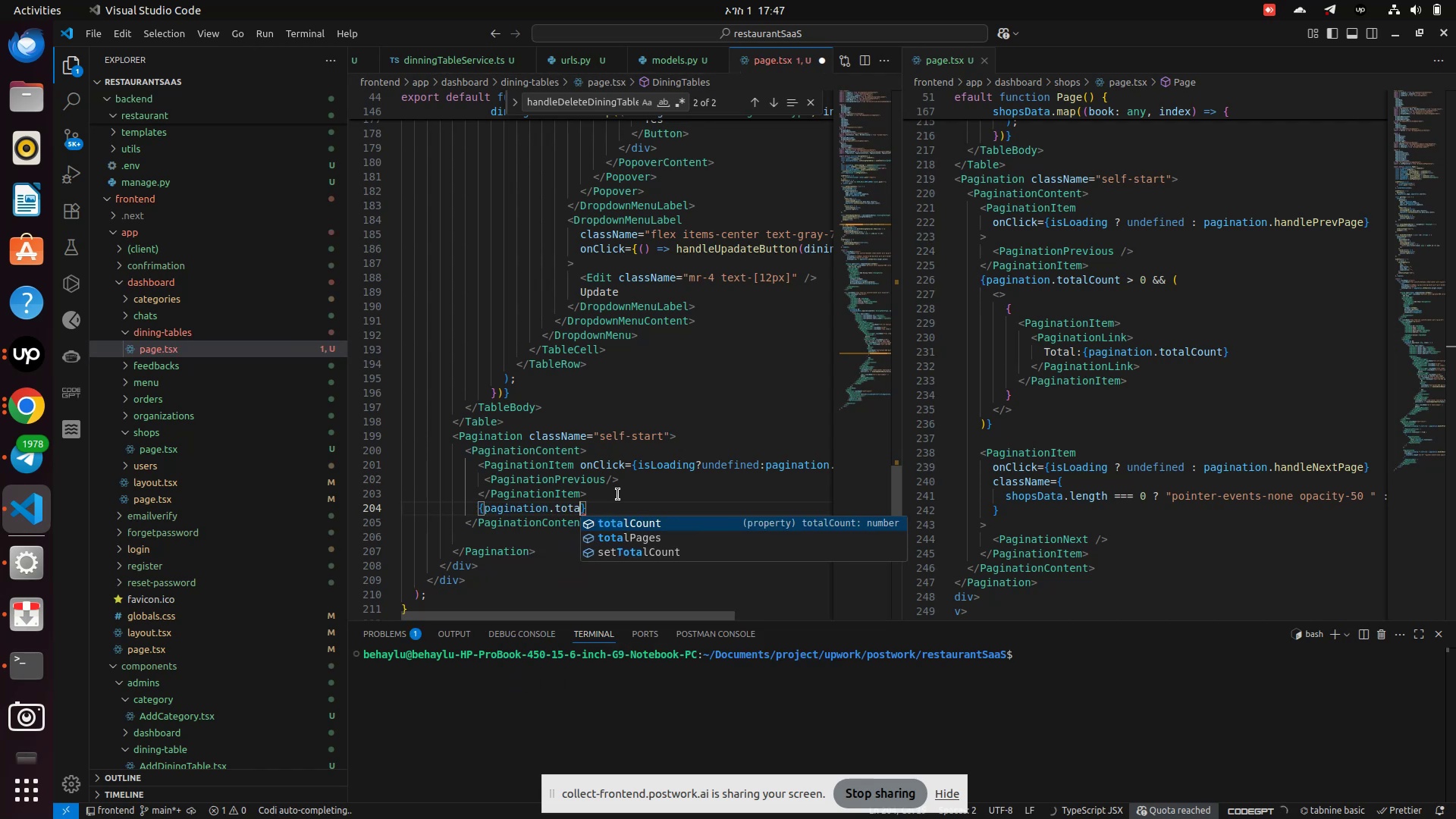 
key(Enter)
 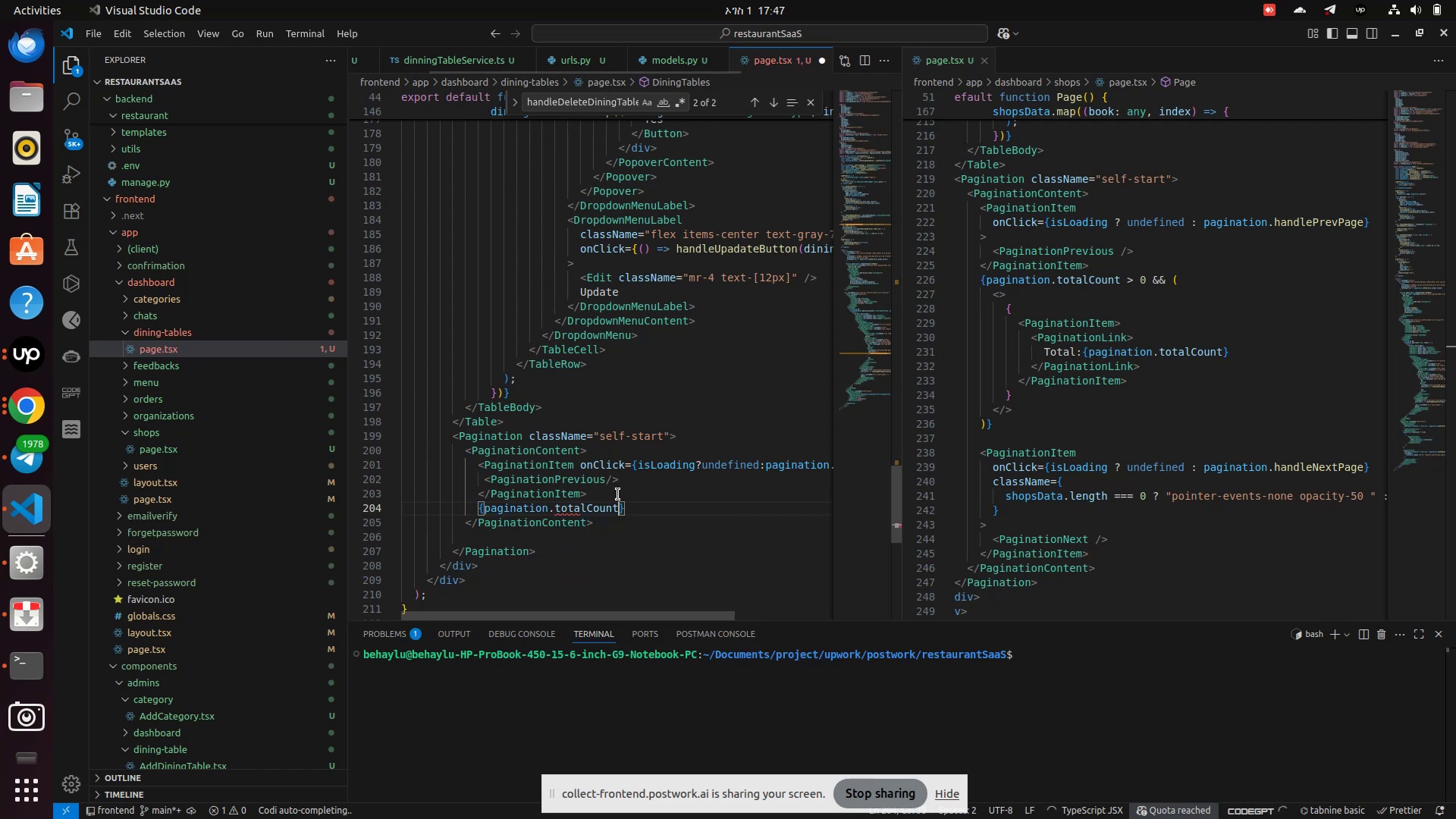 
type(?)
key(Backspace)
type(>0&&{)
 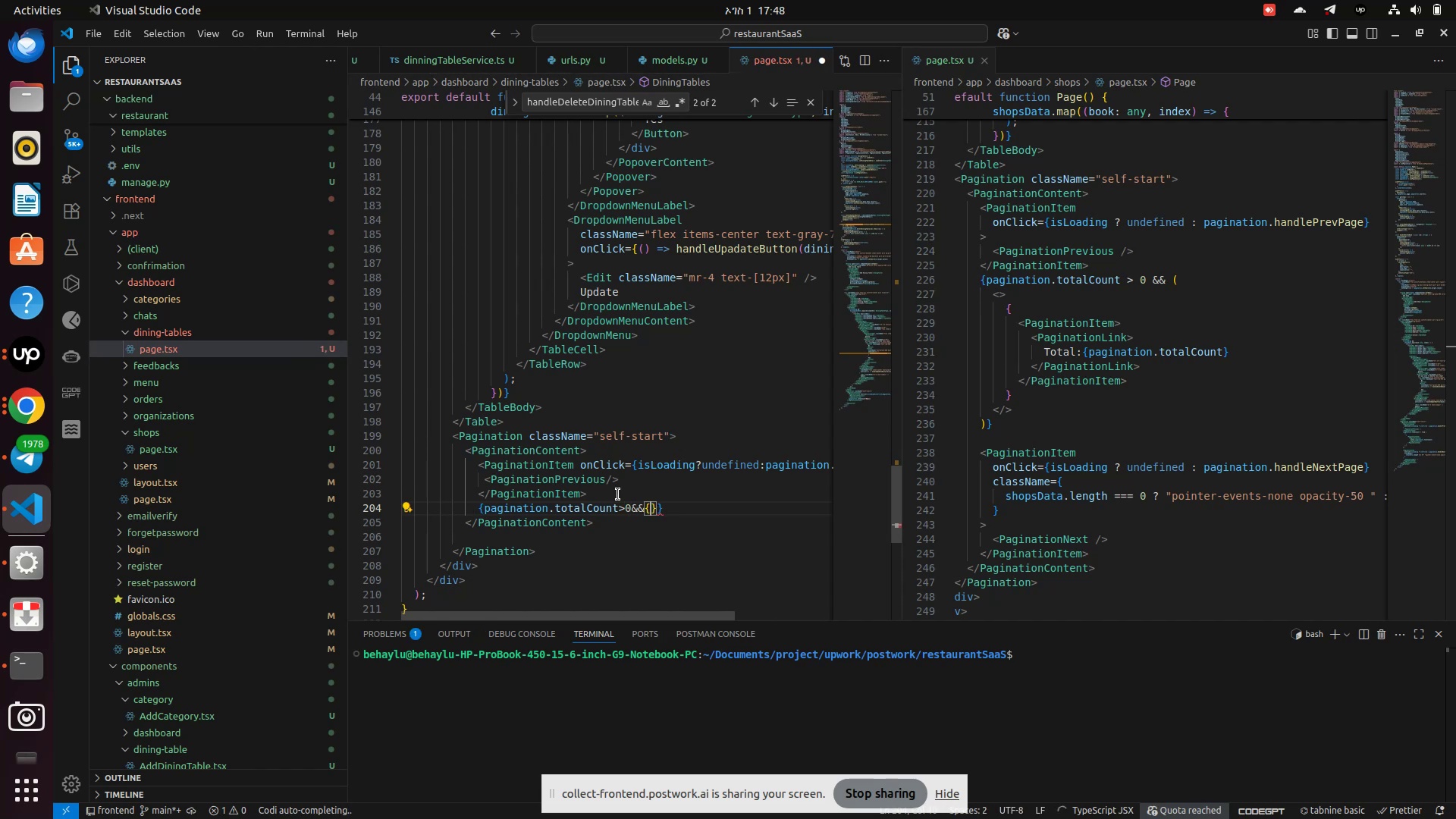 
 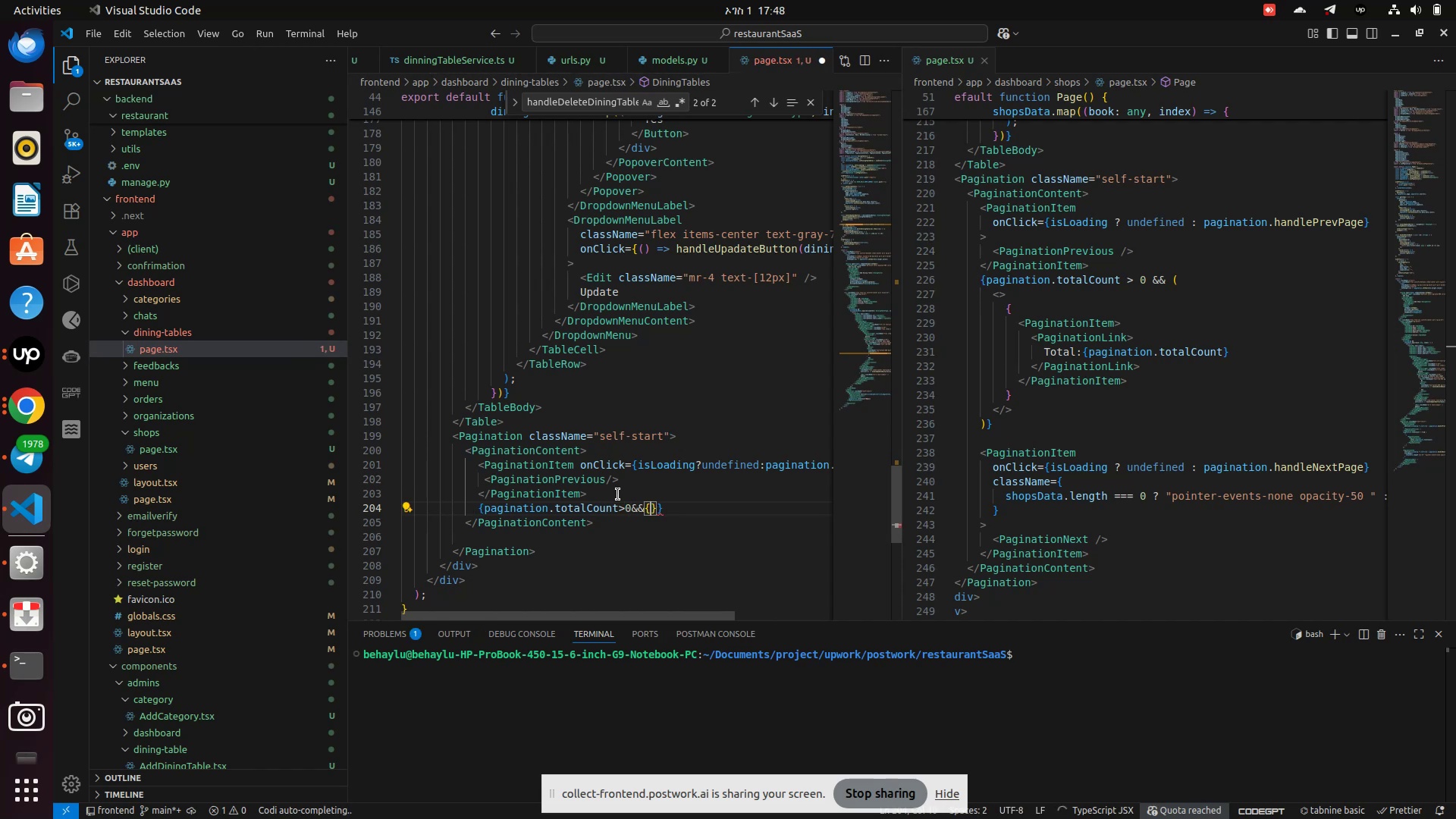 
key(Enter)
 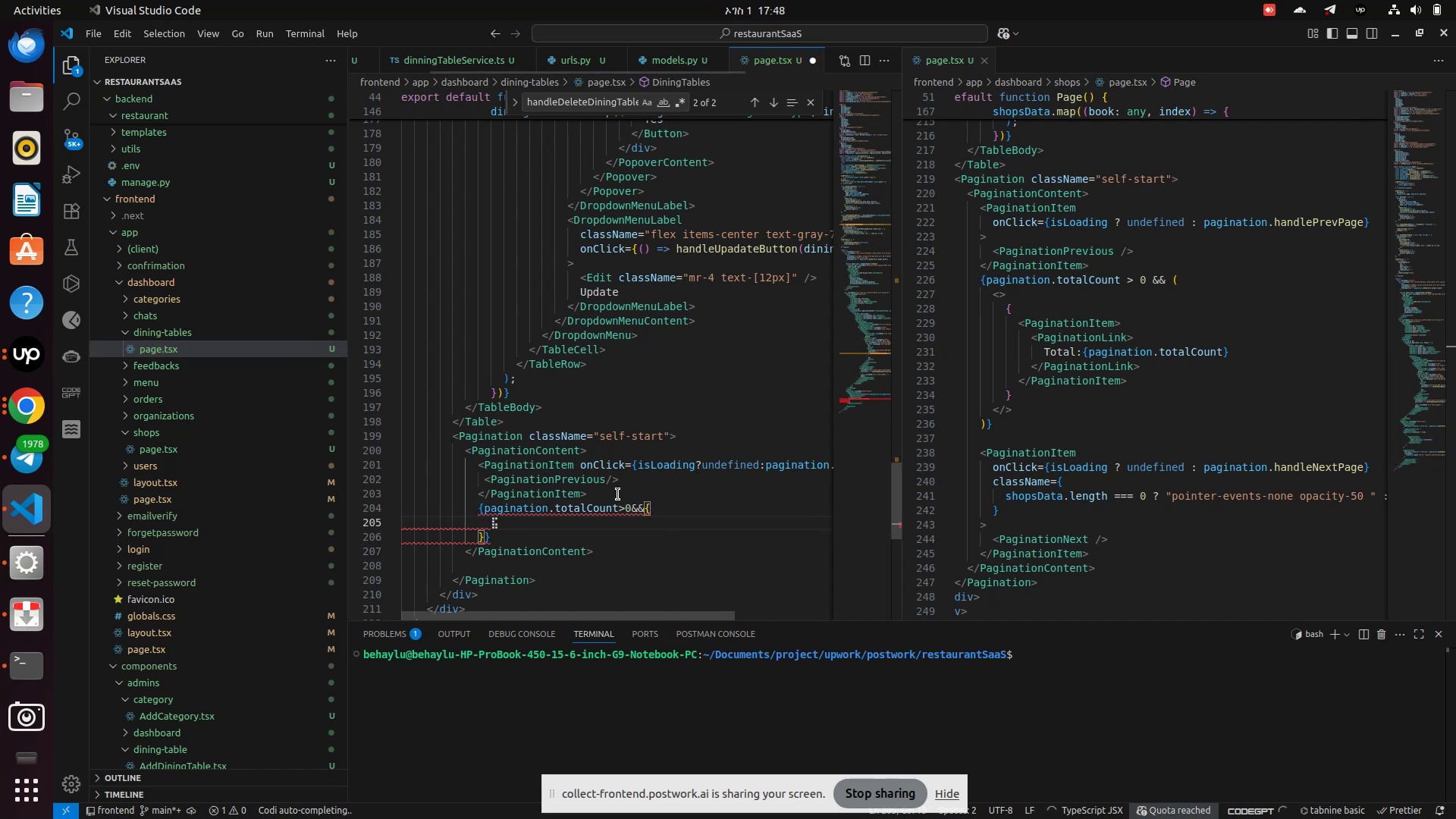 
key(Shift+Comma)
 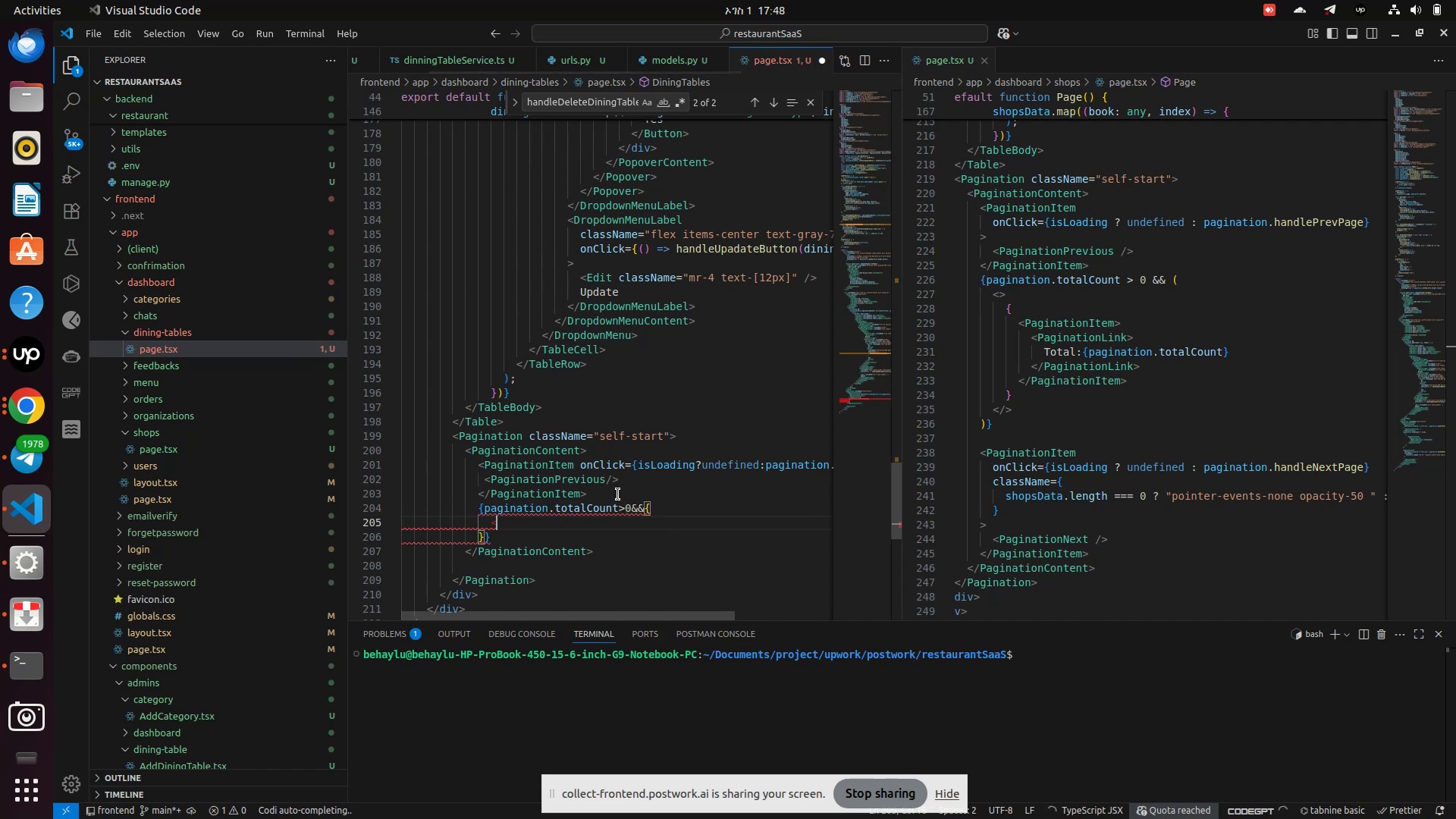 
key(Shift+Period)
 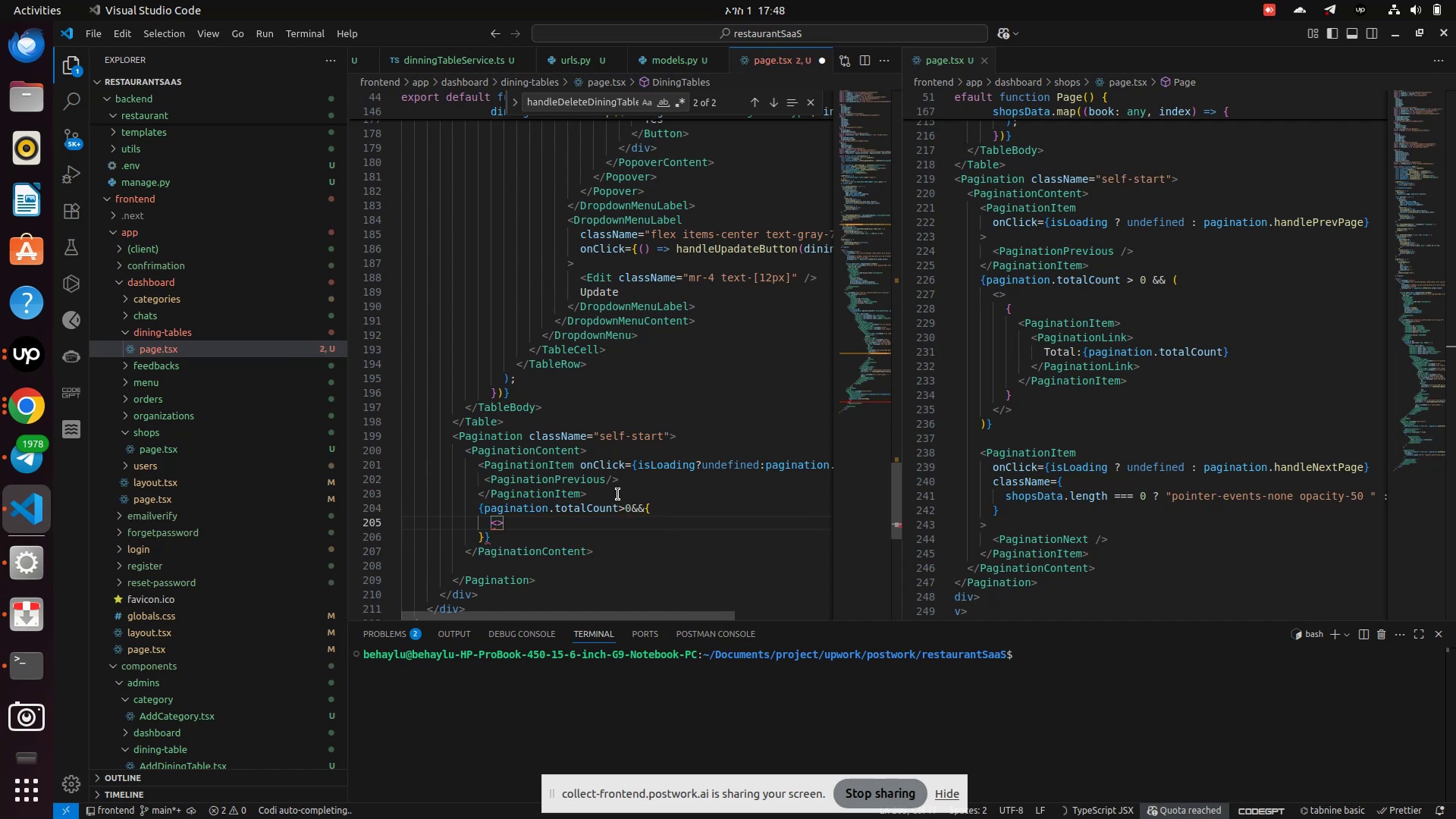 
key(Shift+Comma)
 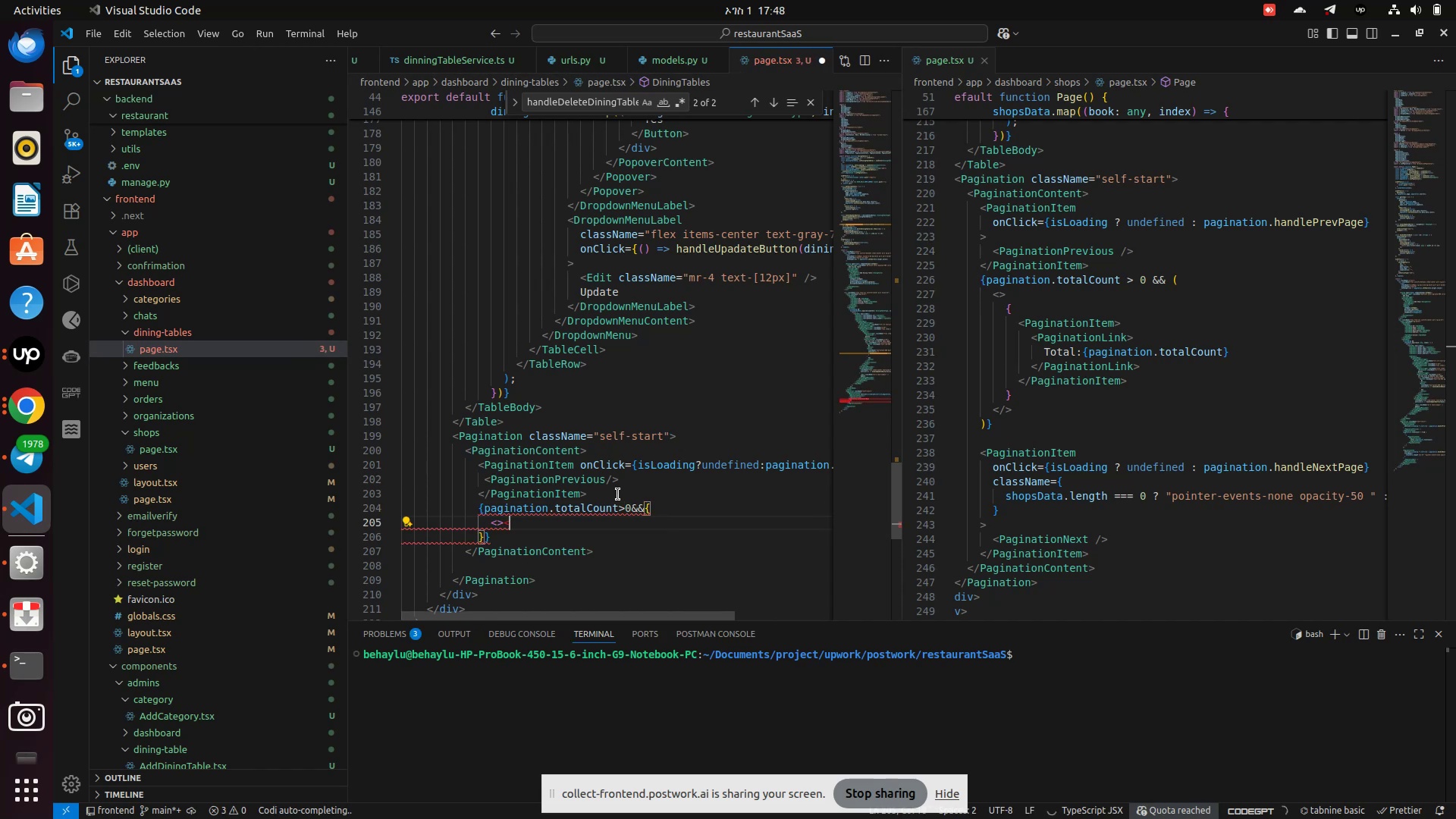 
key(Slash)
 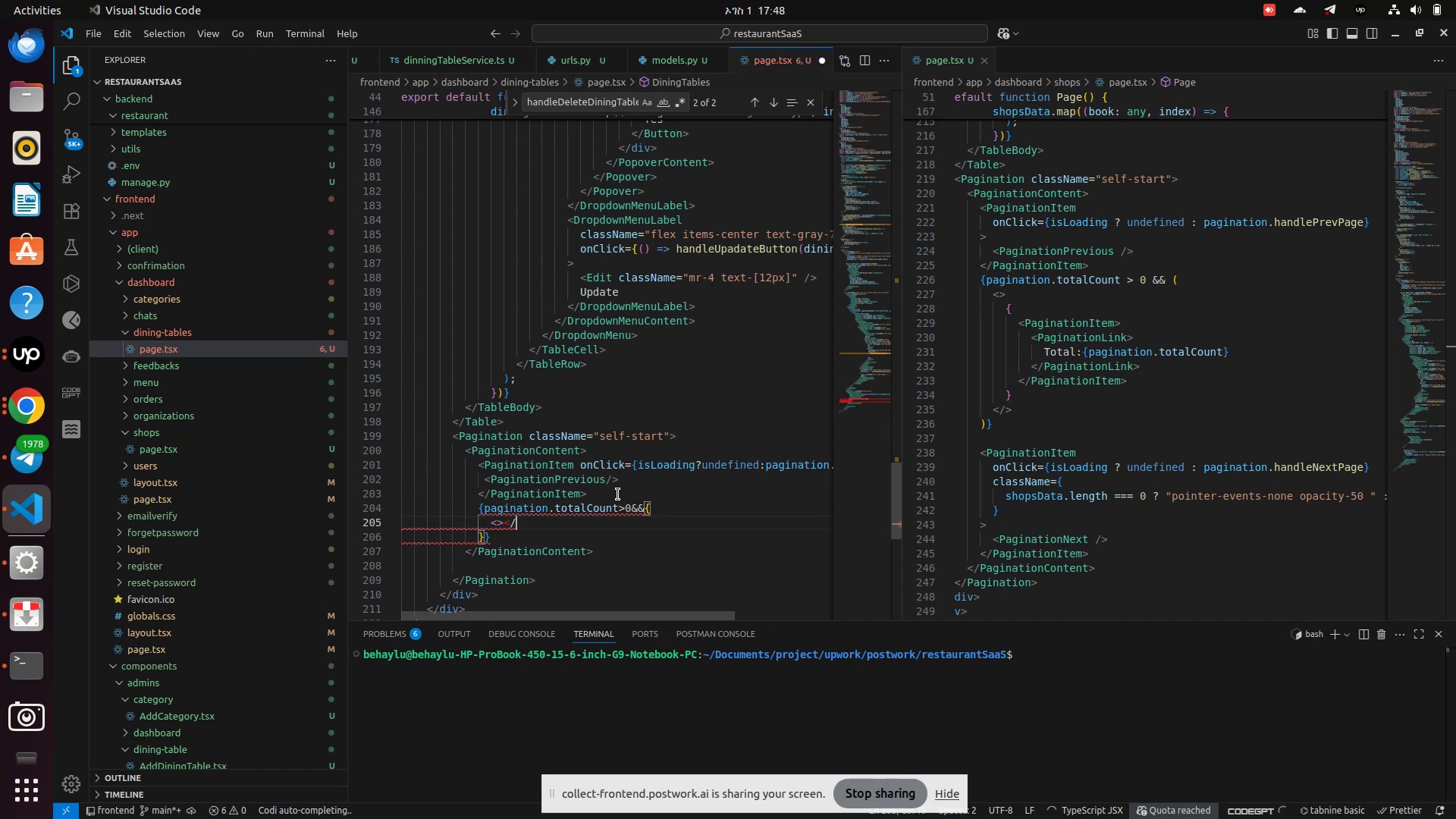 
key(Shift+Period)
 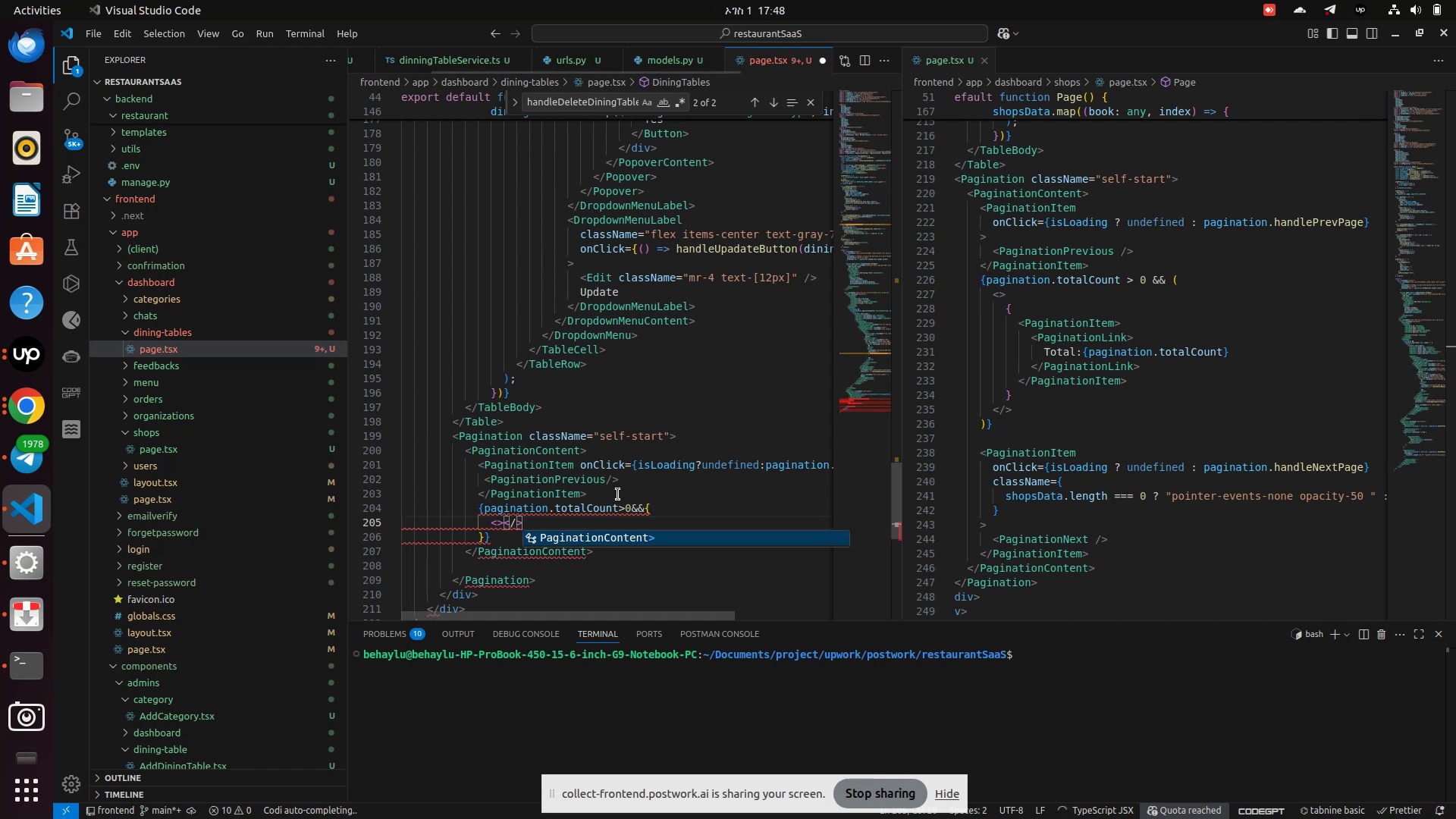 
key(ArrowLeft)
 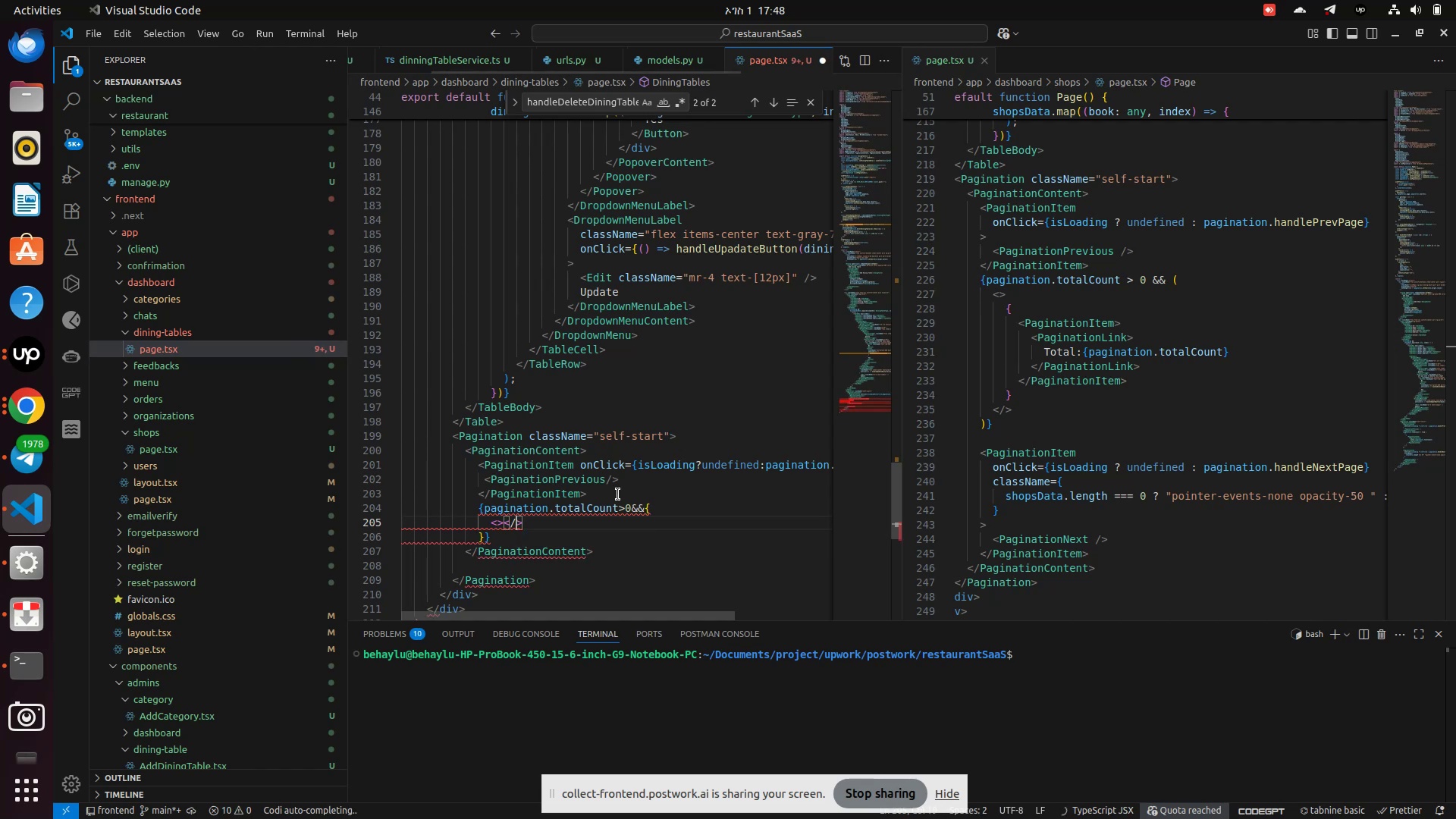 
key(ArrowLeft)
 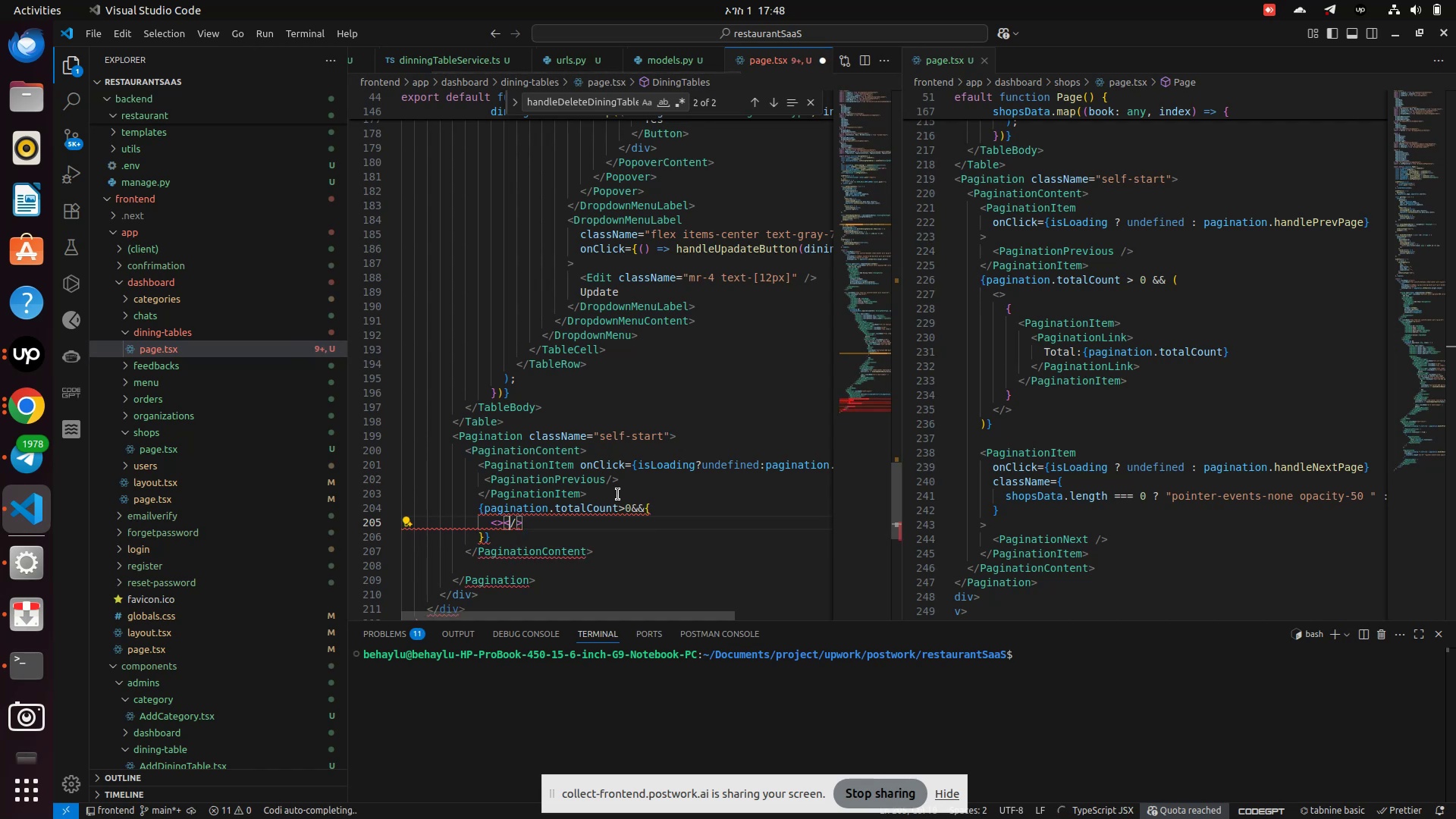 
key(ArrowLeft)
 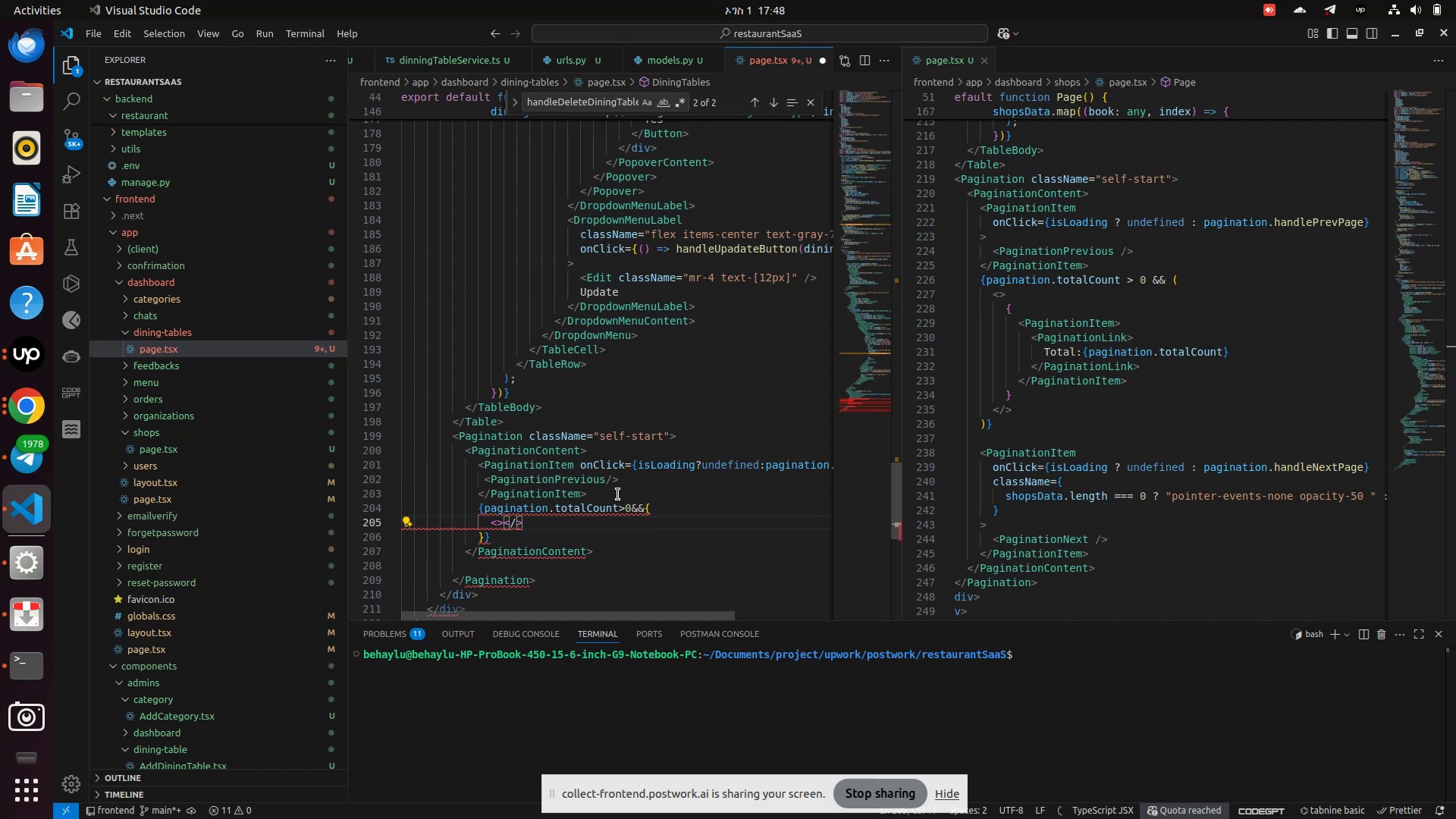 
key(Enter)
 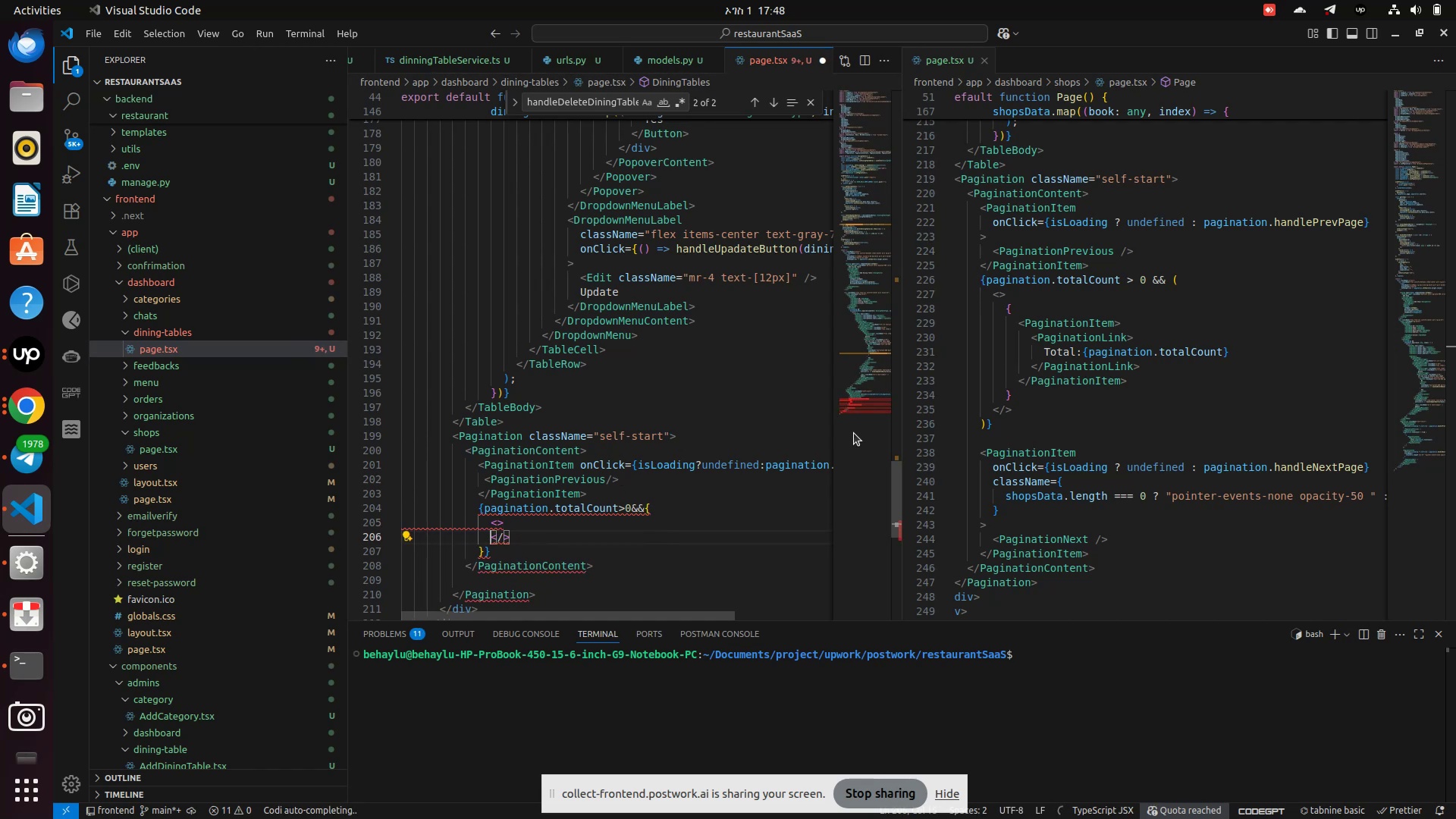 
left_click([673, 518])
 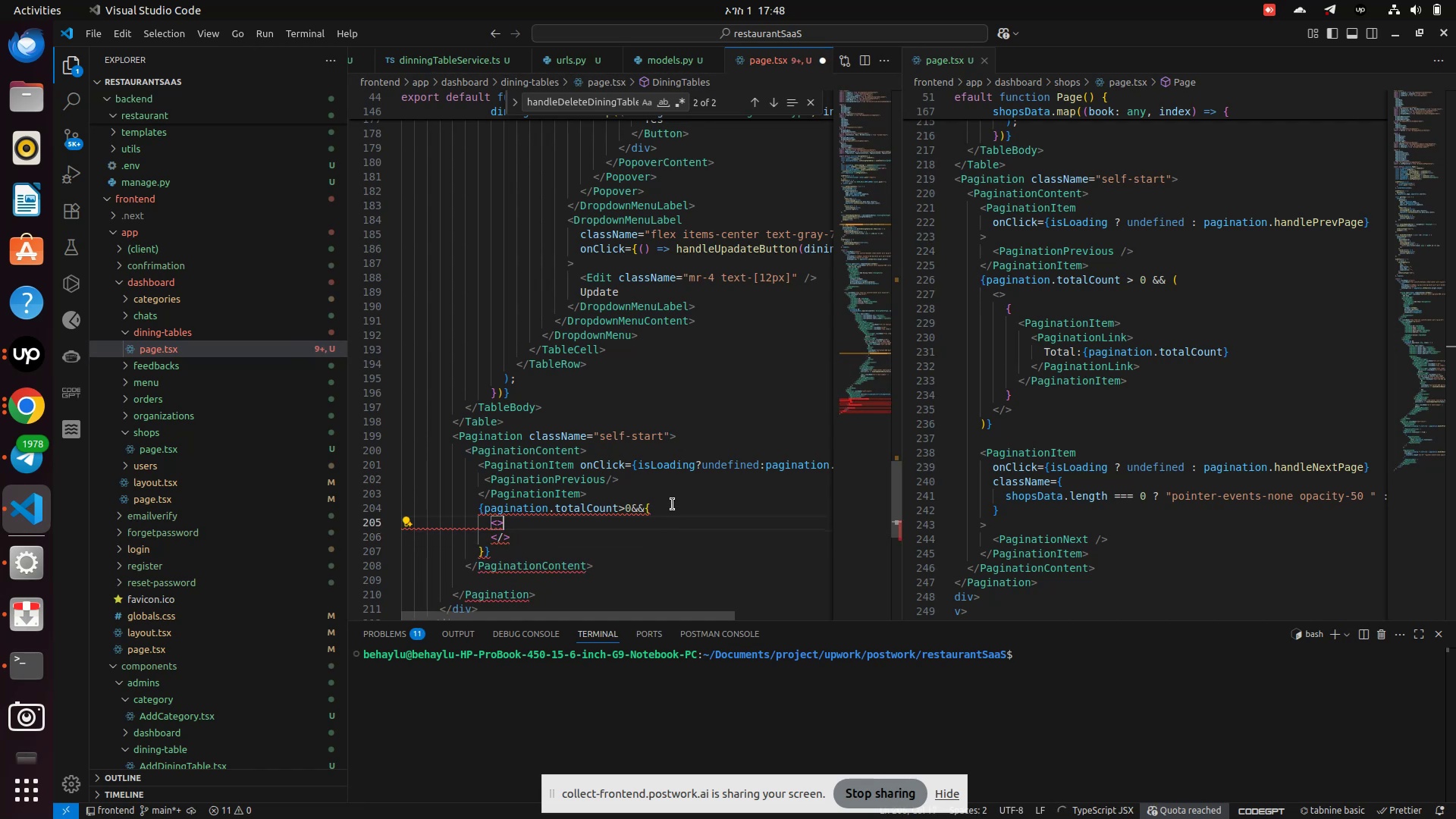 
left_click([673, 504])
 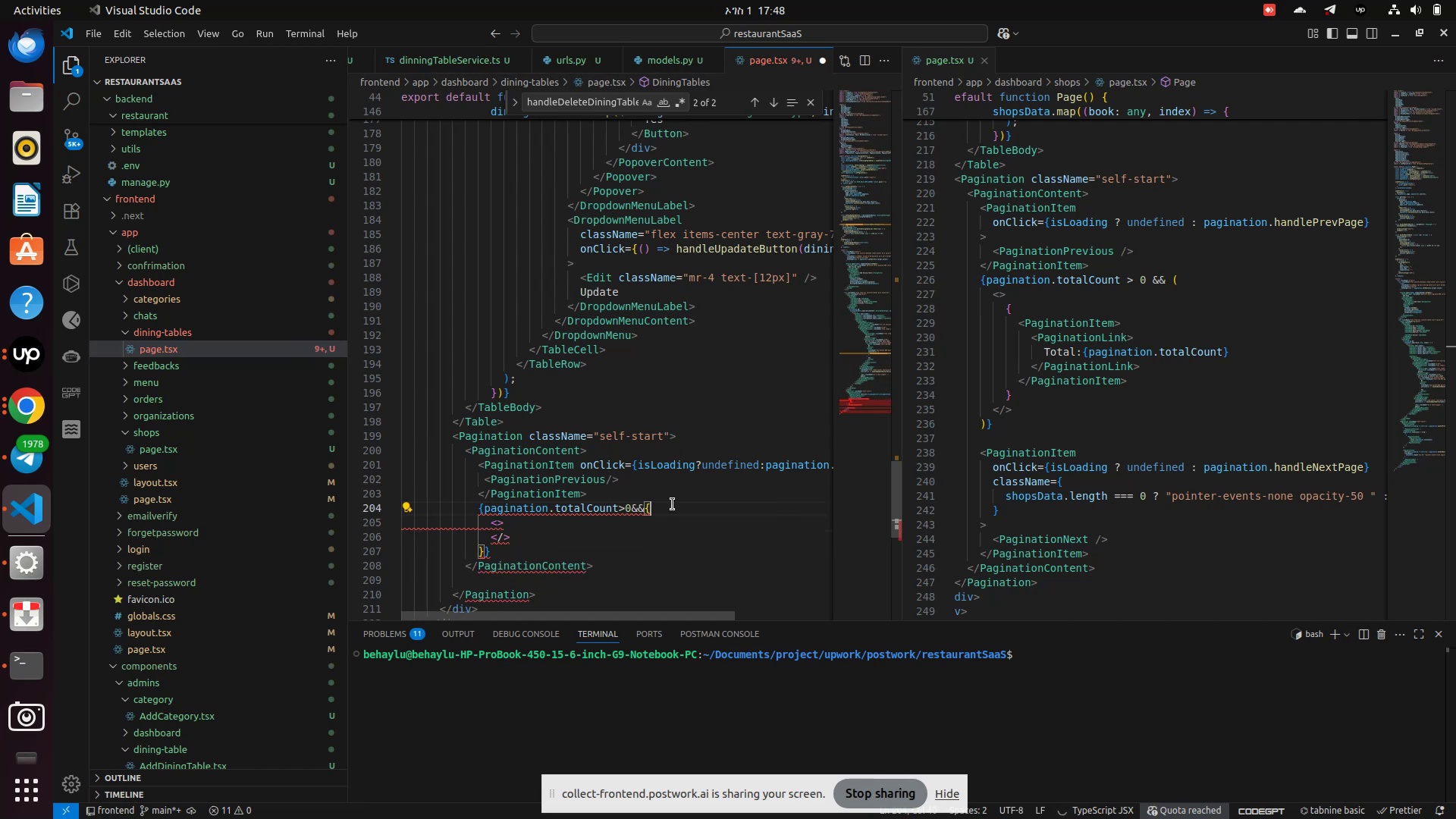 
key(Backspace)
 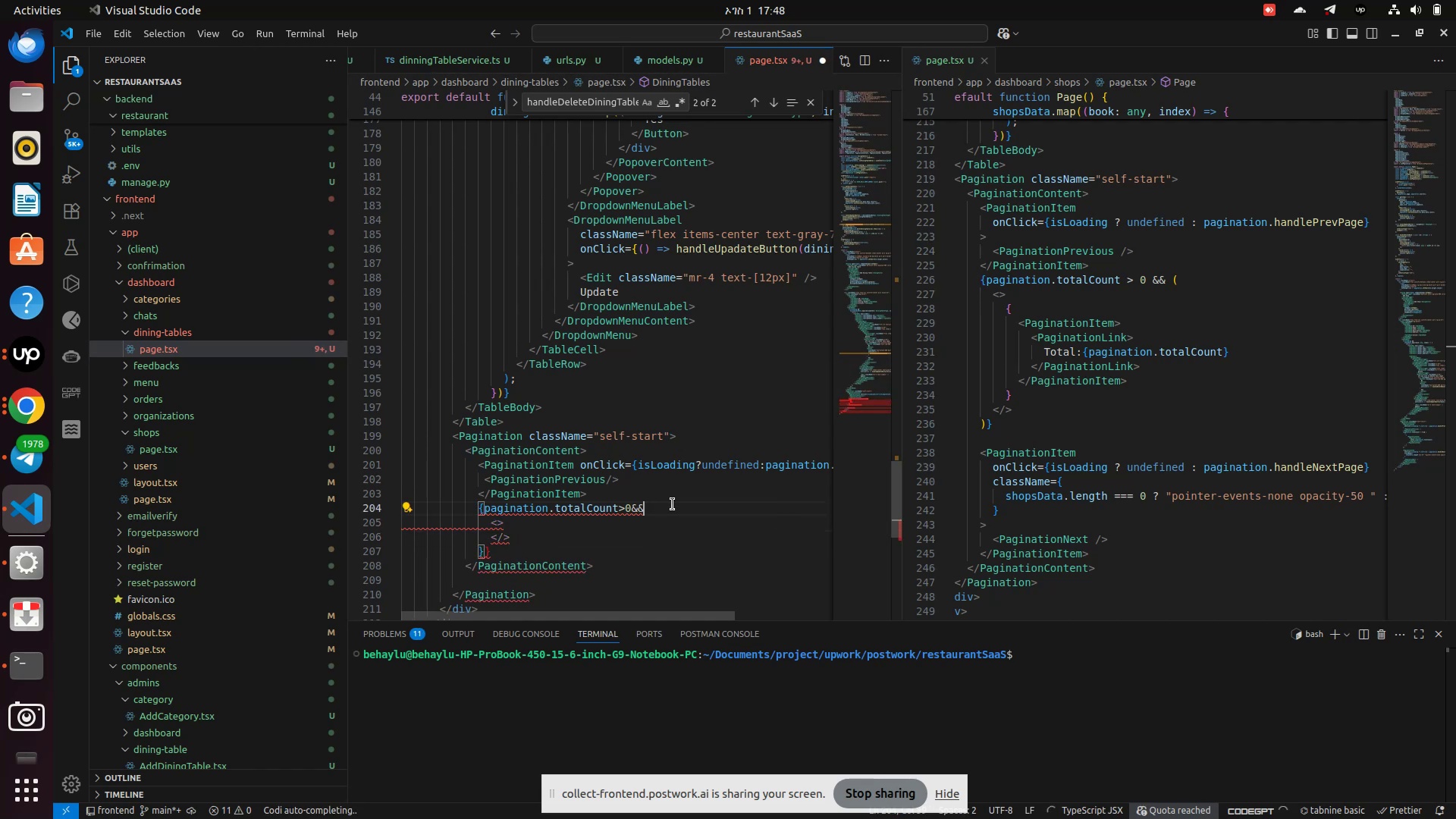 
key(Shift+9)
 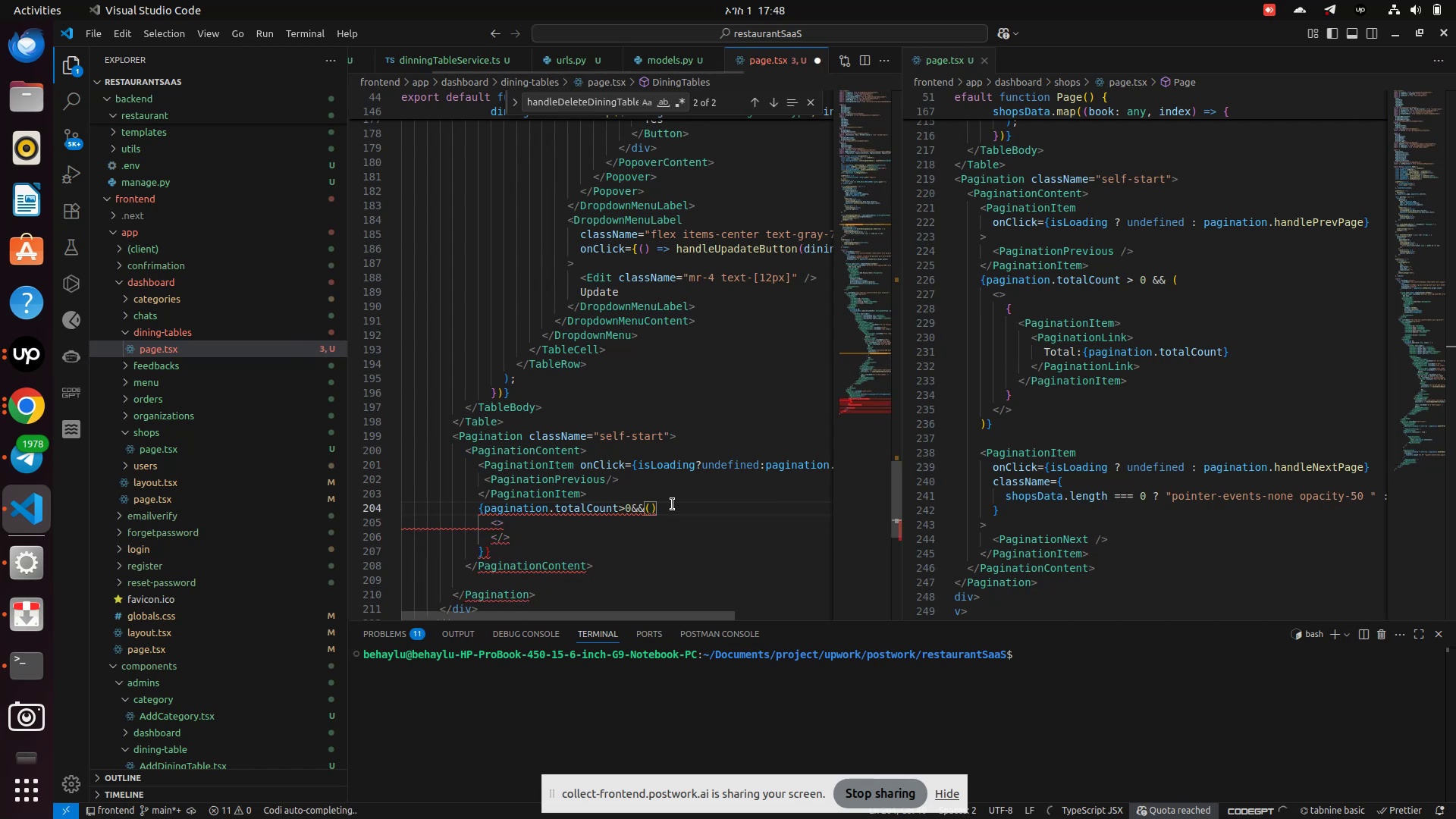 
key(ArrowRight)
 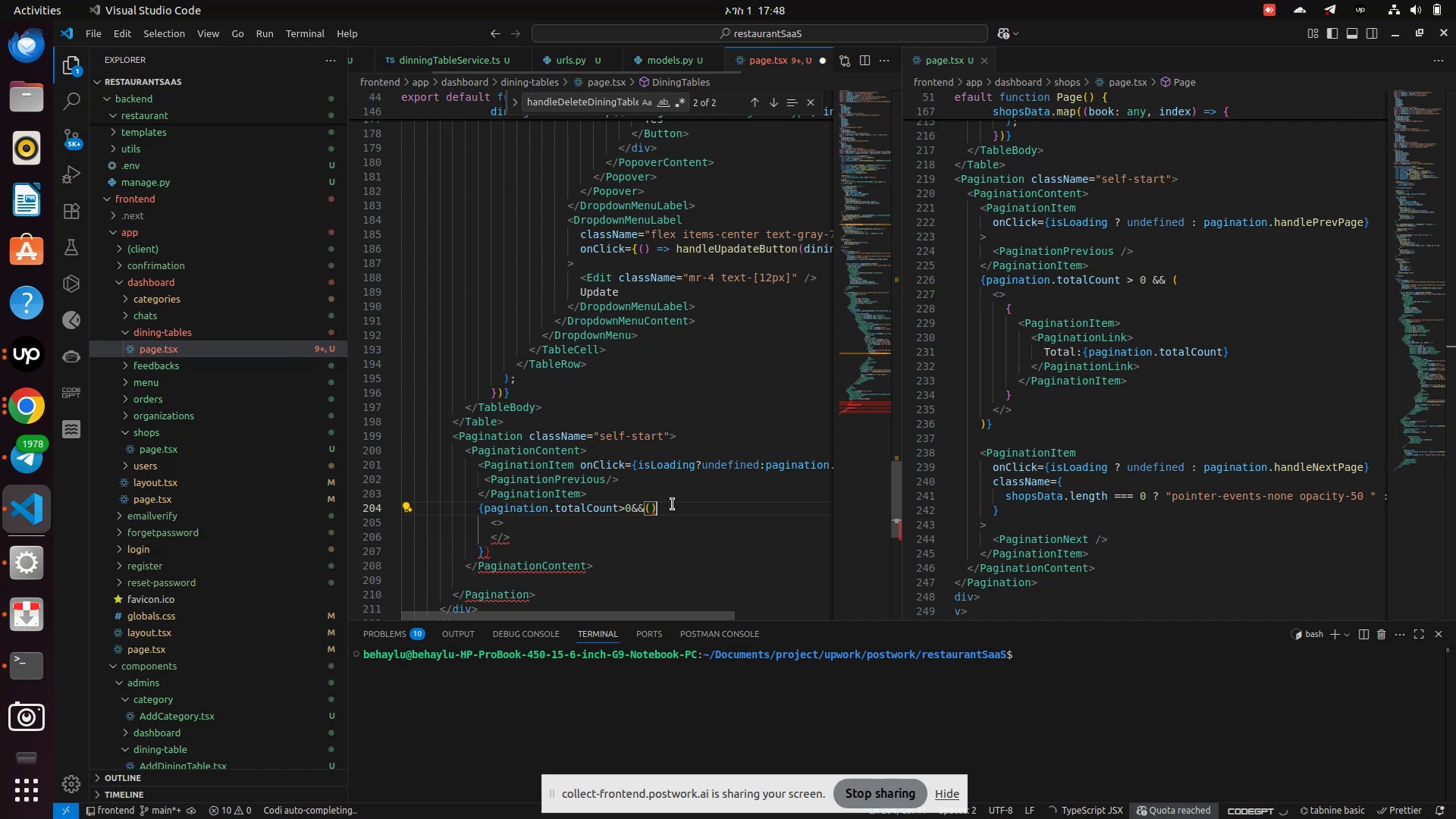 
key(Backspace)
 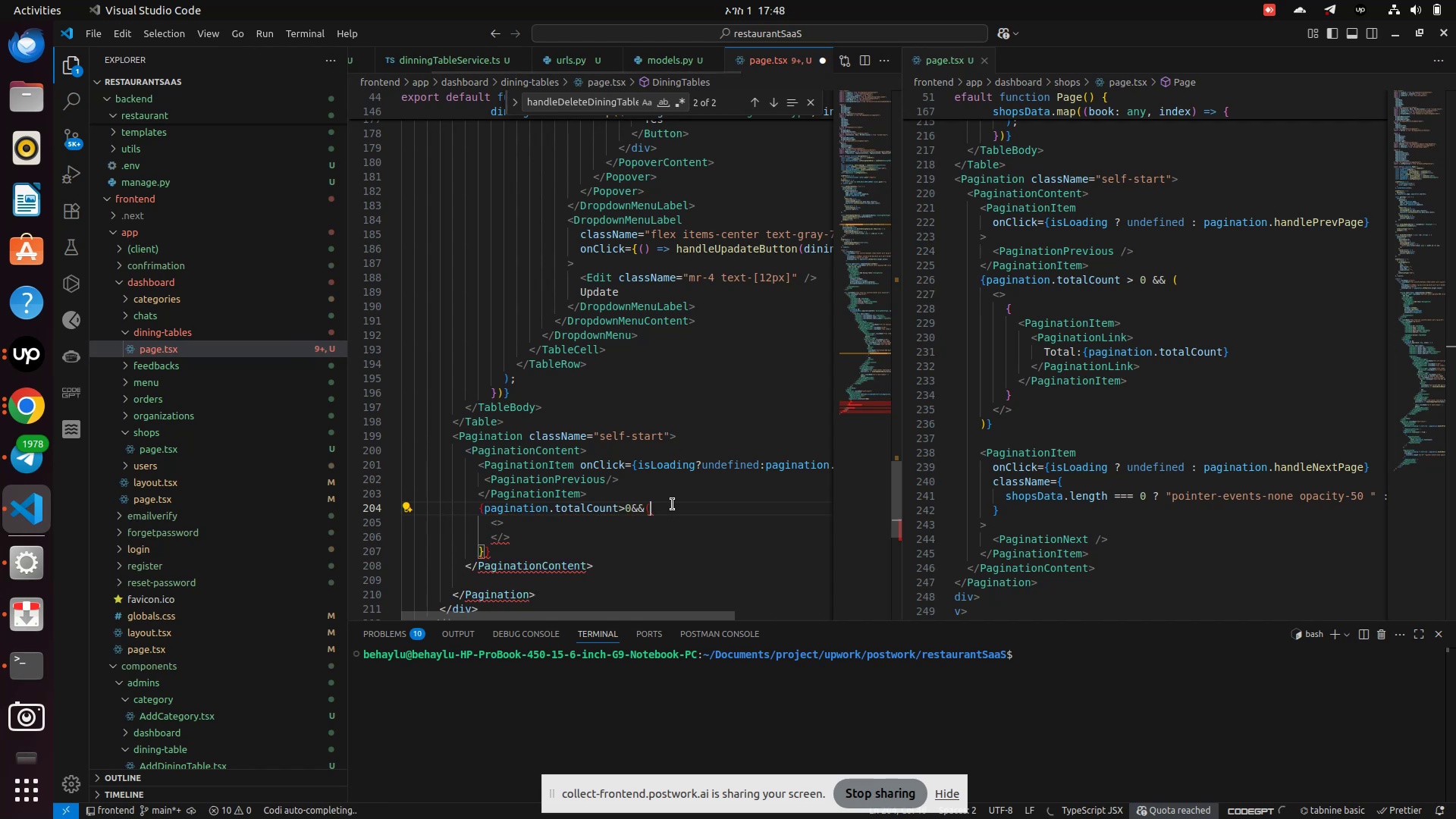 
hold_key(key=ArrowDown, duration=0.62)
 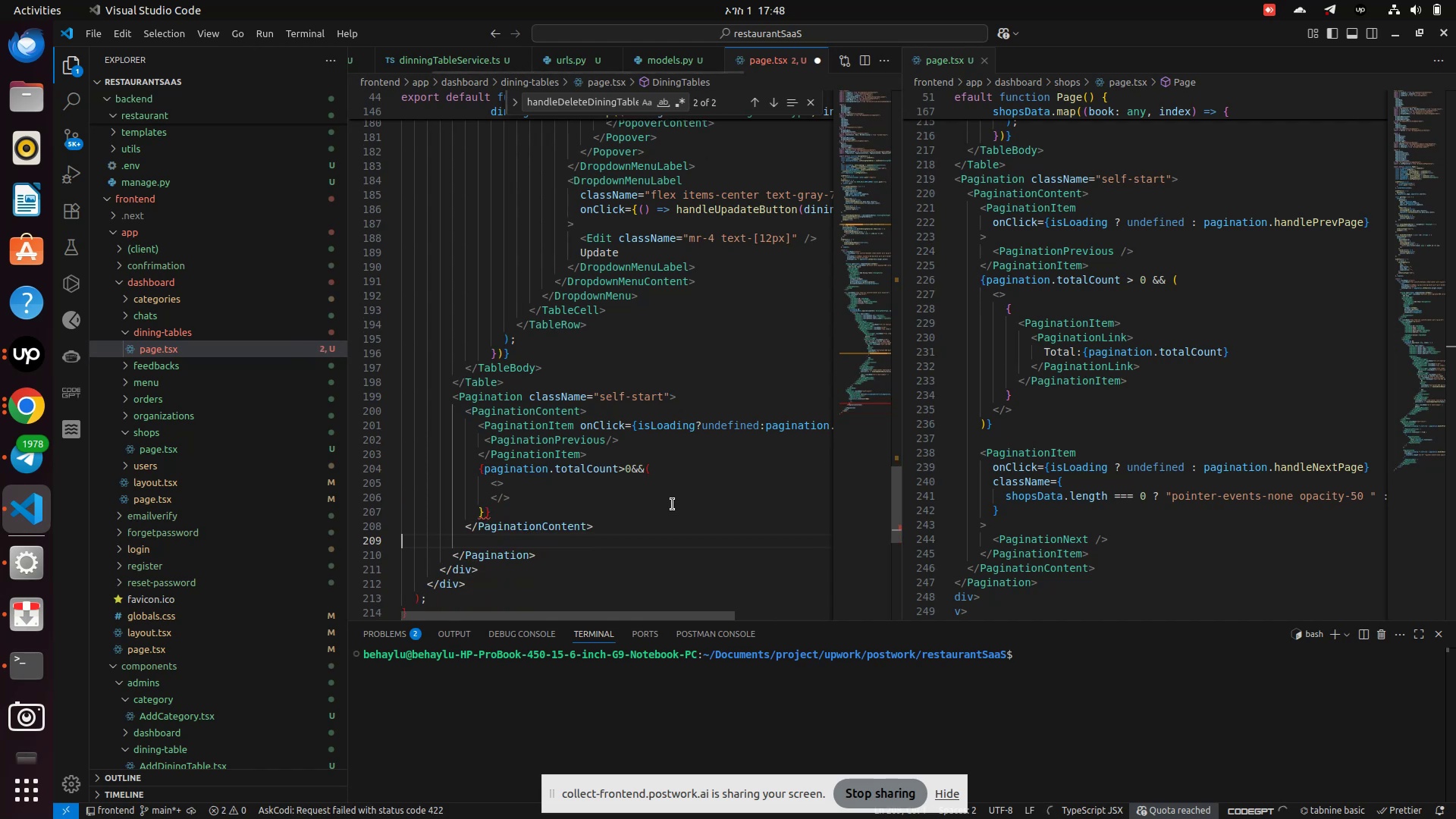 
key(ArrowUp)
 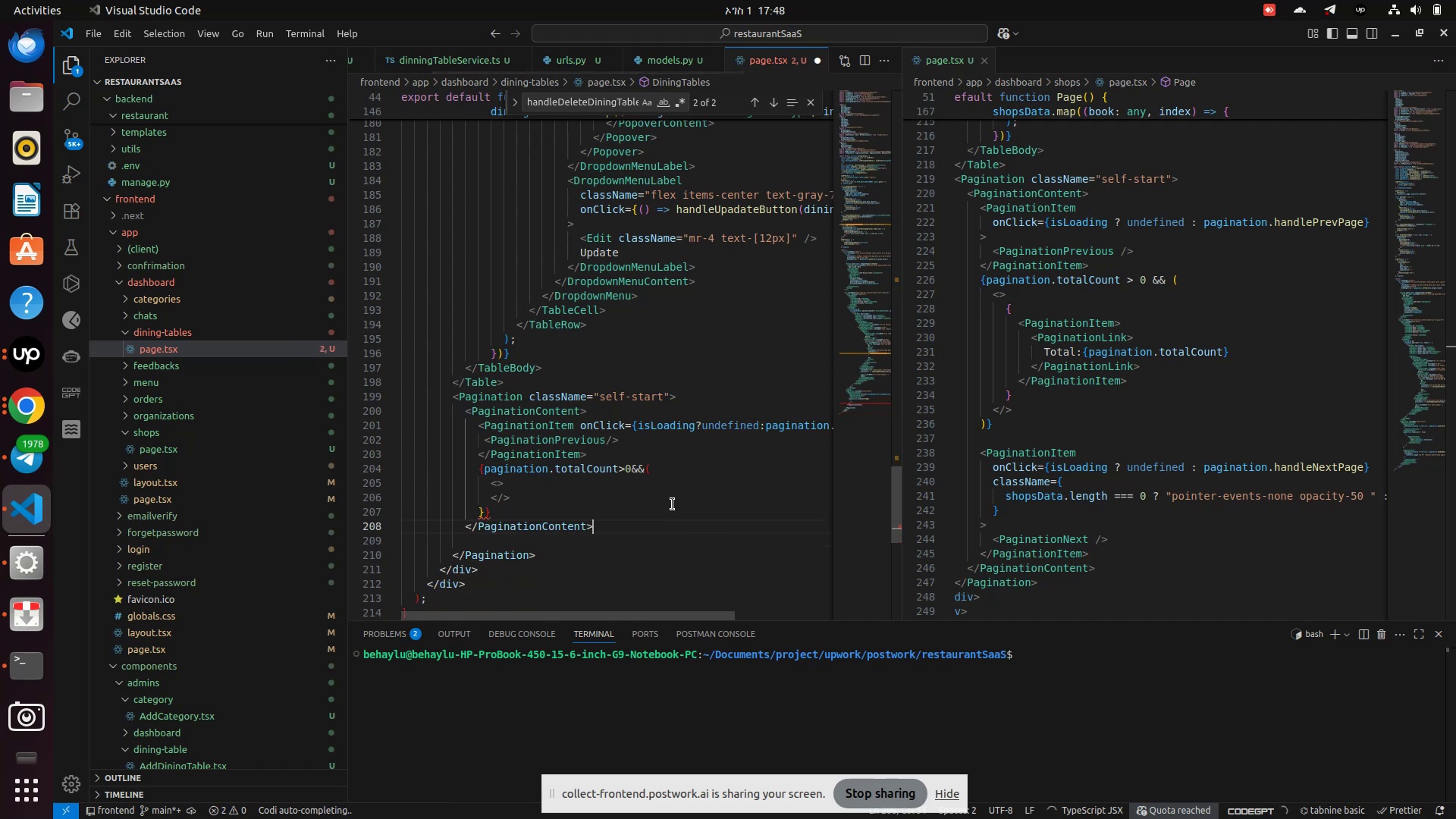 
key(ArrowUp)
 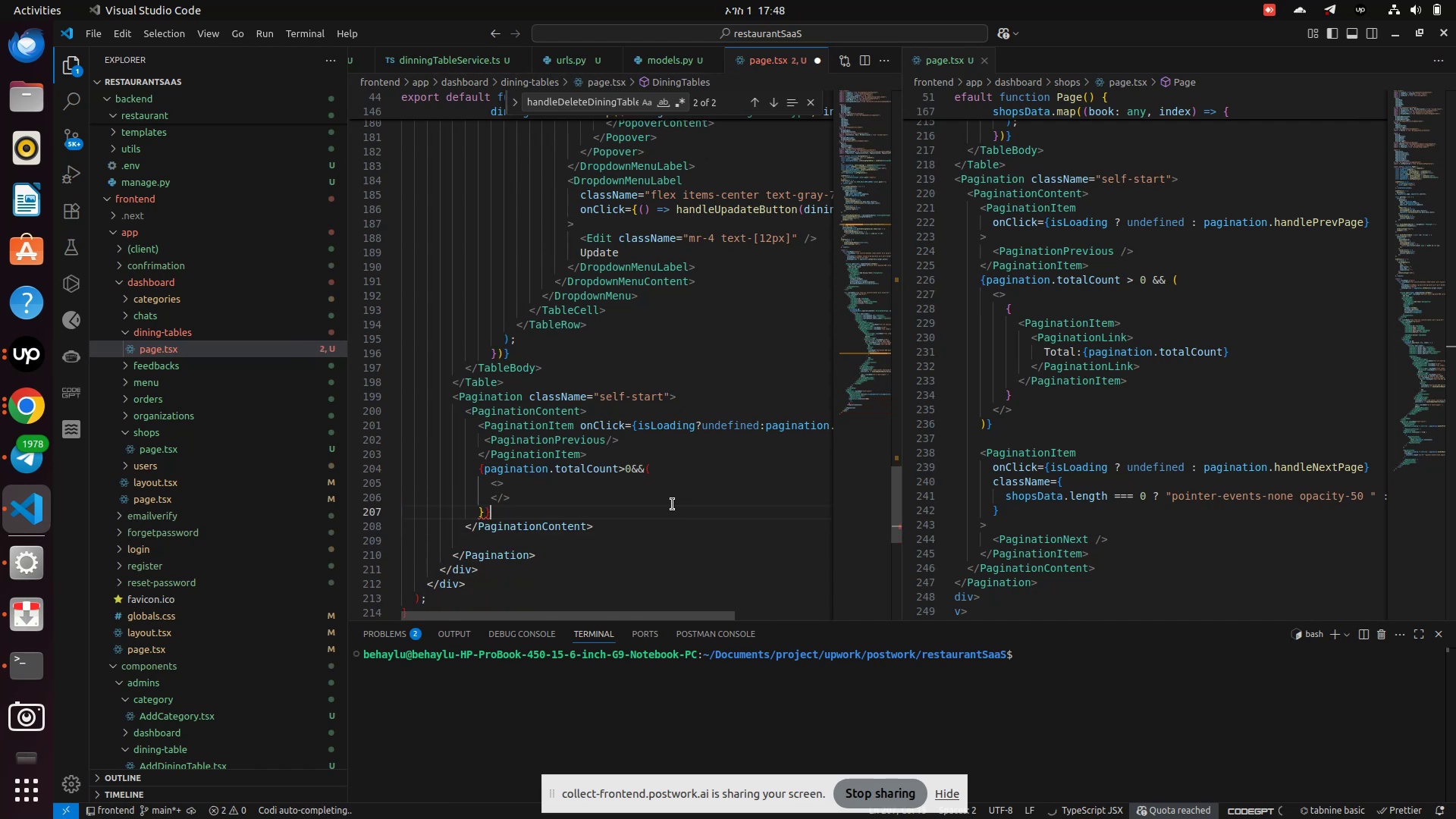 
key(ArrowLeft)
 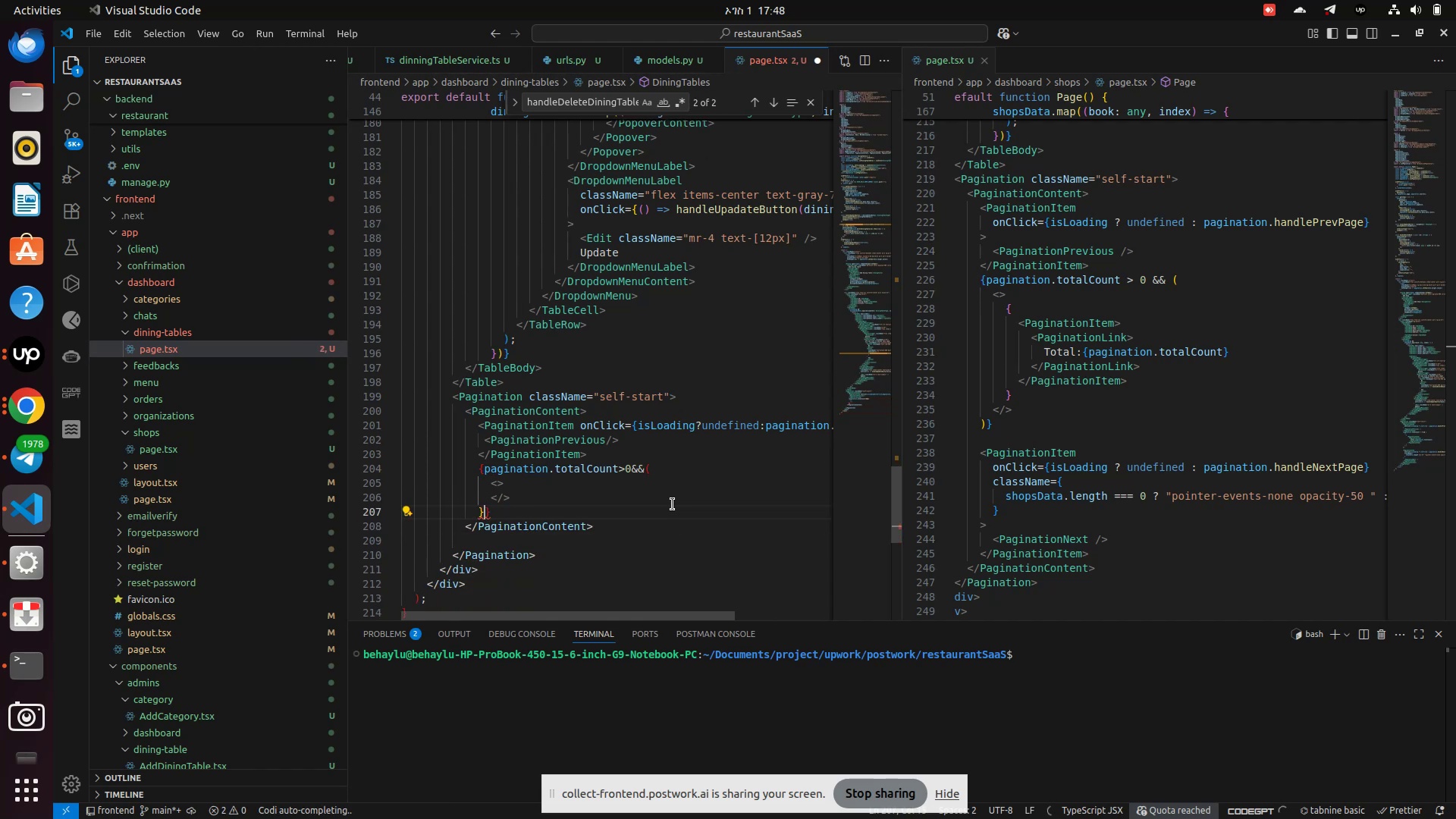 
key(ArrowLeft)
 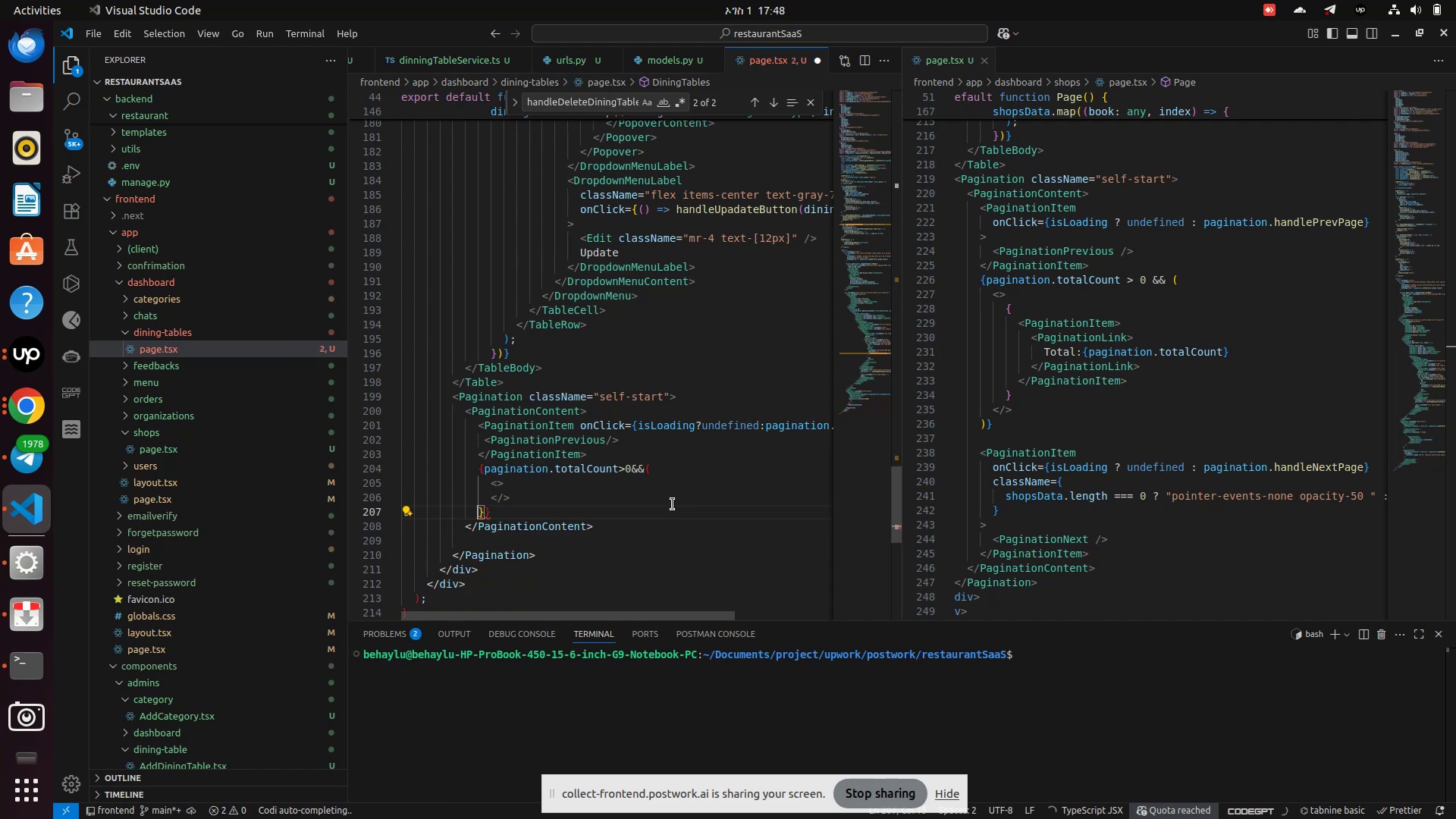 
key(ArrowRight)
 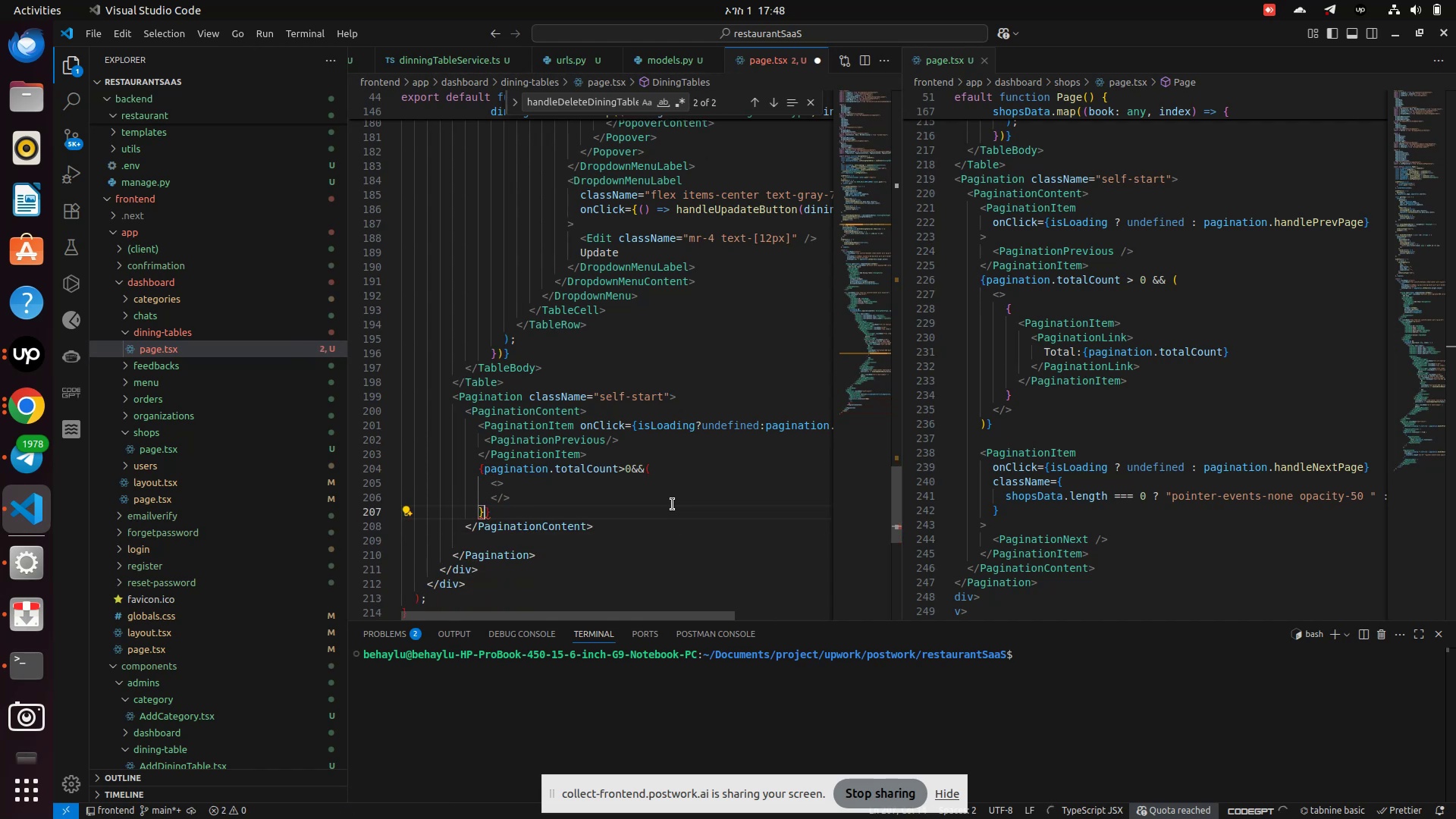 
key(Backspace)
type(a0)
key(Backspace)
key(Backspace)
type())
 